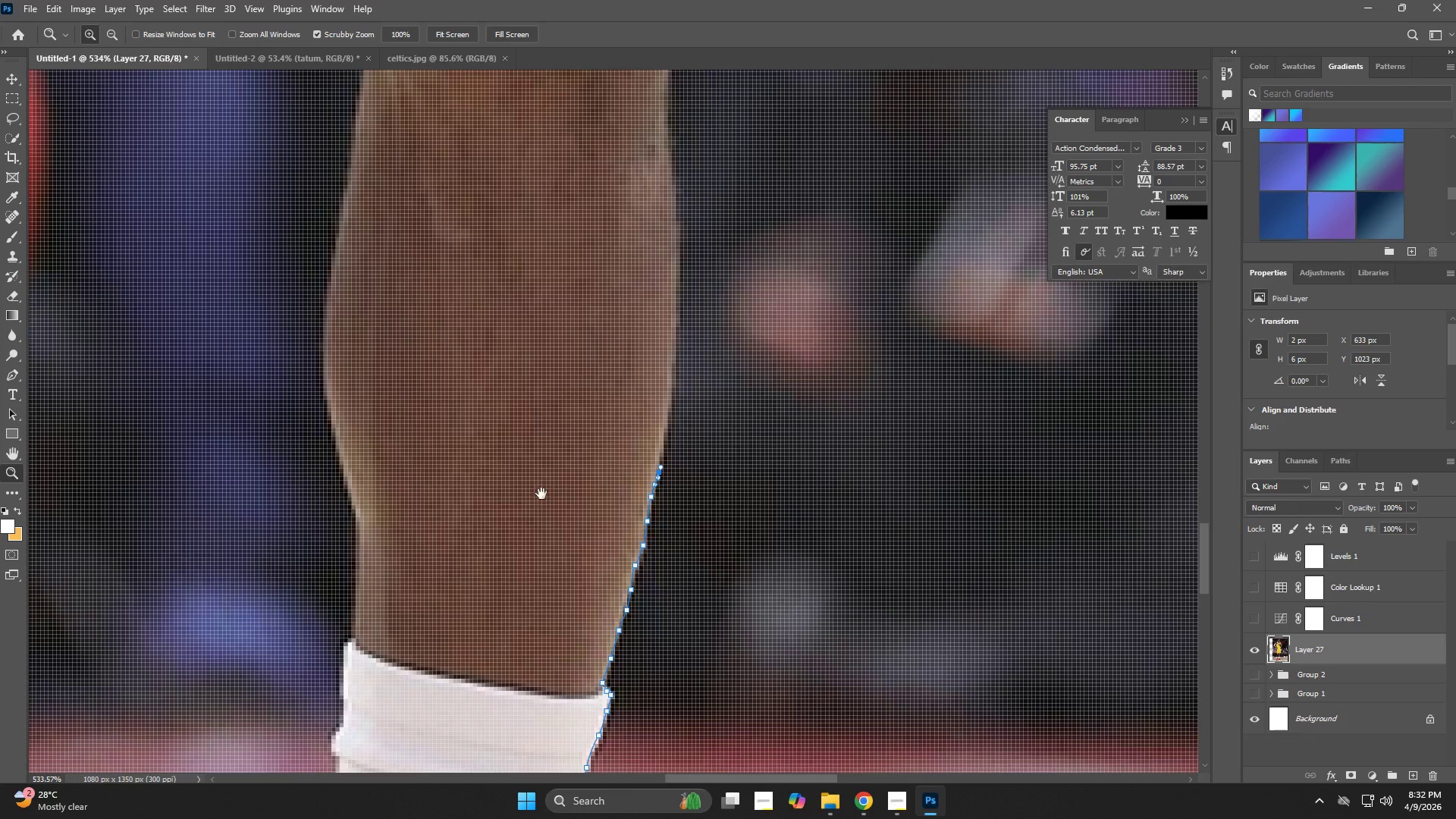 
hold_key(key=Space, duration=0.39)
 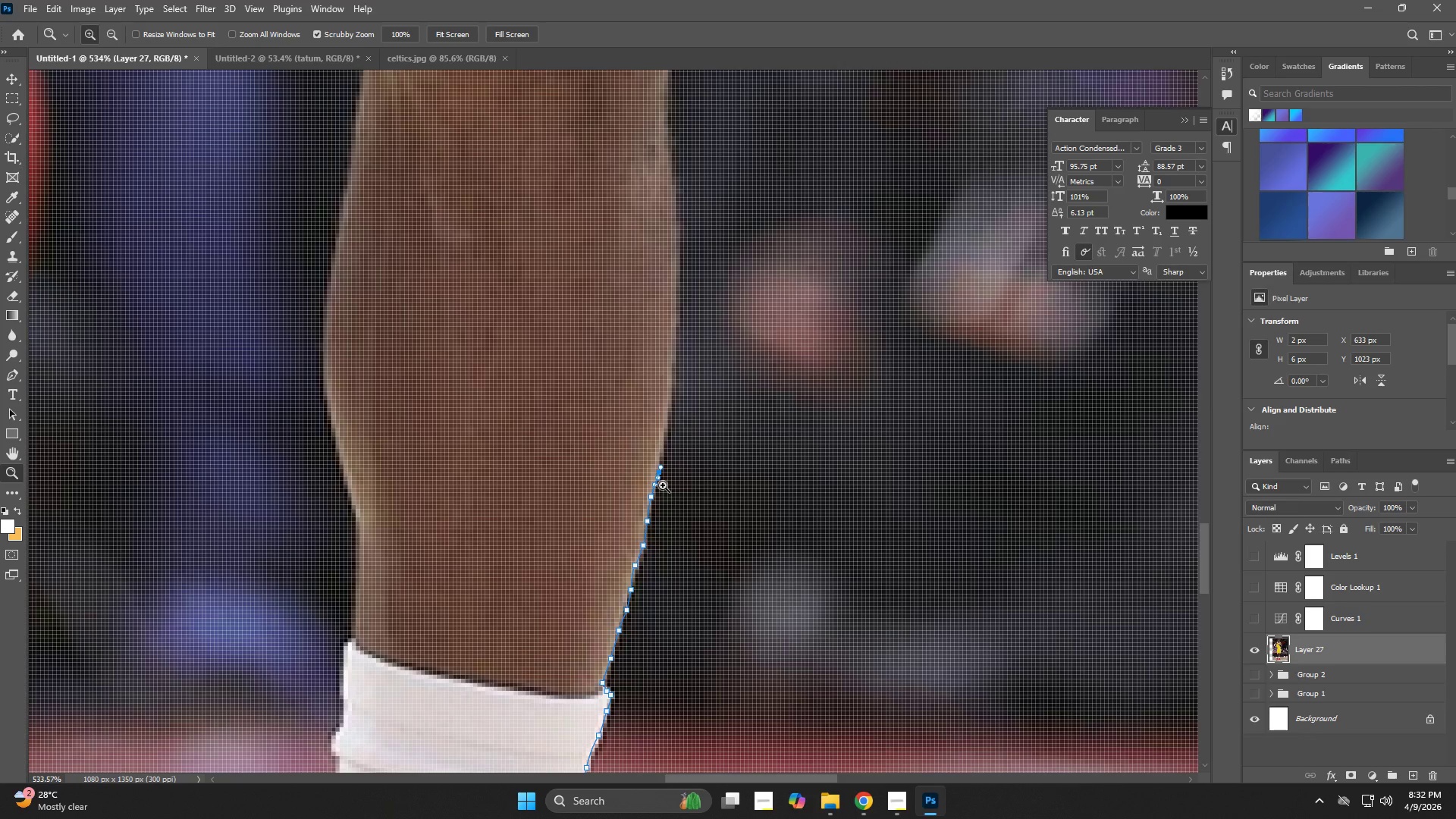 
left_click_drag(start_coordinate=[664, 478], to_coordinate=[783, 576])
 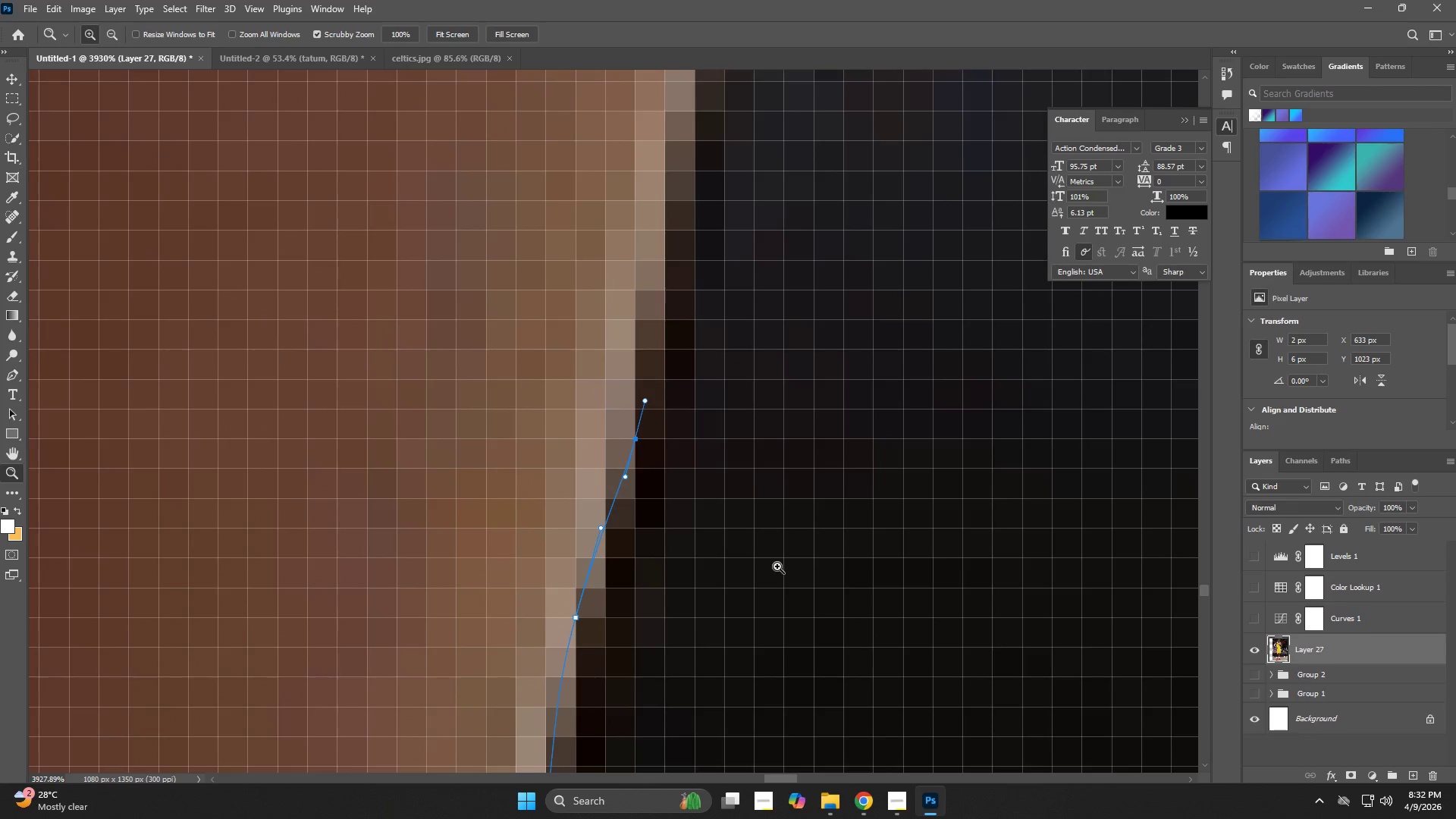 
key(Control+X)
 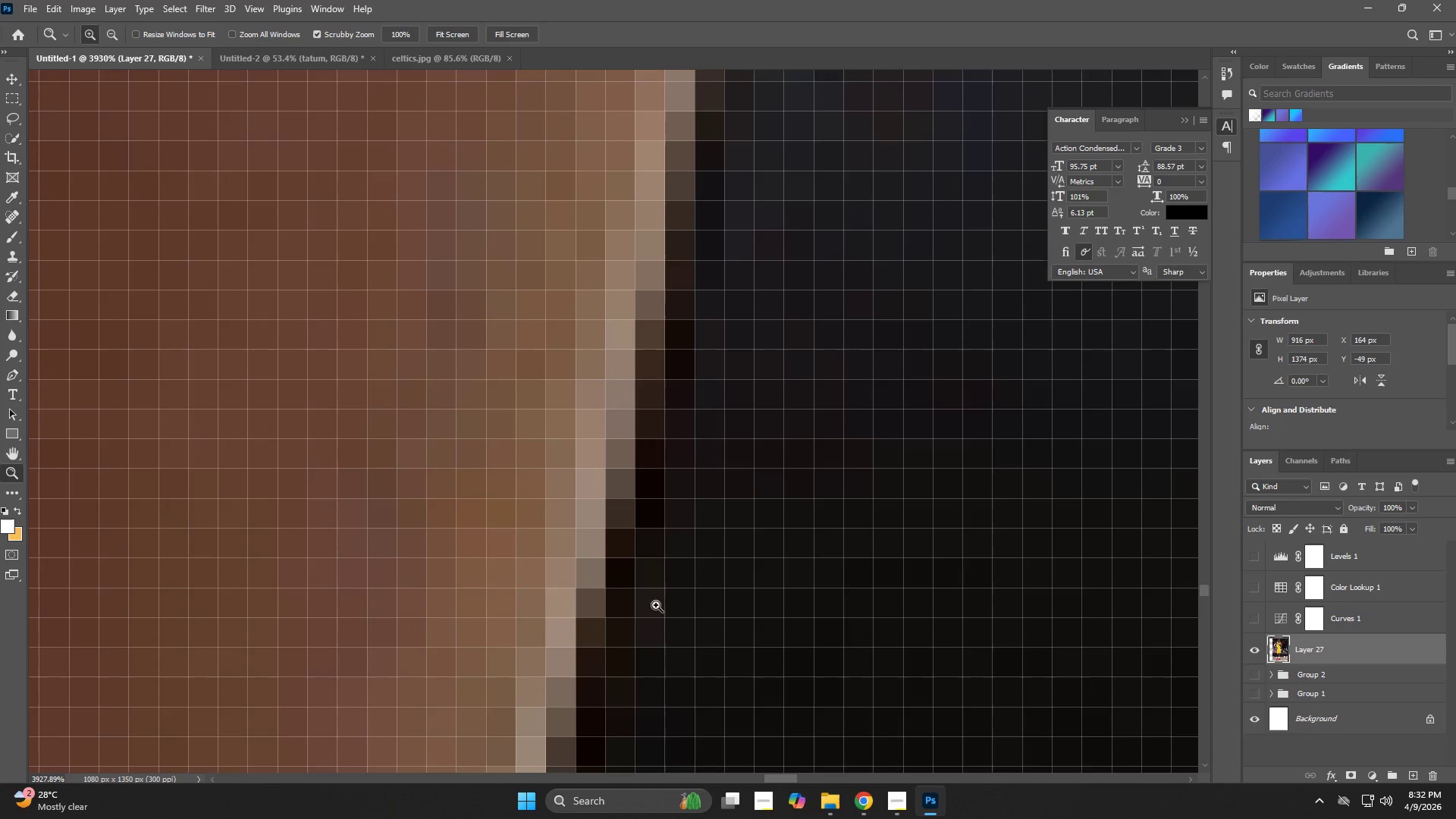 
key(Z)
 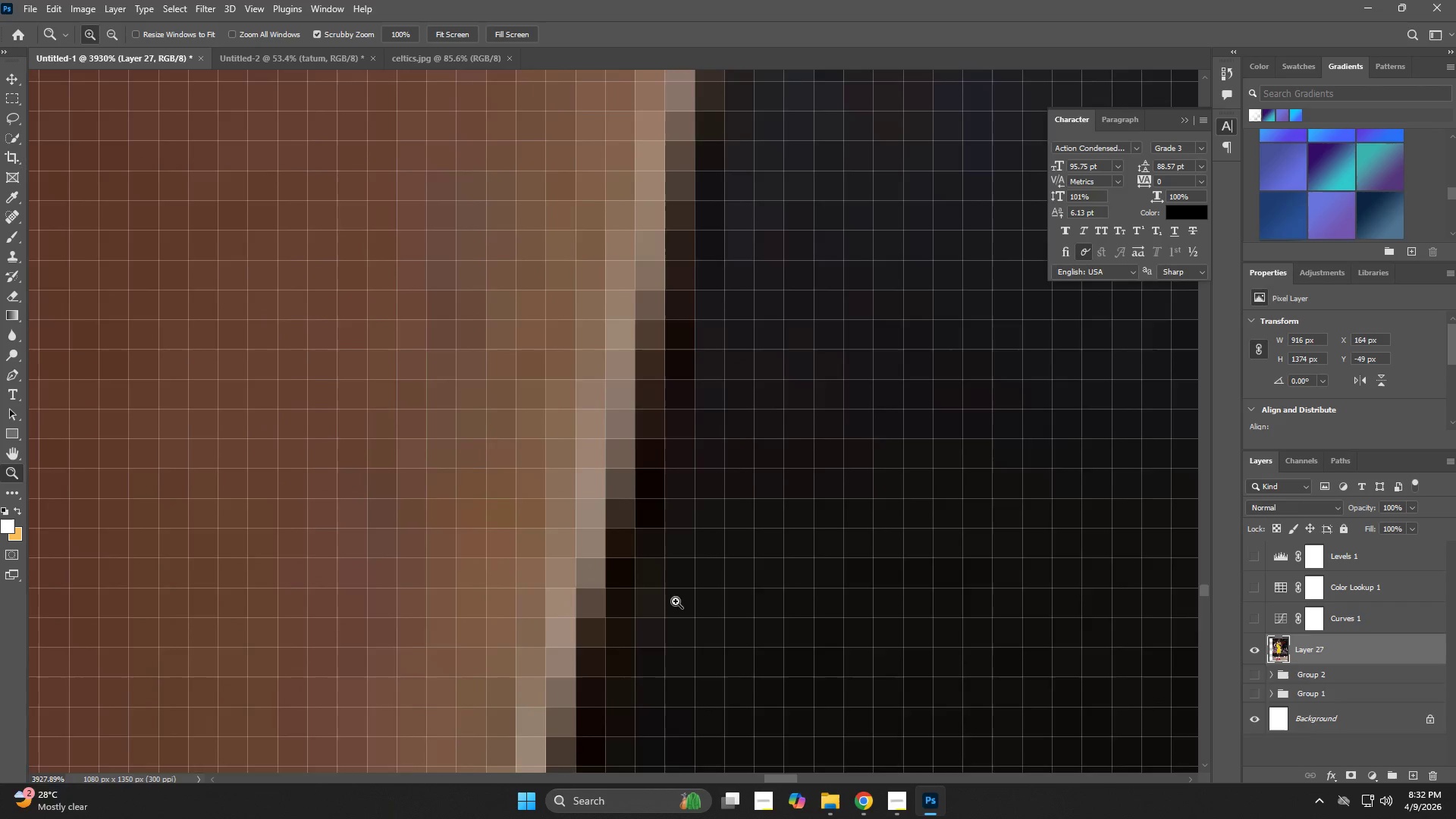 
left_click_drag(start_coordinate=[676, 601], to_coordinate=[595, 626])
 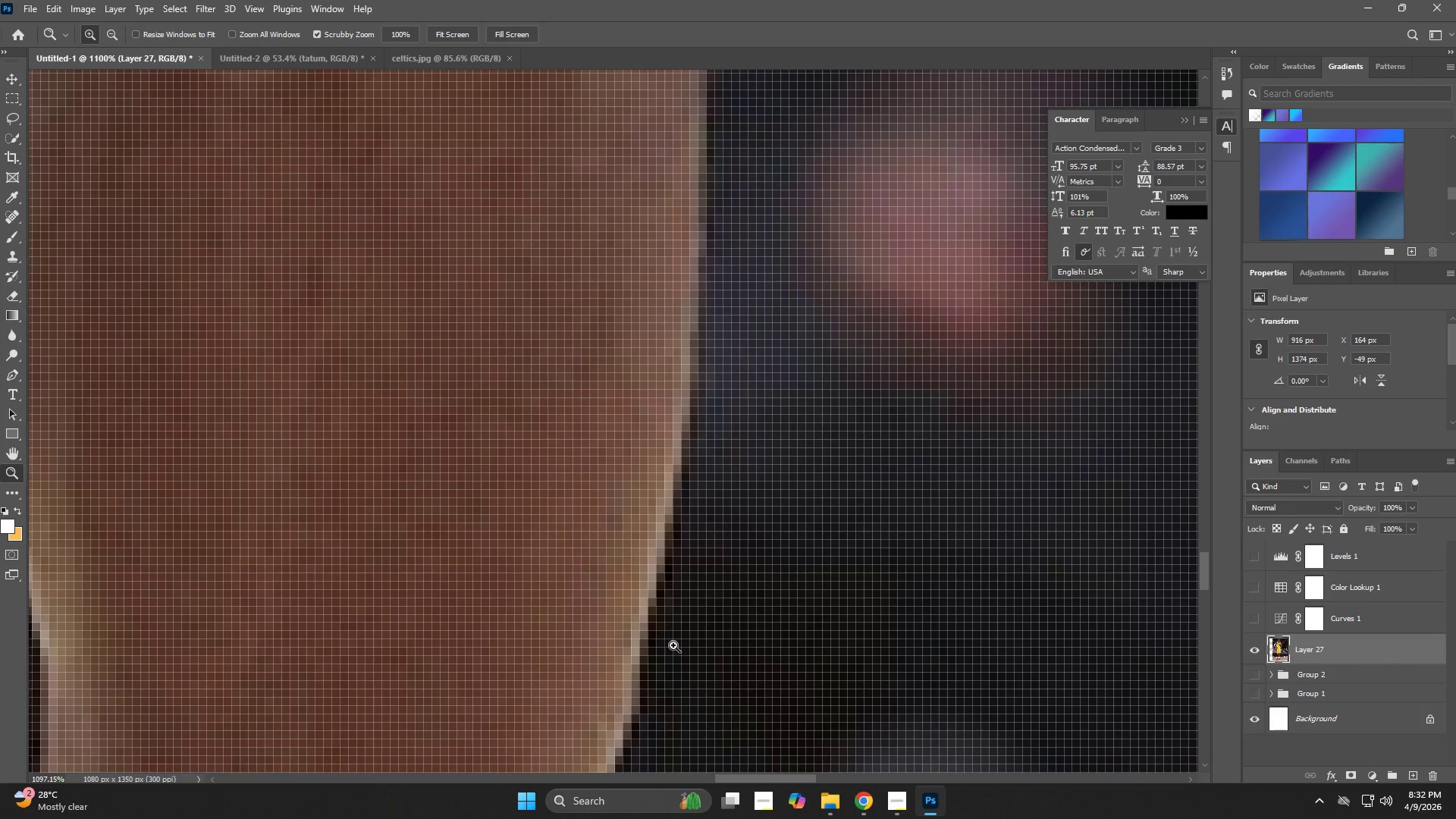 
hold_key(key=Space, duration=0.5)
 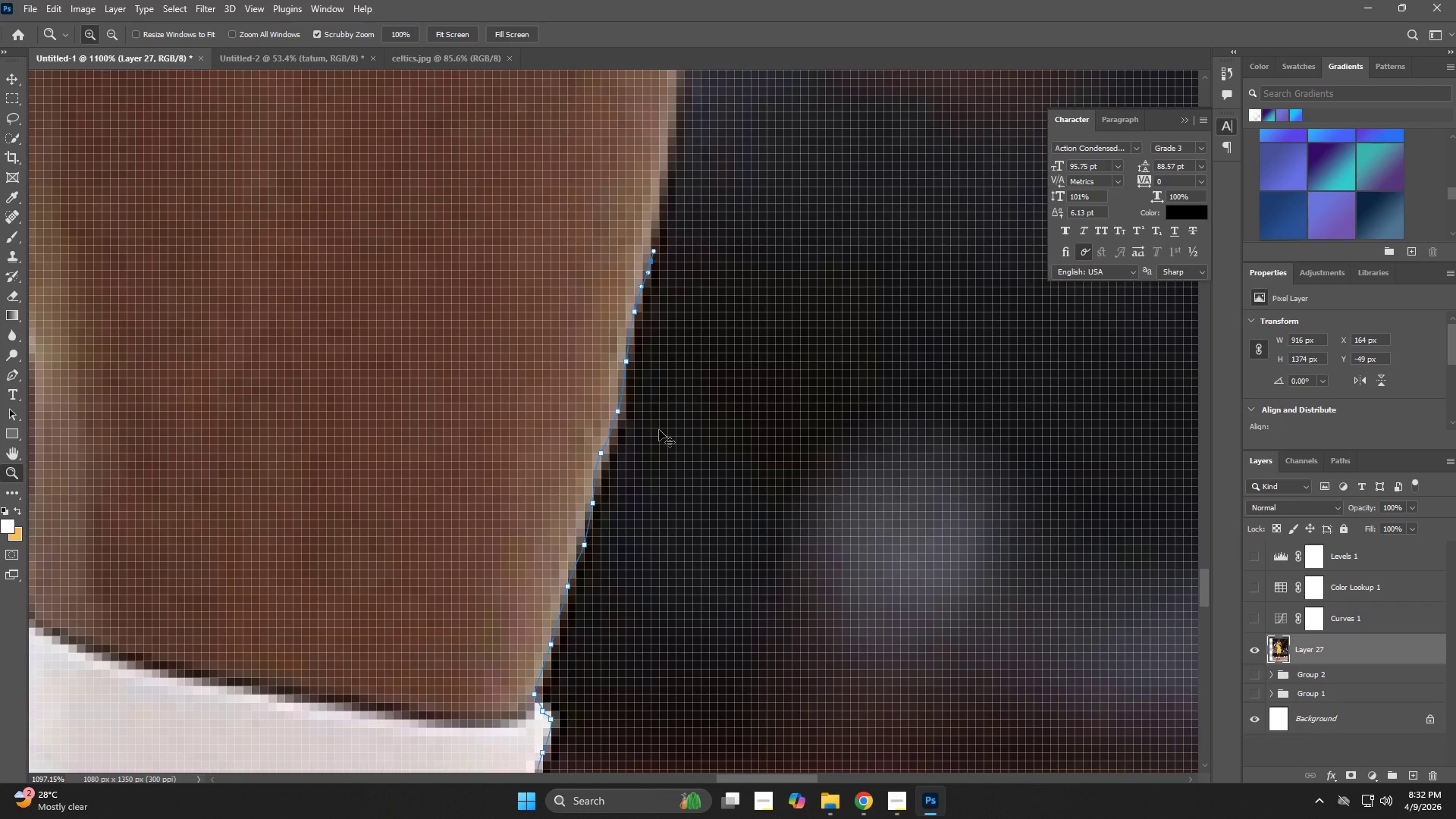 
left_click_drag(start_coordinate=[674, 618], to_coordinate=[661, 324])
 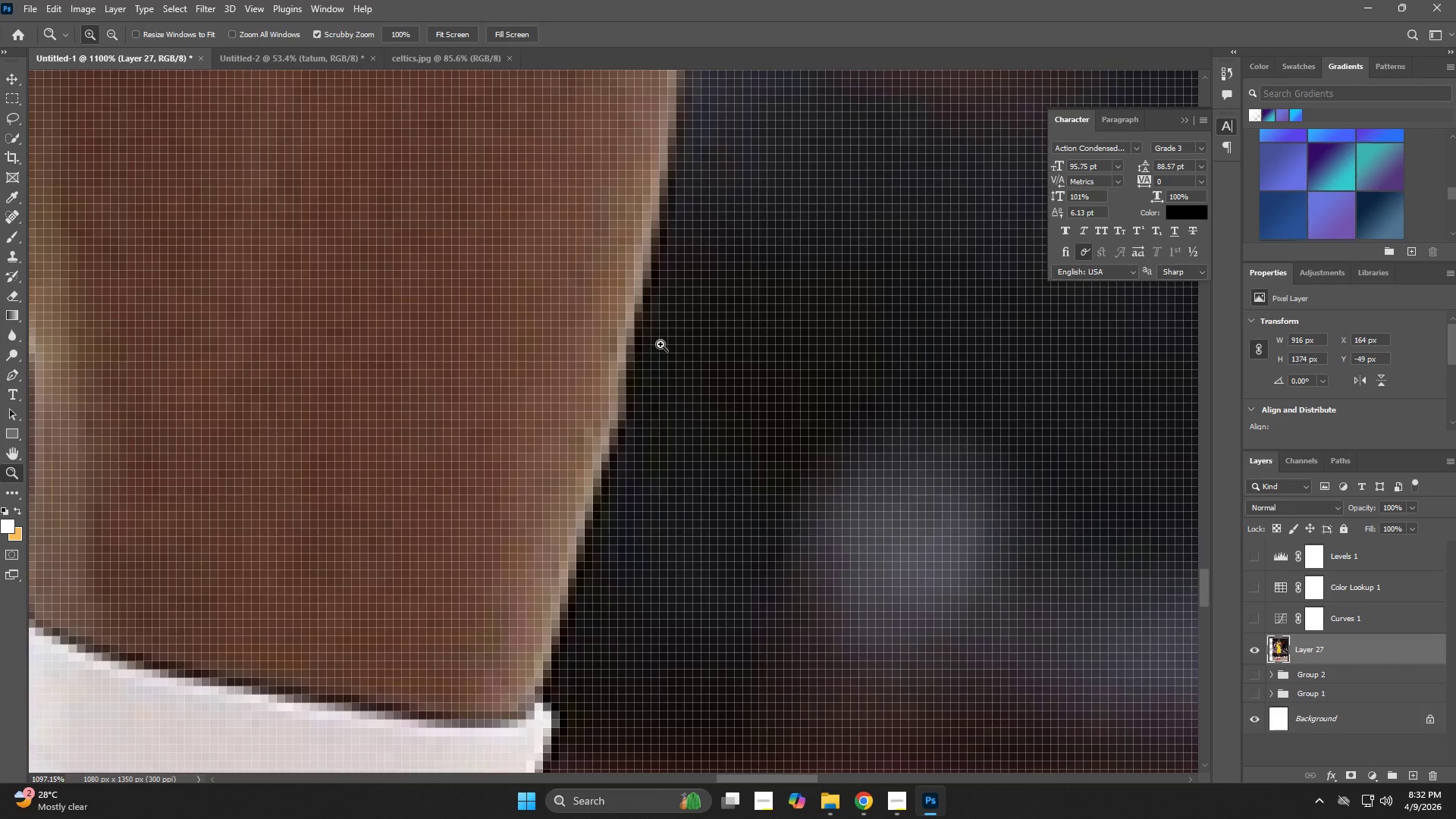 
key(Control+Z)
 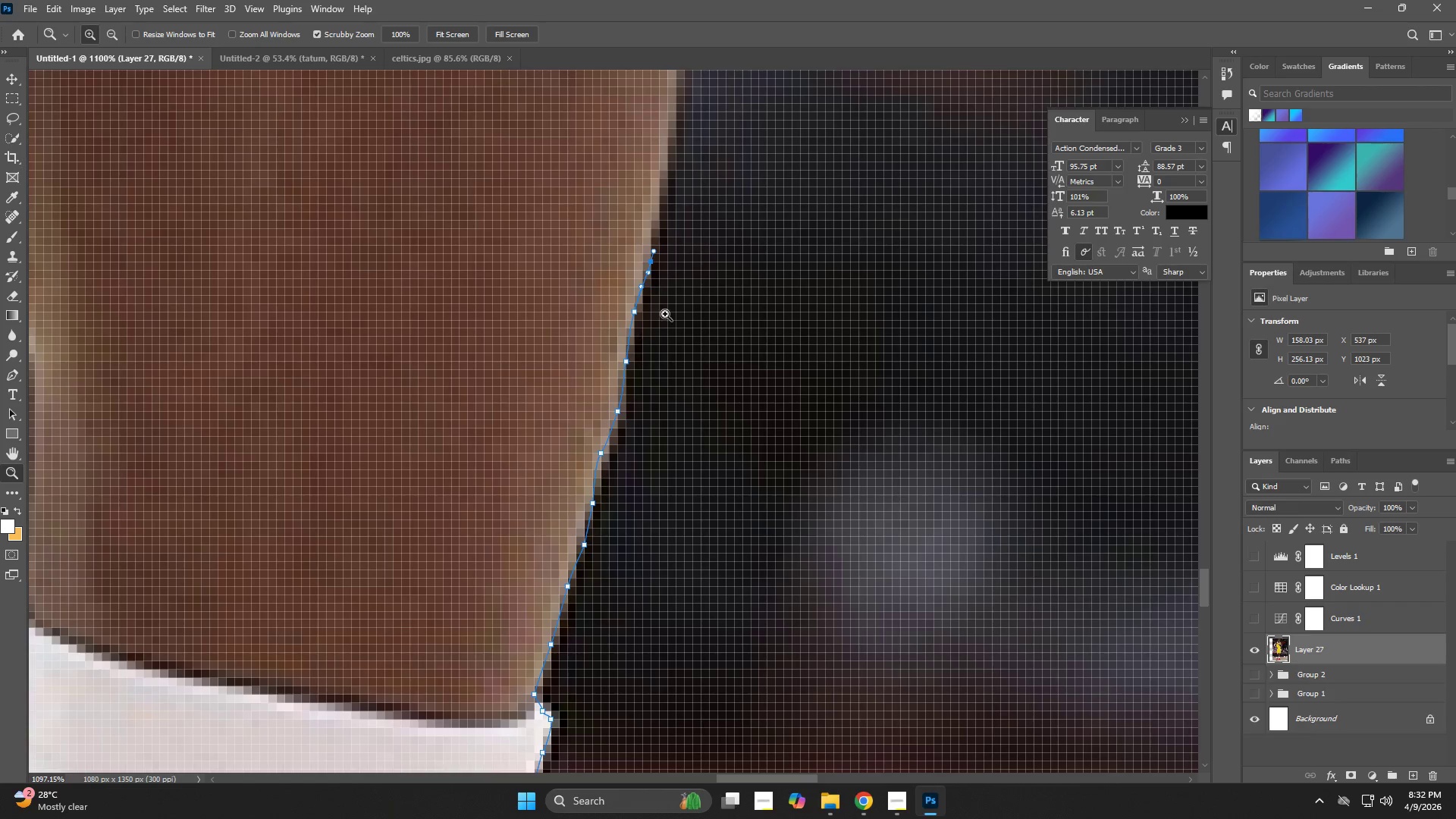 
key(Z)
 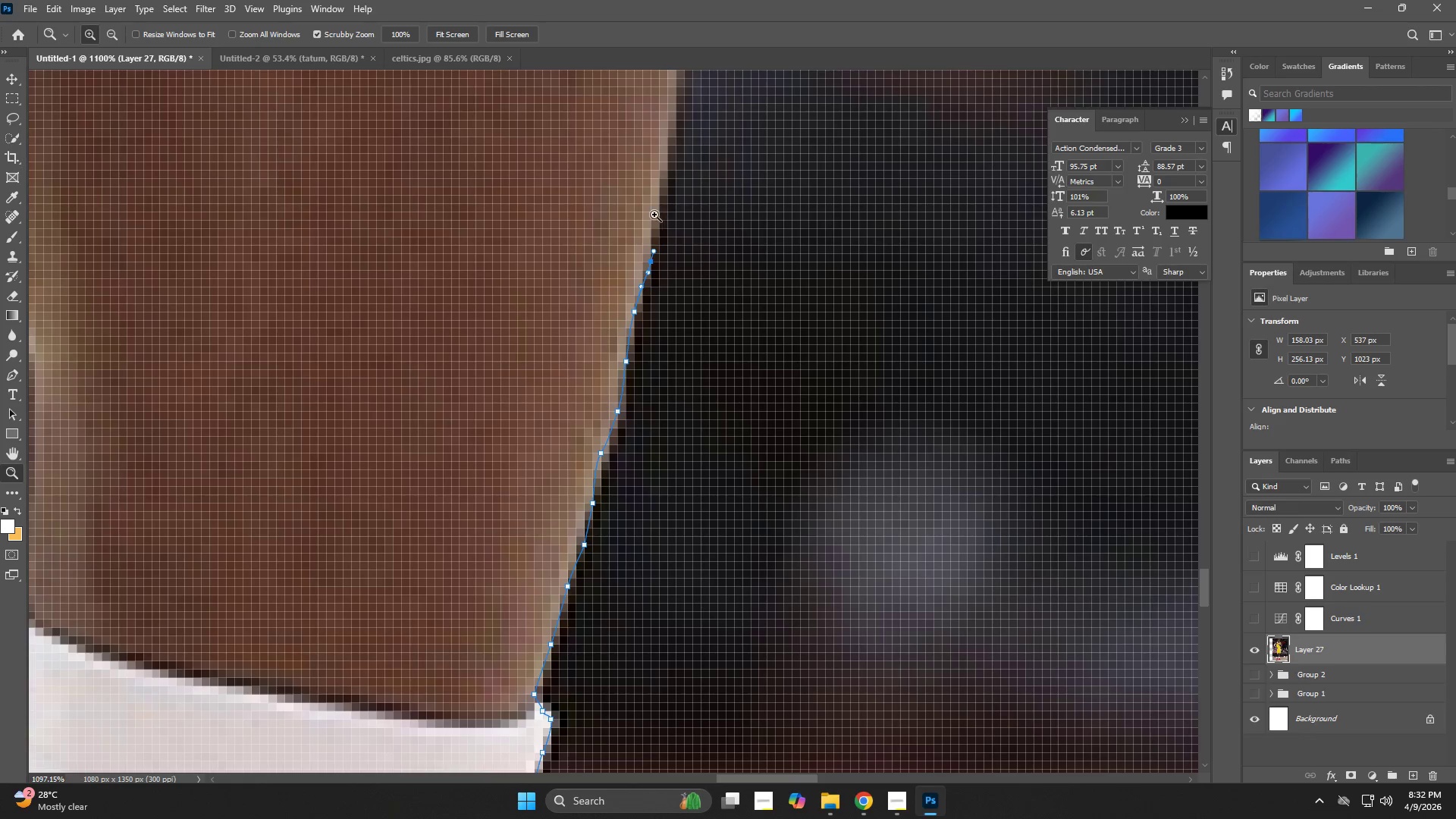 
left_click_drag(start_coordinate=[654, 214], to_coordinate=[733, 355])
 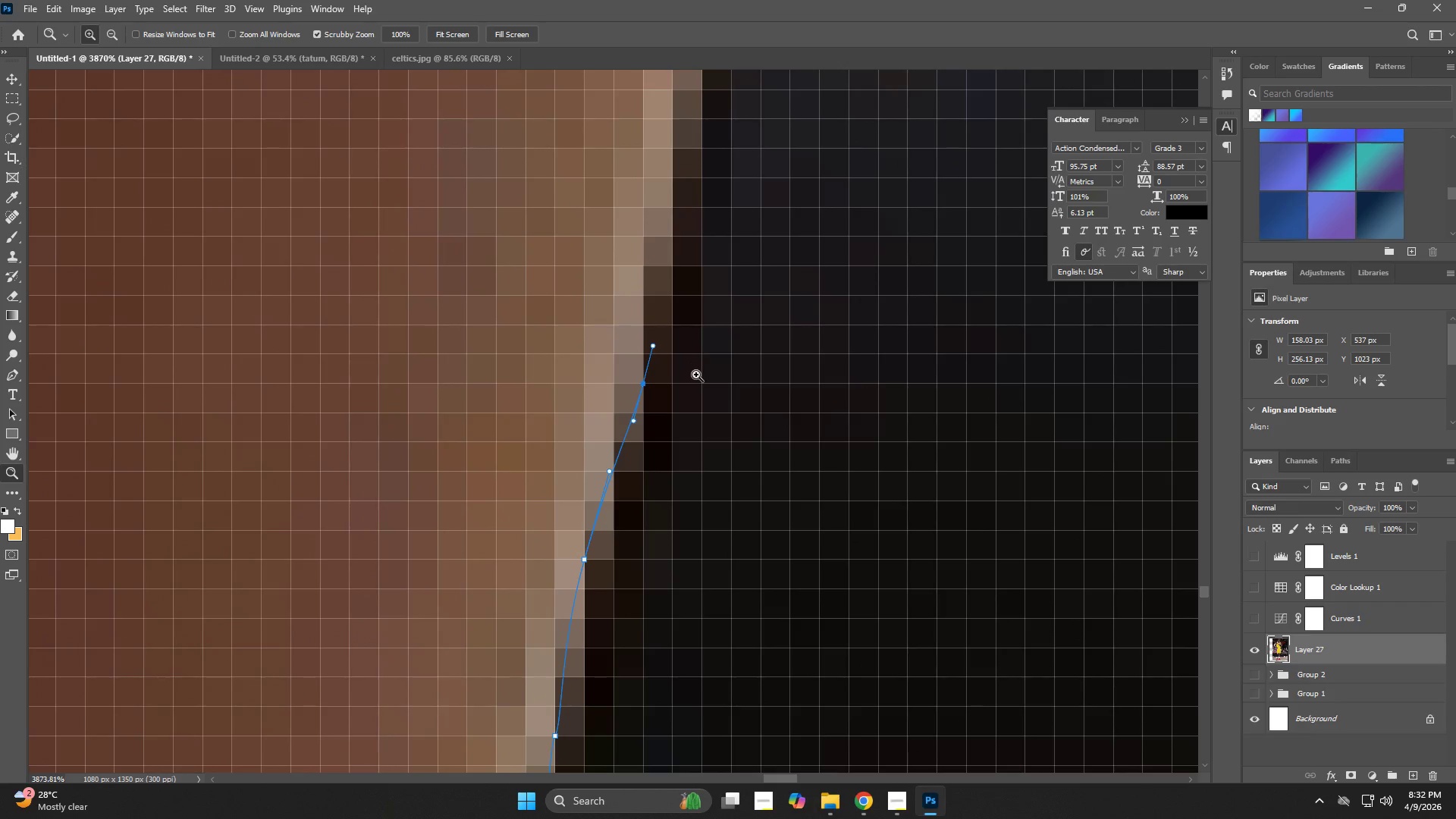 
hold_key(key=Space, duration=0.44)
 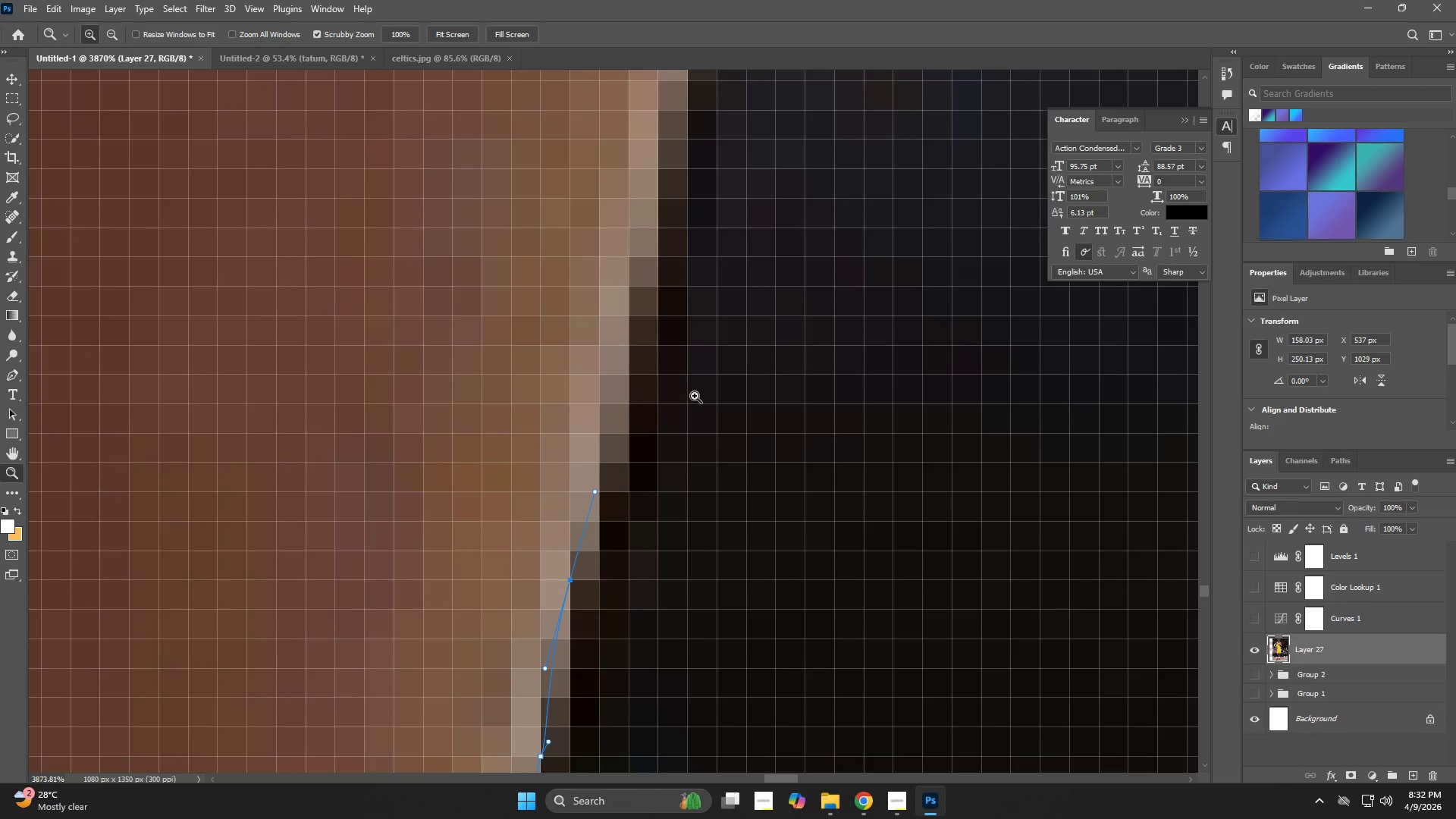 
left_click_drag(start_coordinate=[698, 375], to_coordinate=[683, 396])
 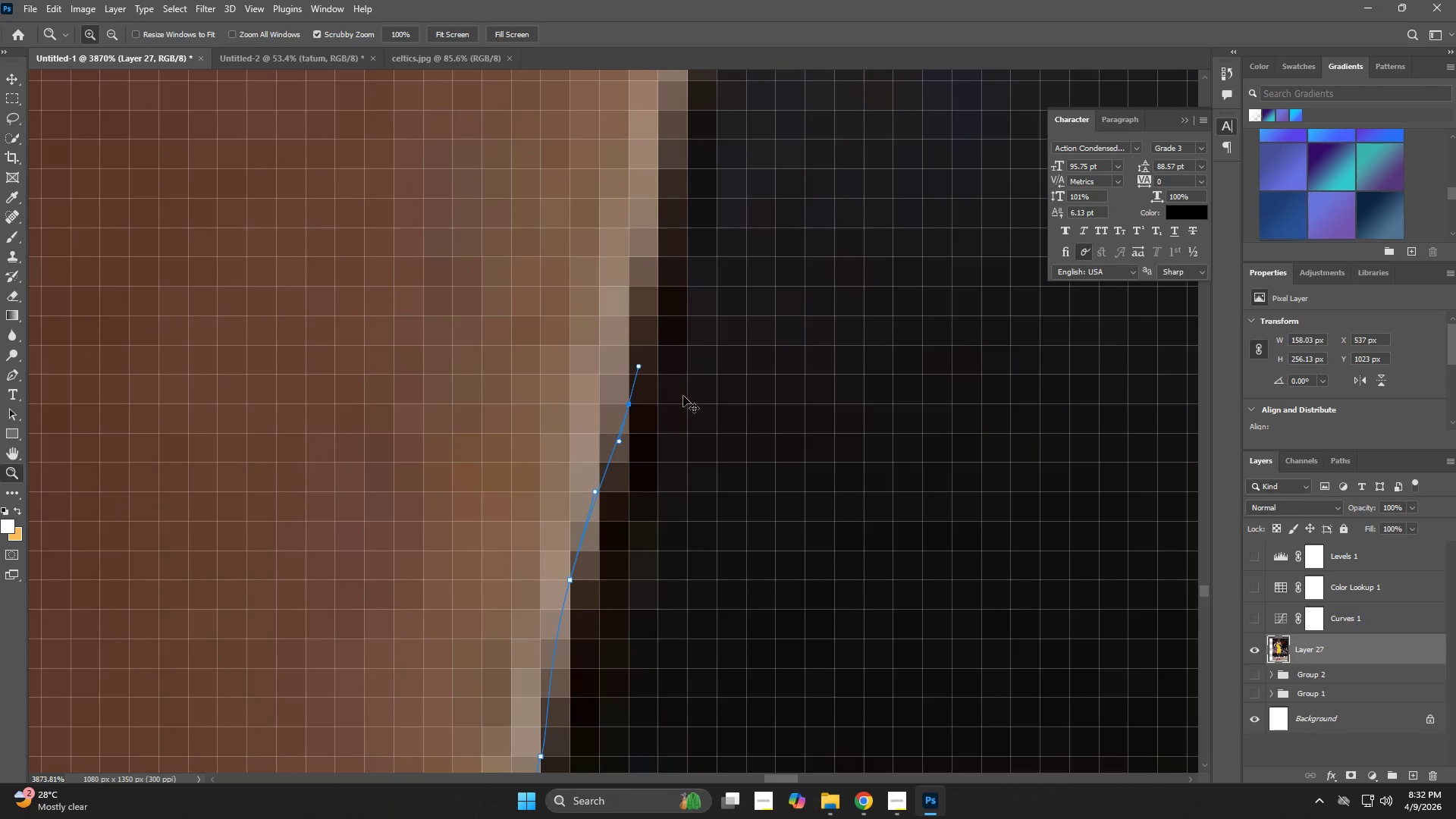 
key(Control+ControlLeft)
 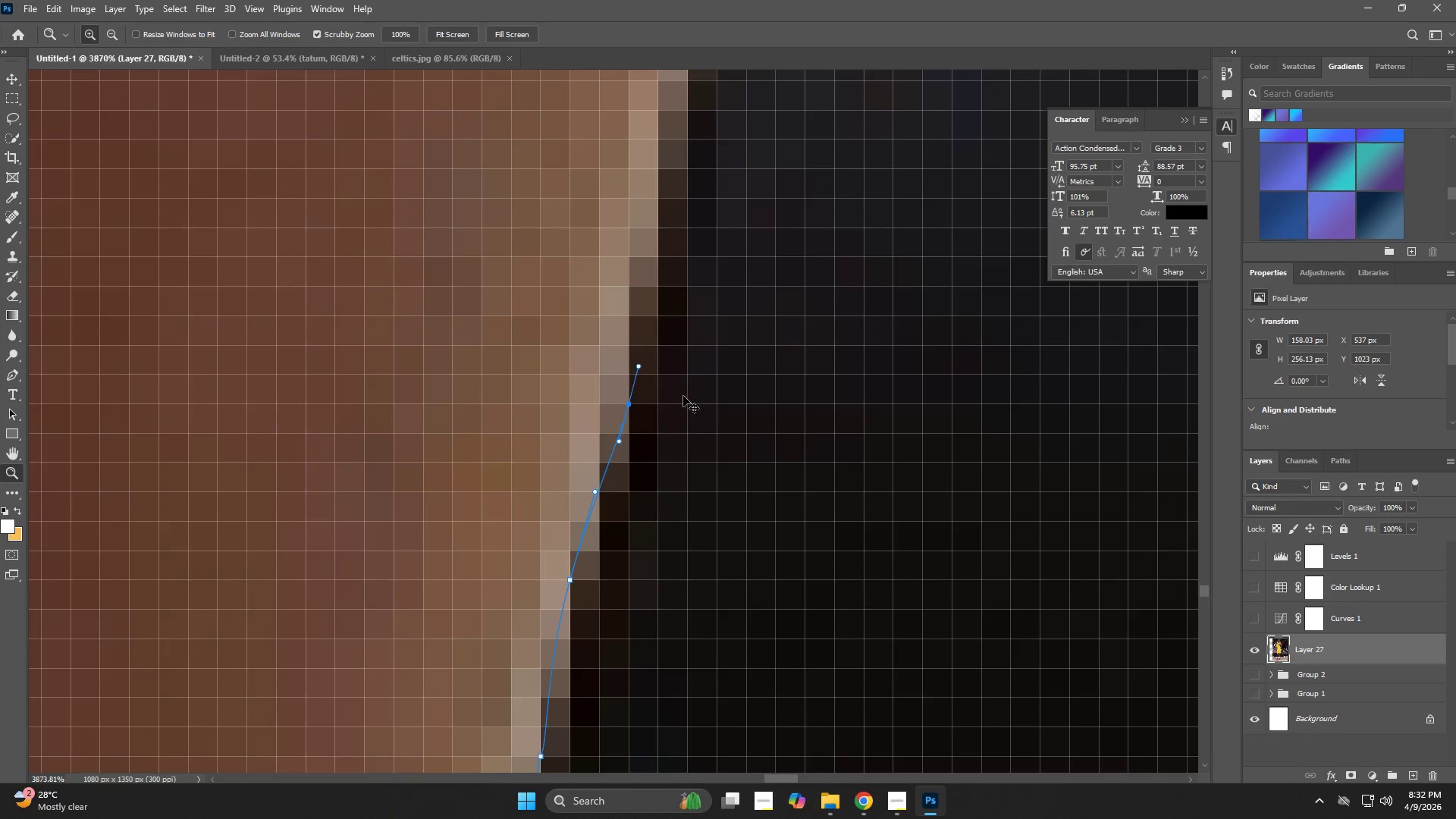 
key(Control+Z)
 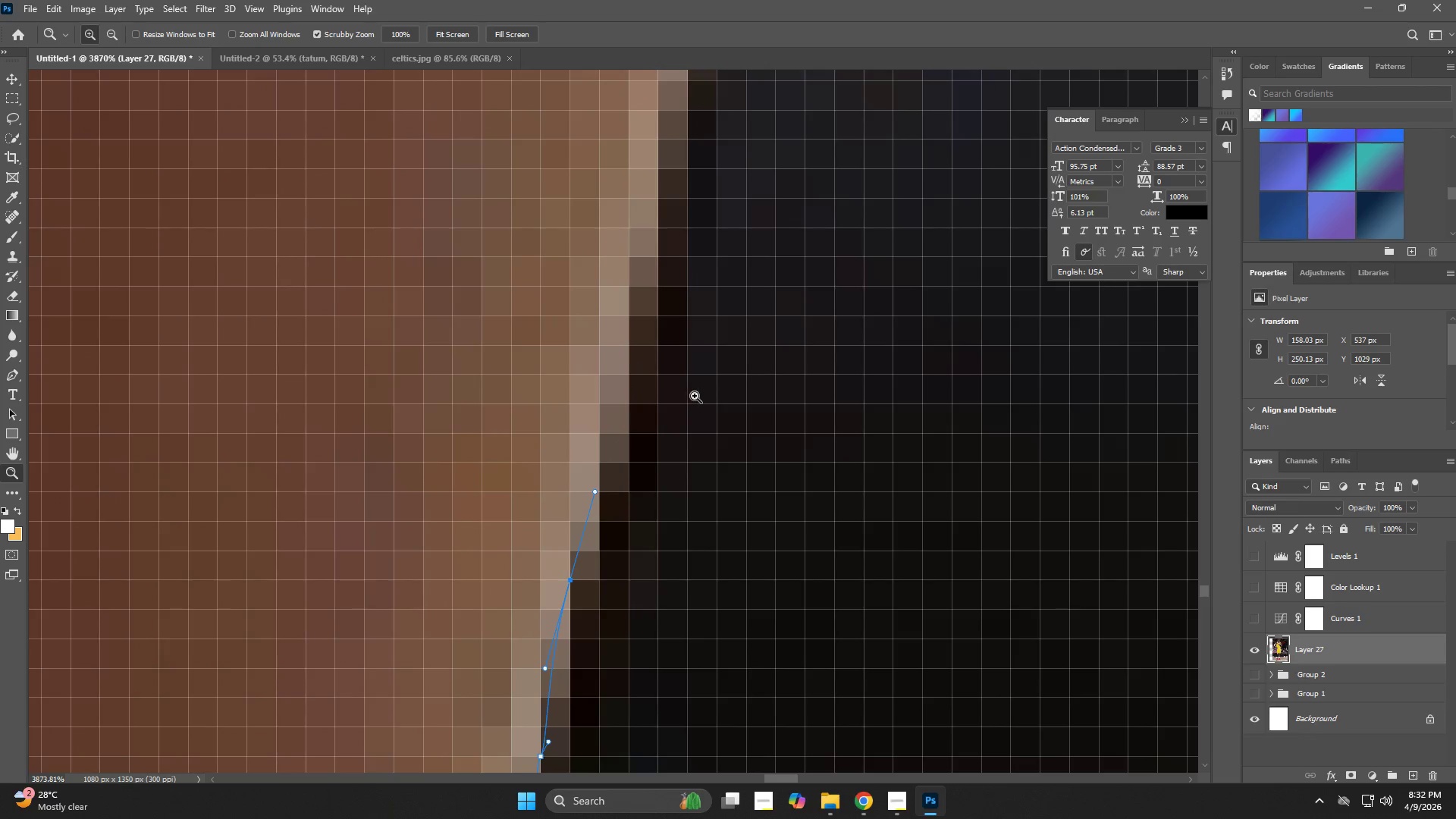 
key(P)
 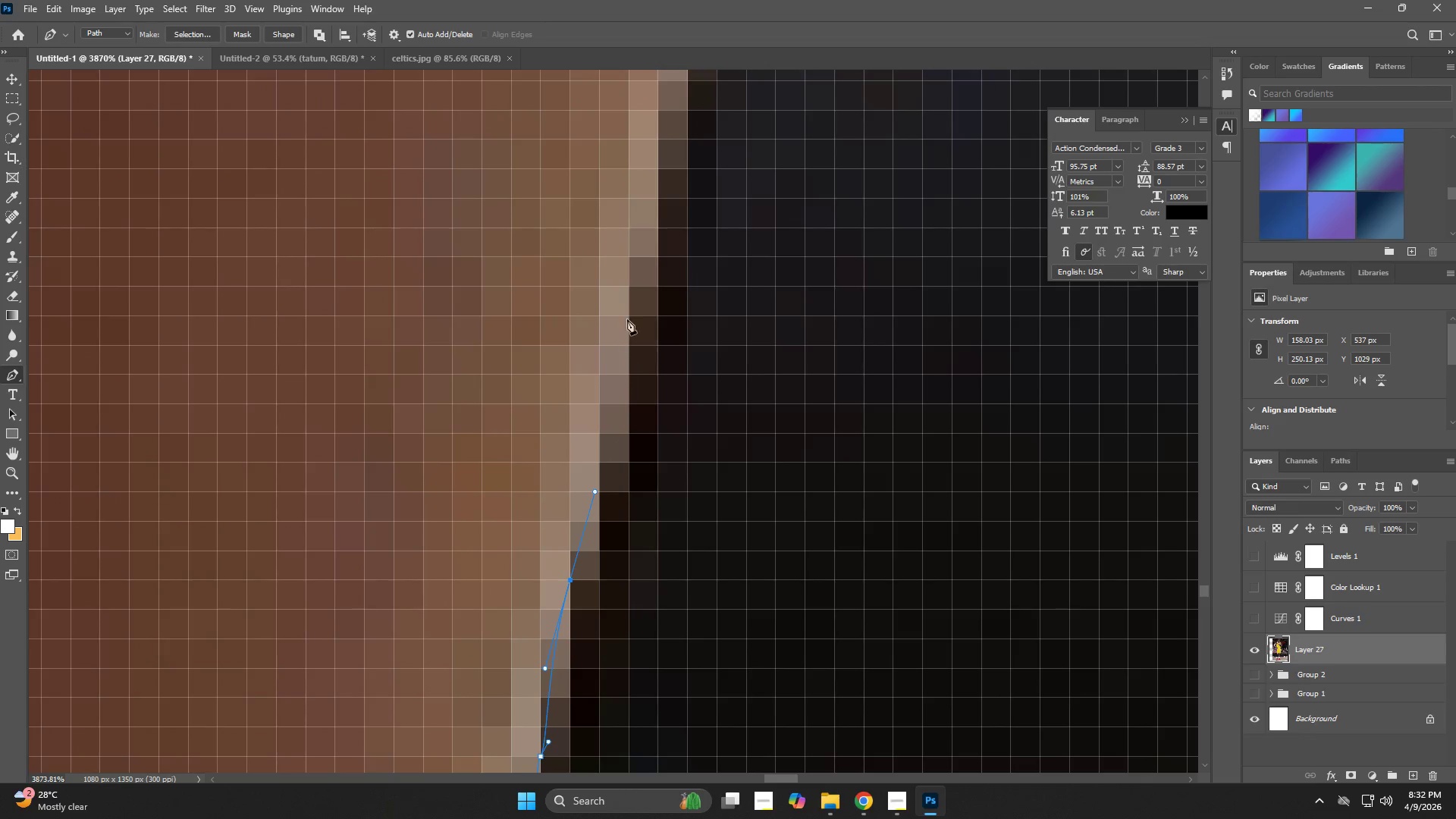 
left_click_drag(start_coordinate=[628, 309], to_coordinate=[652, 201])
 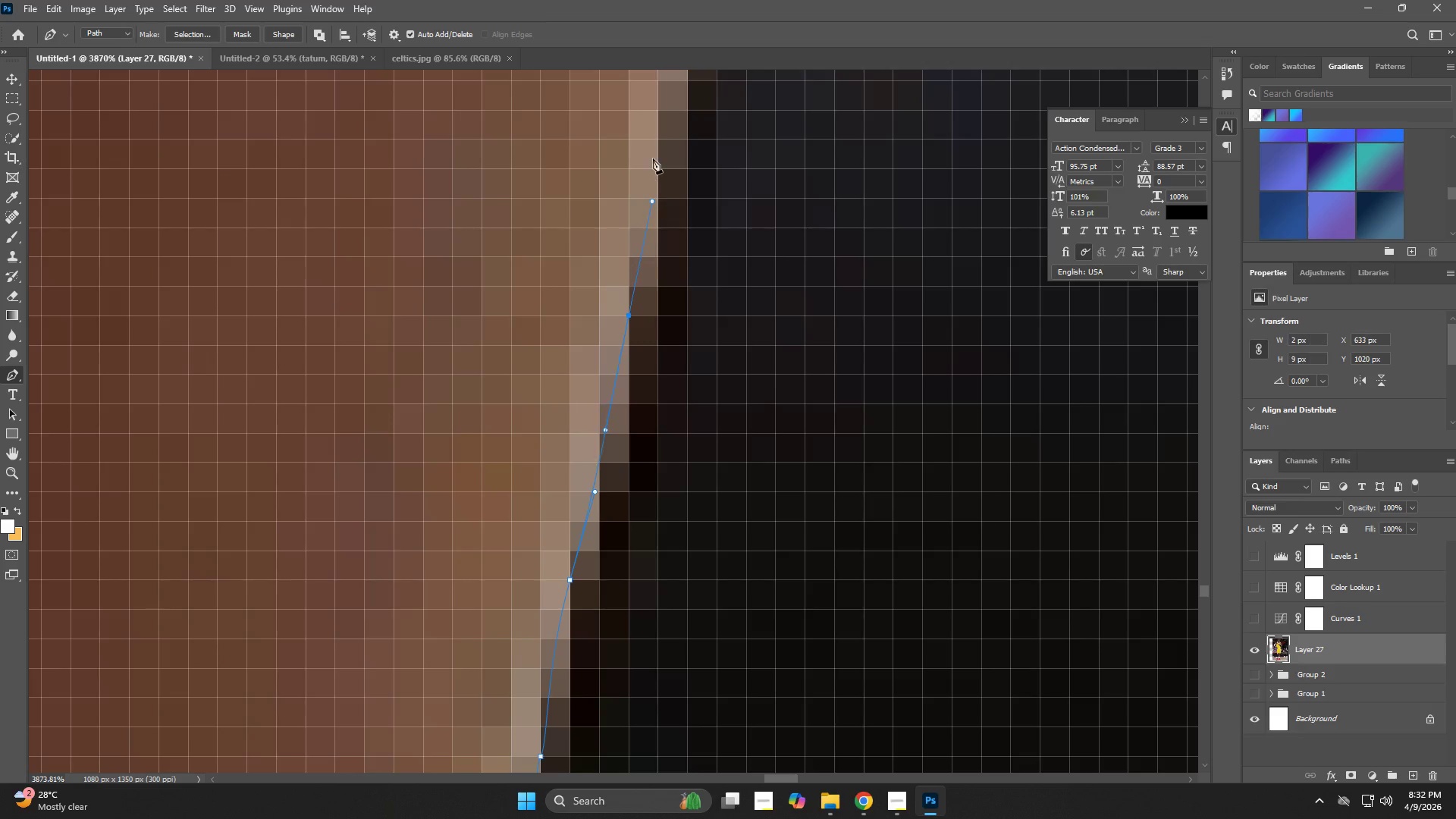 
left_click([654, 153])
 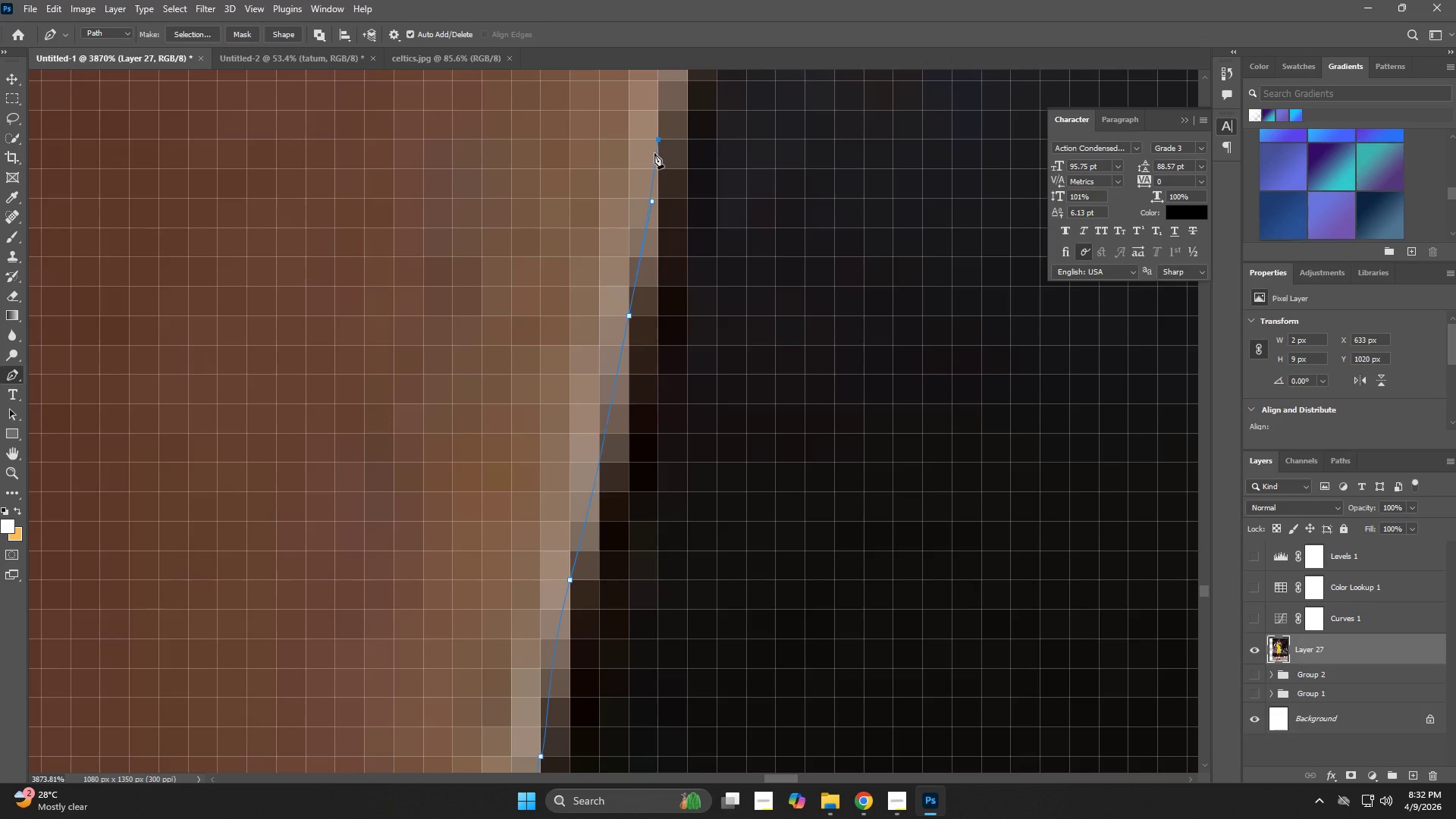 
hold_key(key=Space, duration=0.69)
 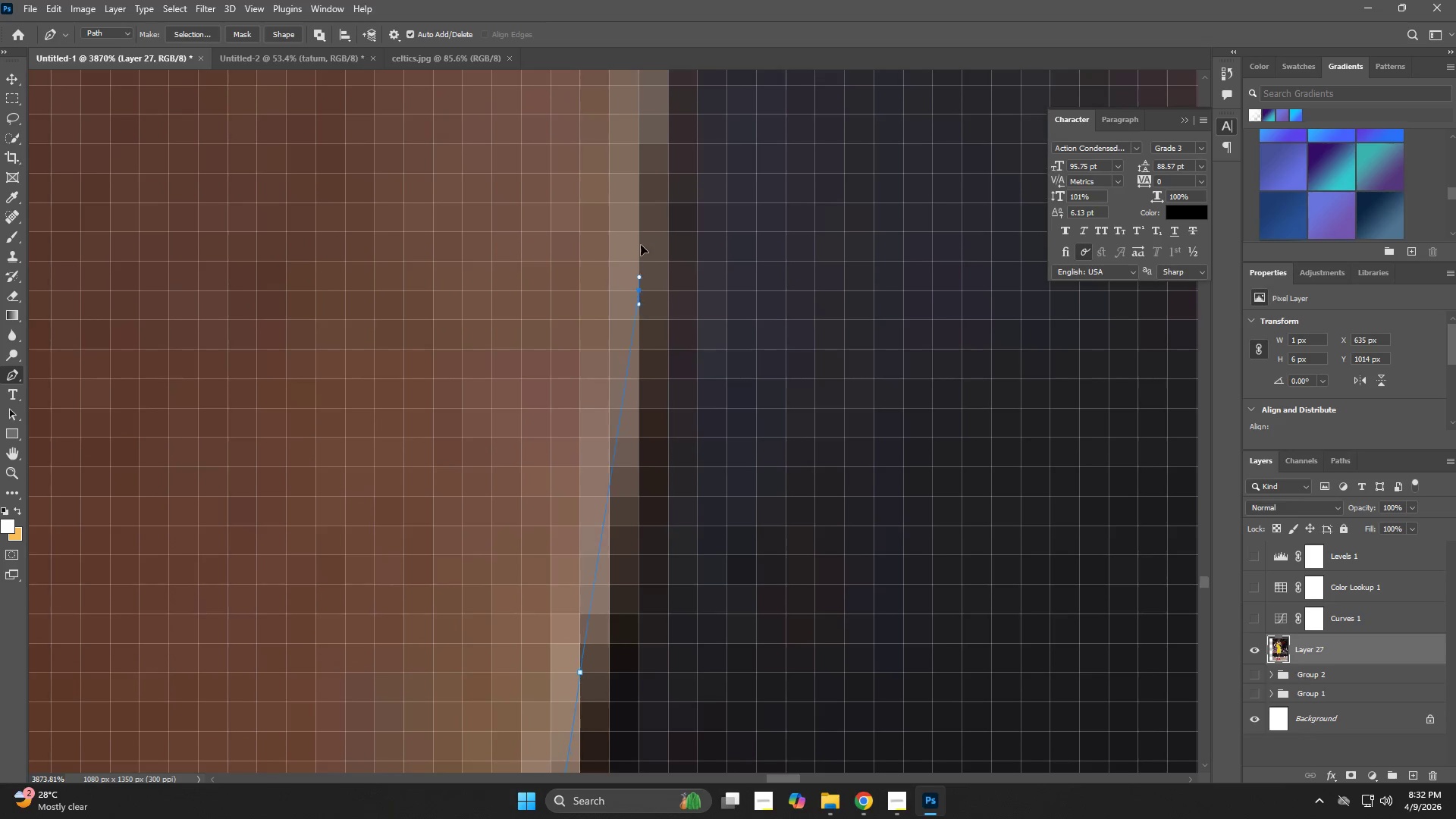 
left_click_drag(start_coordinate=[645, 207], to_coordinate=[572, 652])
 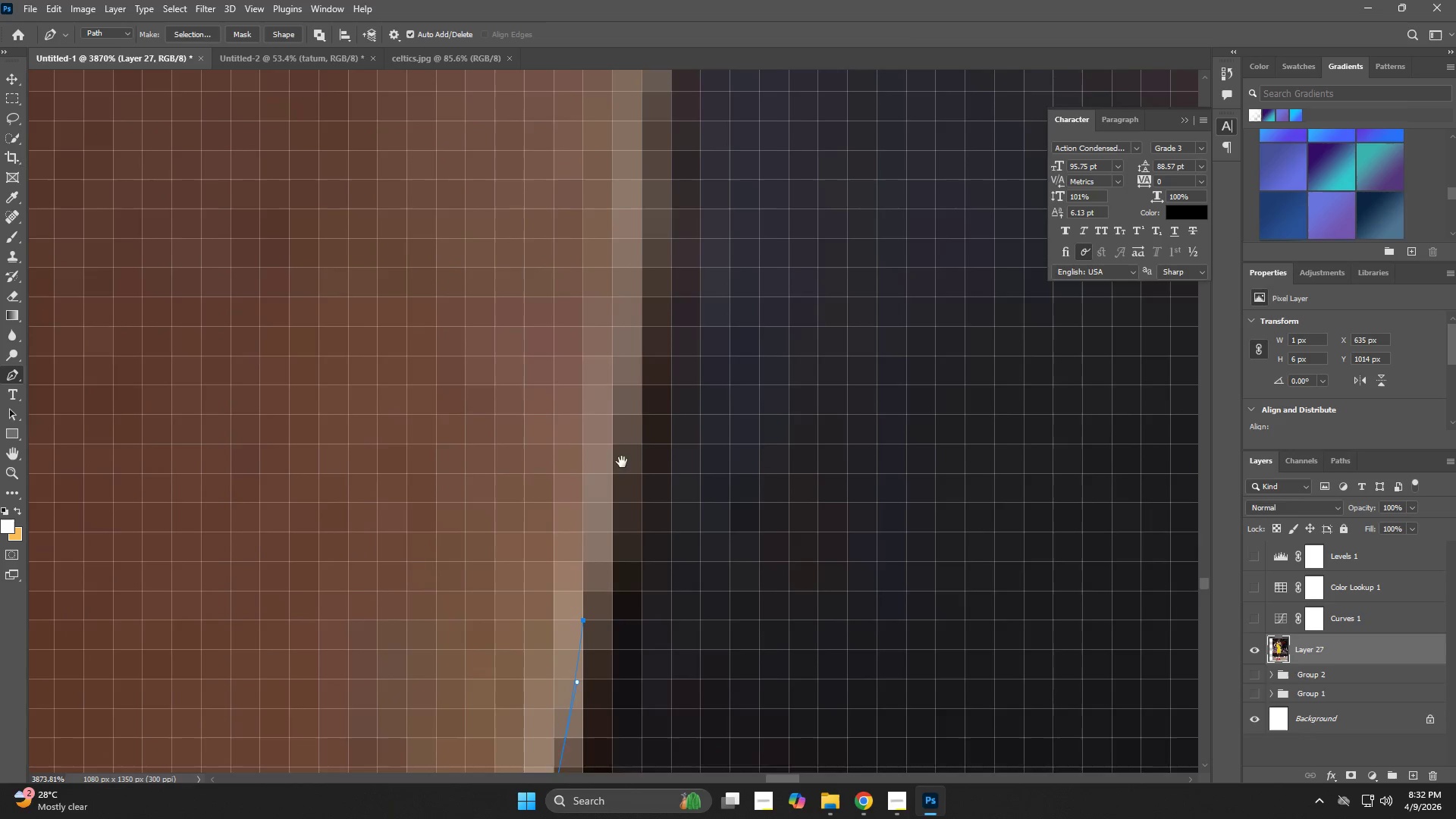 
hold_key(key=Space, duration=1.51)
 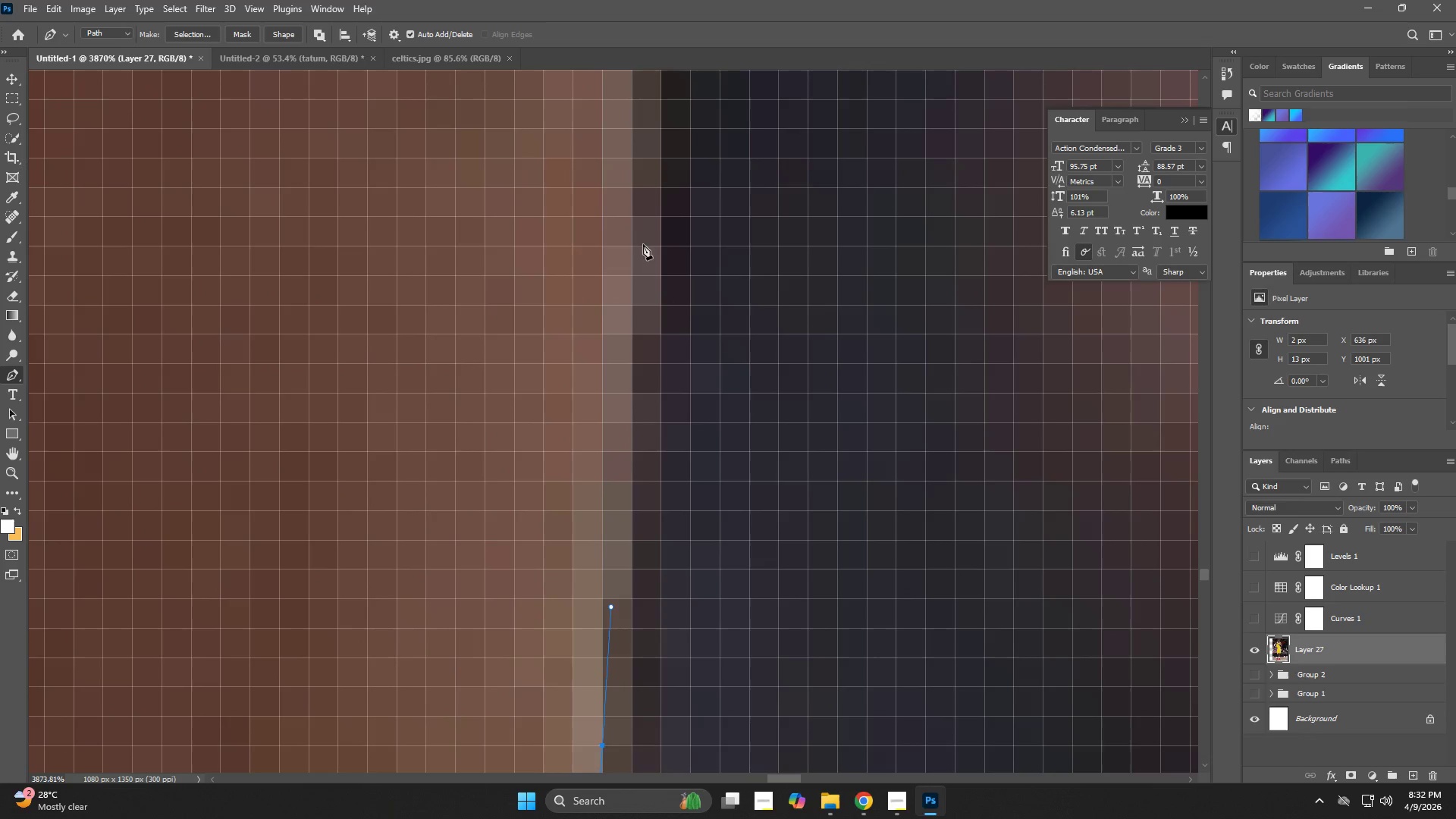 
left_click_drag(start_coordinate=[639, 296], to_coordinate=[648, 152])
 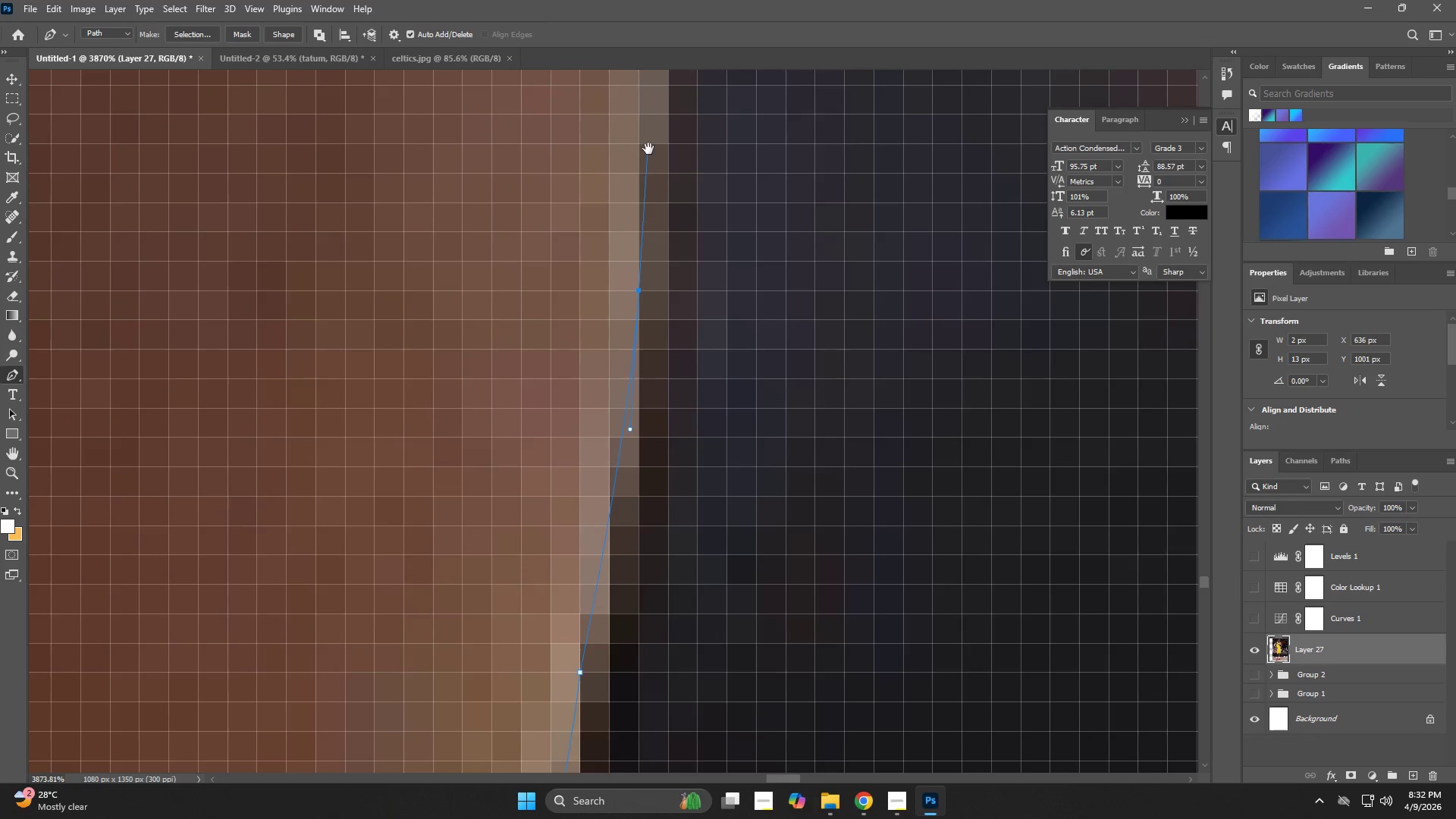 
left_click_drag(start_coordinate=[648, 149], to_coordinate=[612, 604])
 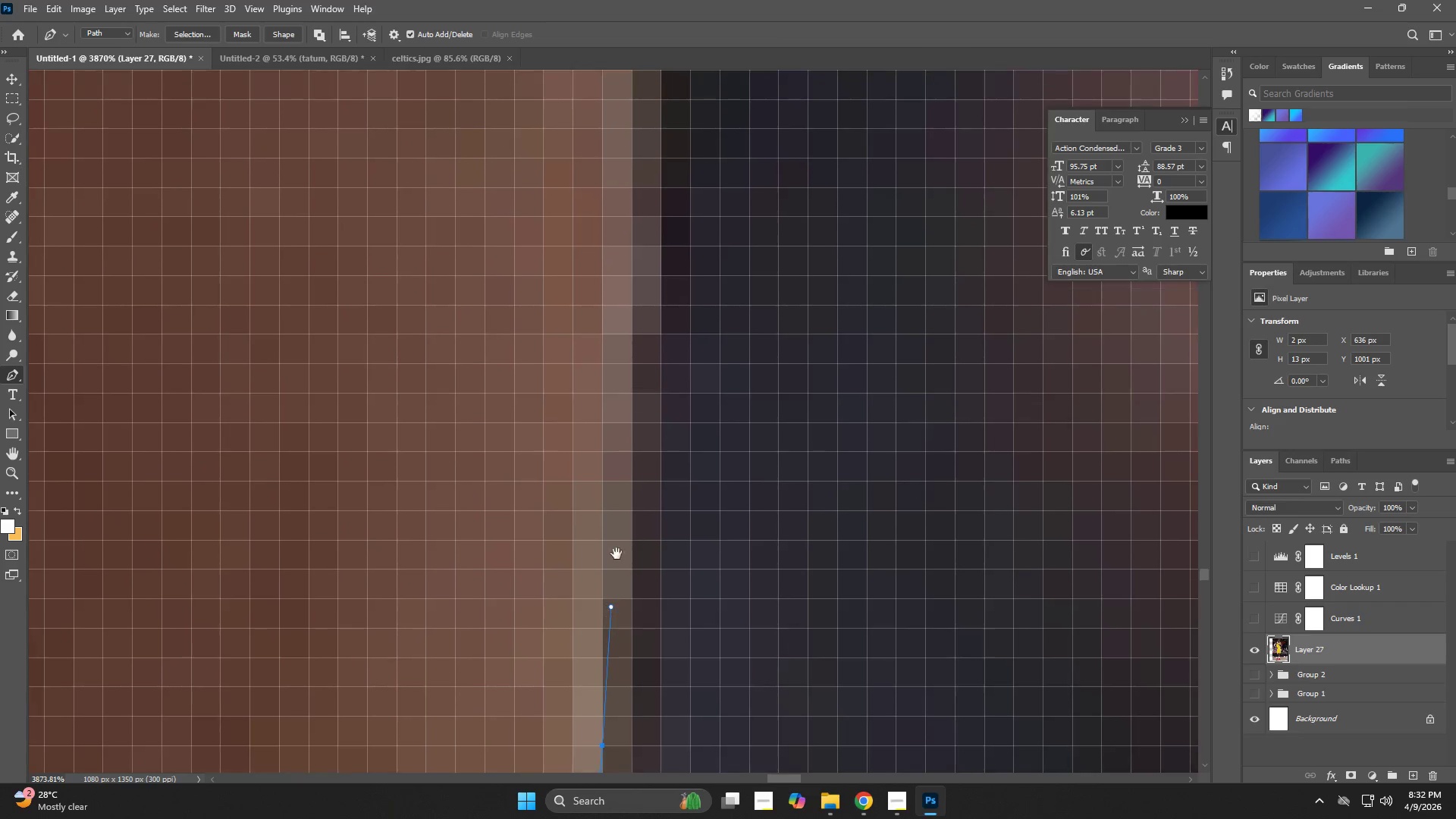 
key(Space)
 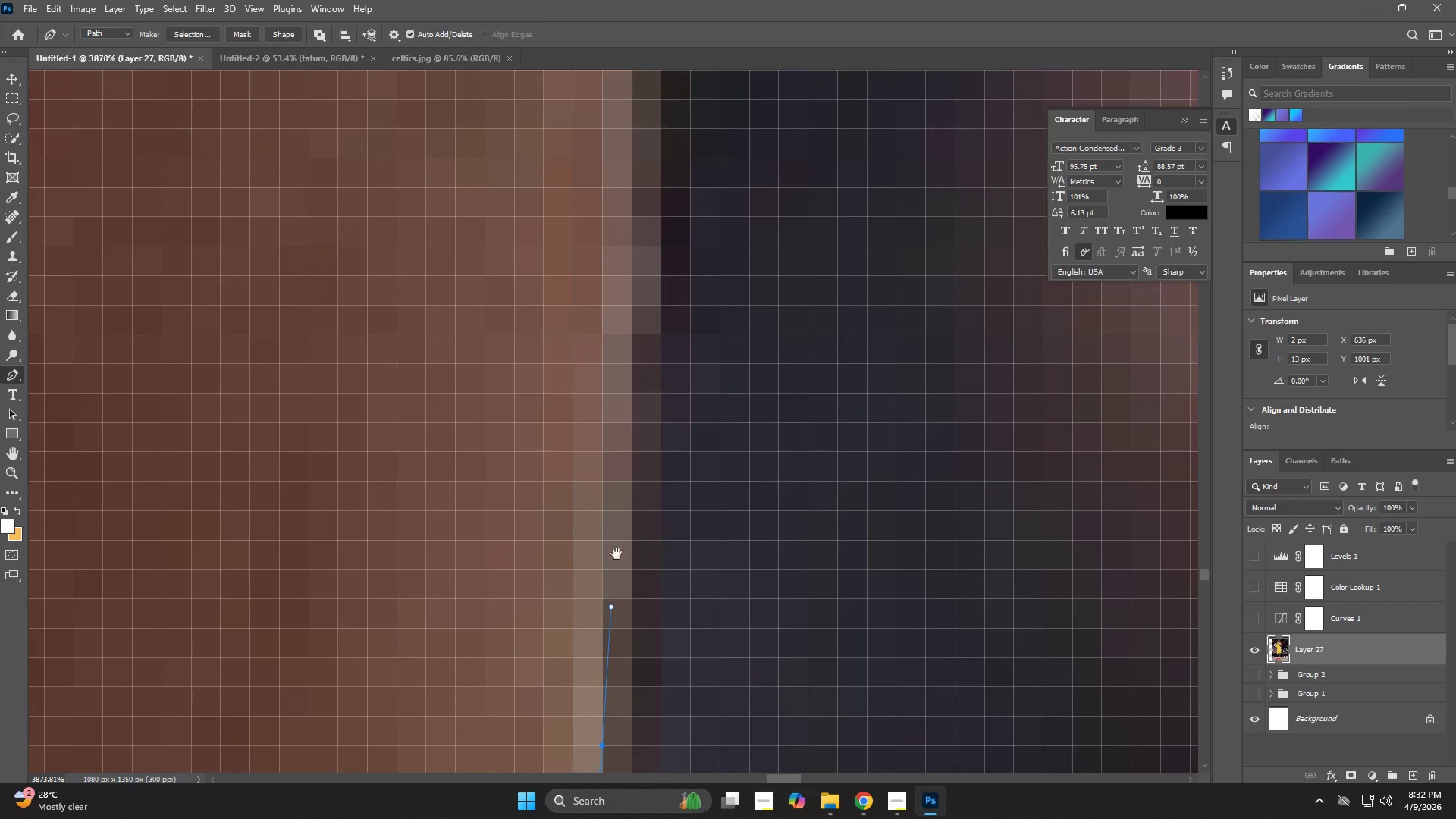 
key(Space)
 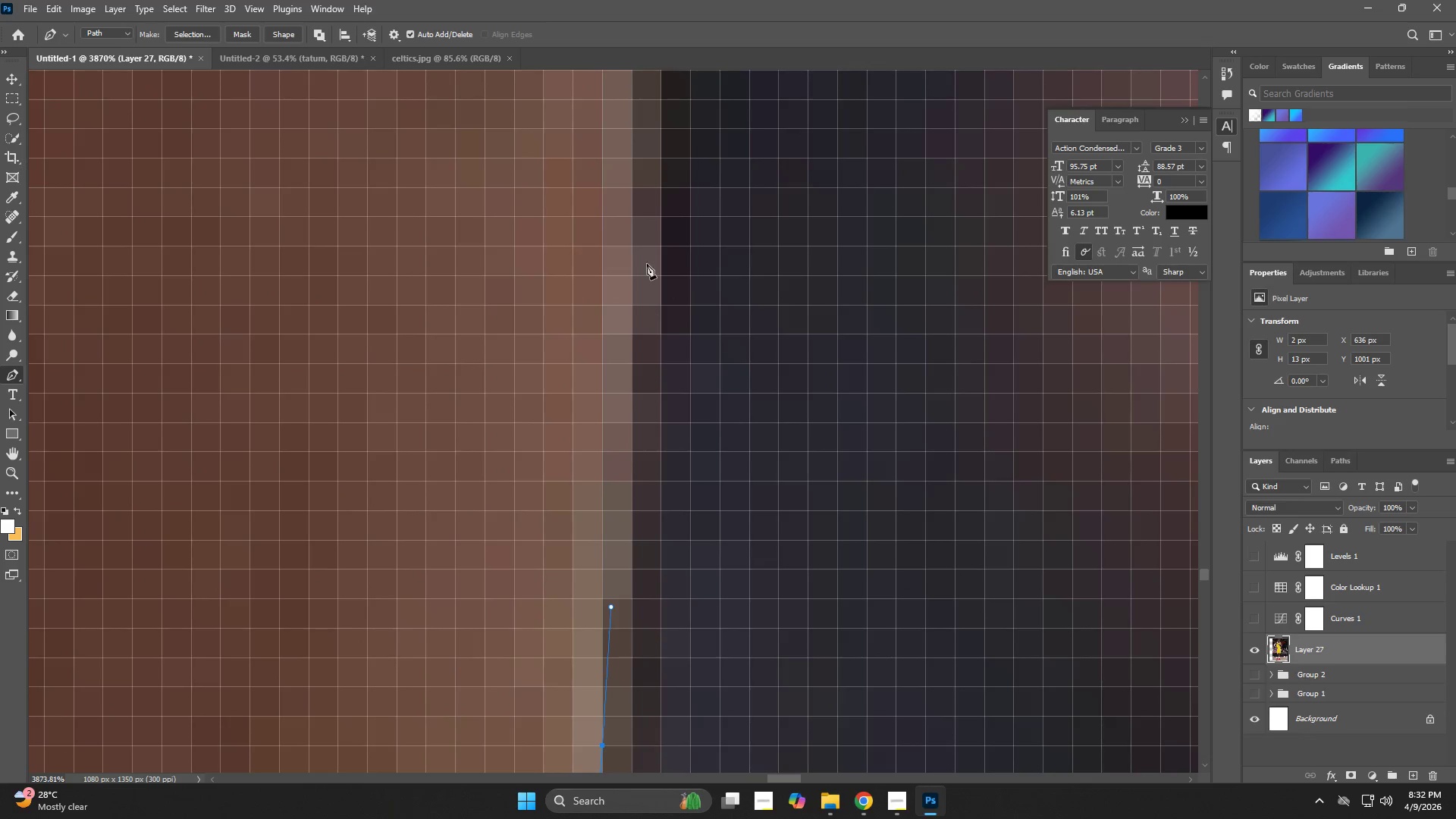 
left_click_drag(start_coordinate=[639, 226], to_coordinate=[639, 179])
 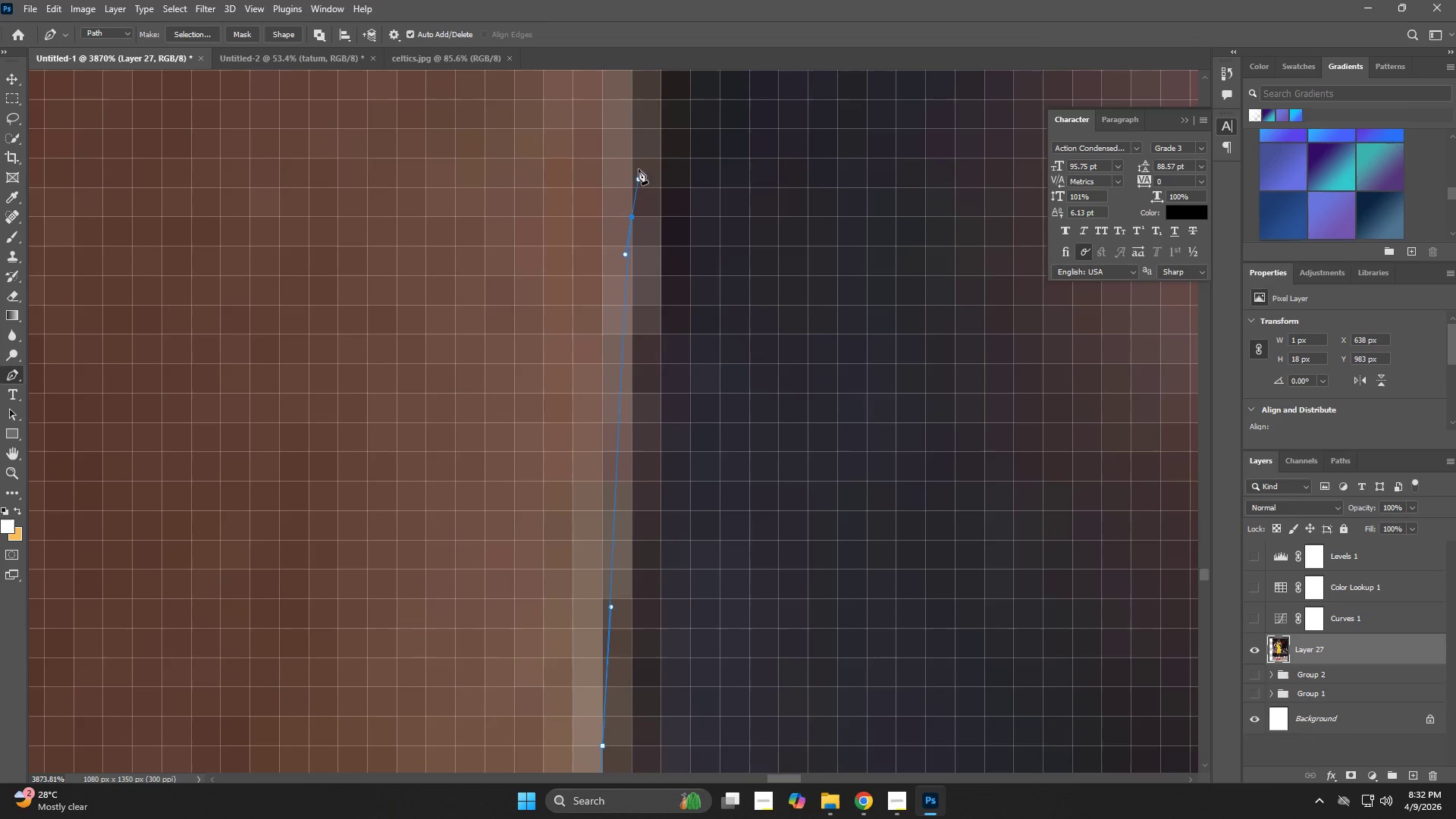 
hold_key(key=Space, duration=0.66)
 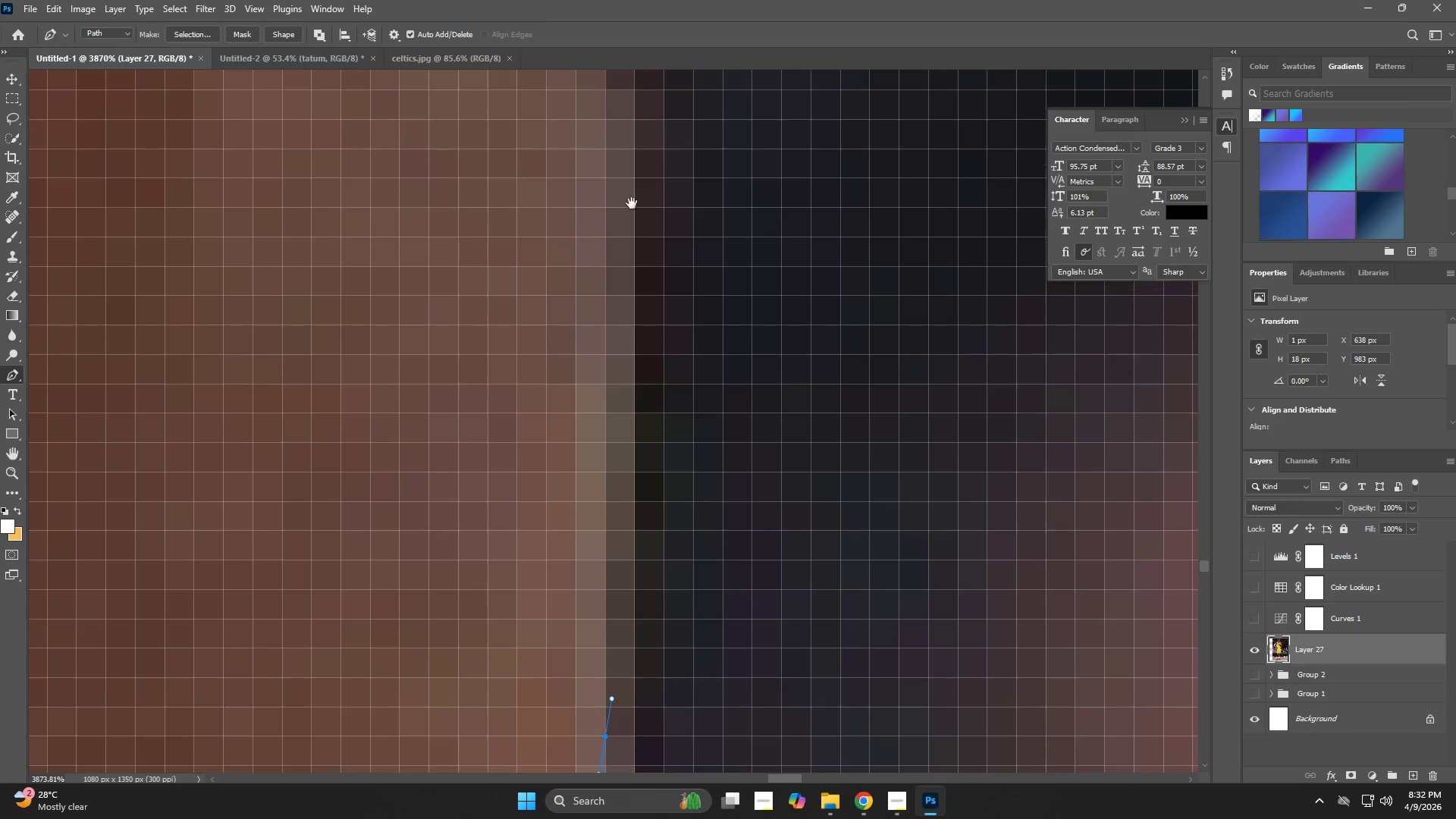 
left_click_drag(start_coordinate=[635, 133], to_coordinate=[610, 557])
 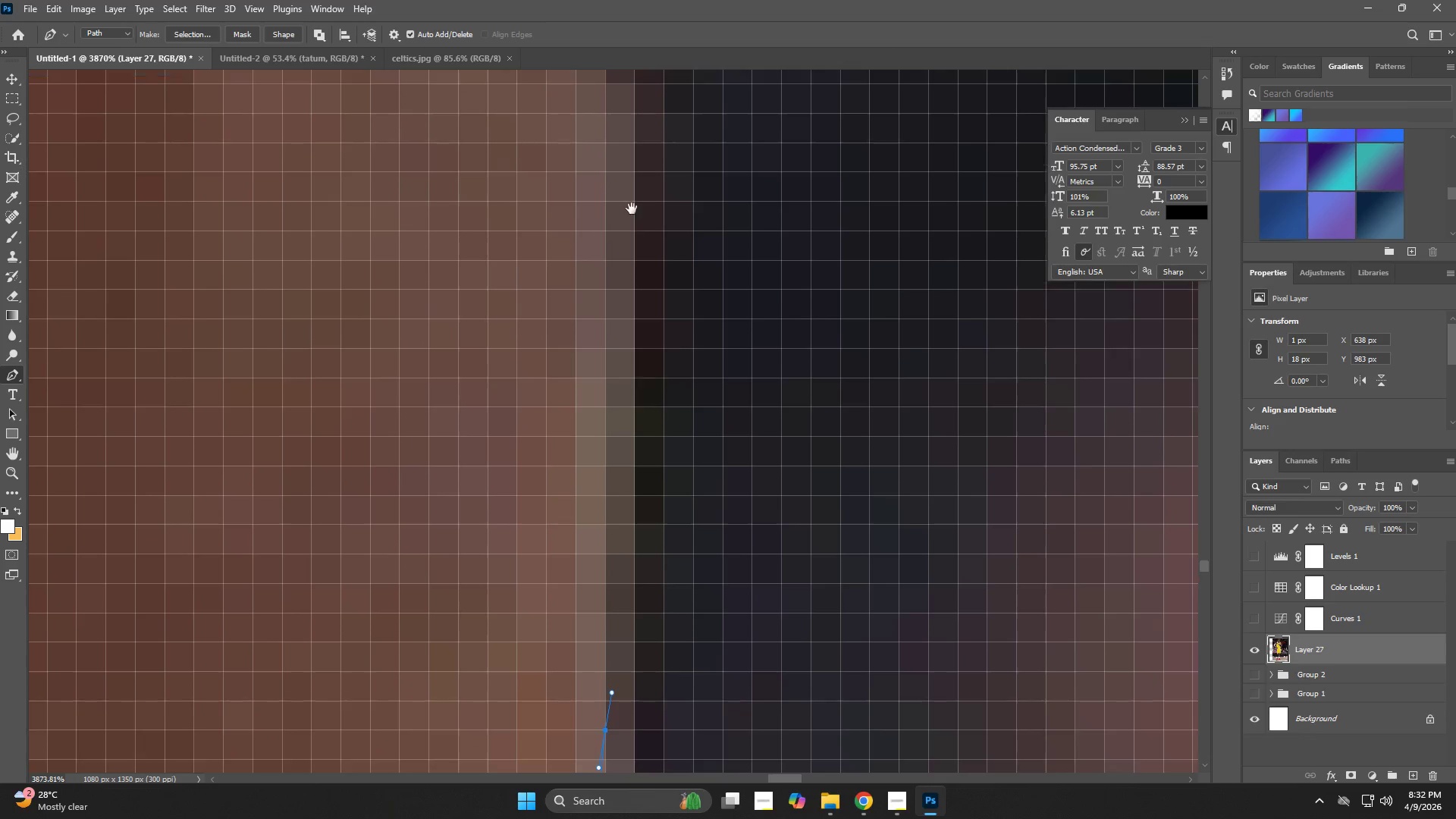 
left_click([632, 196])
 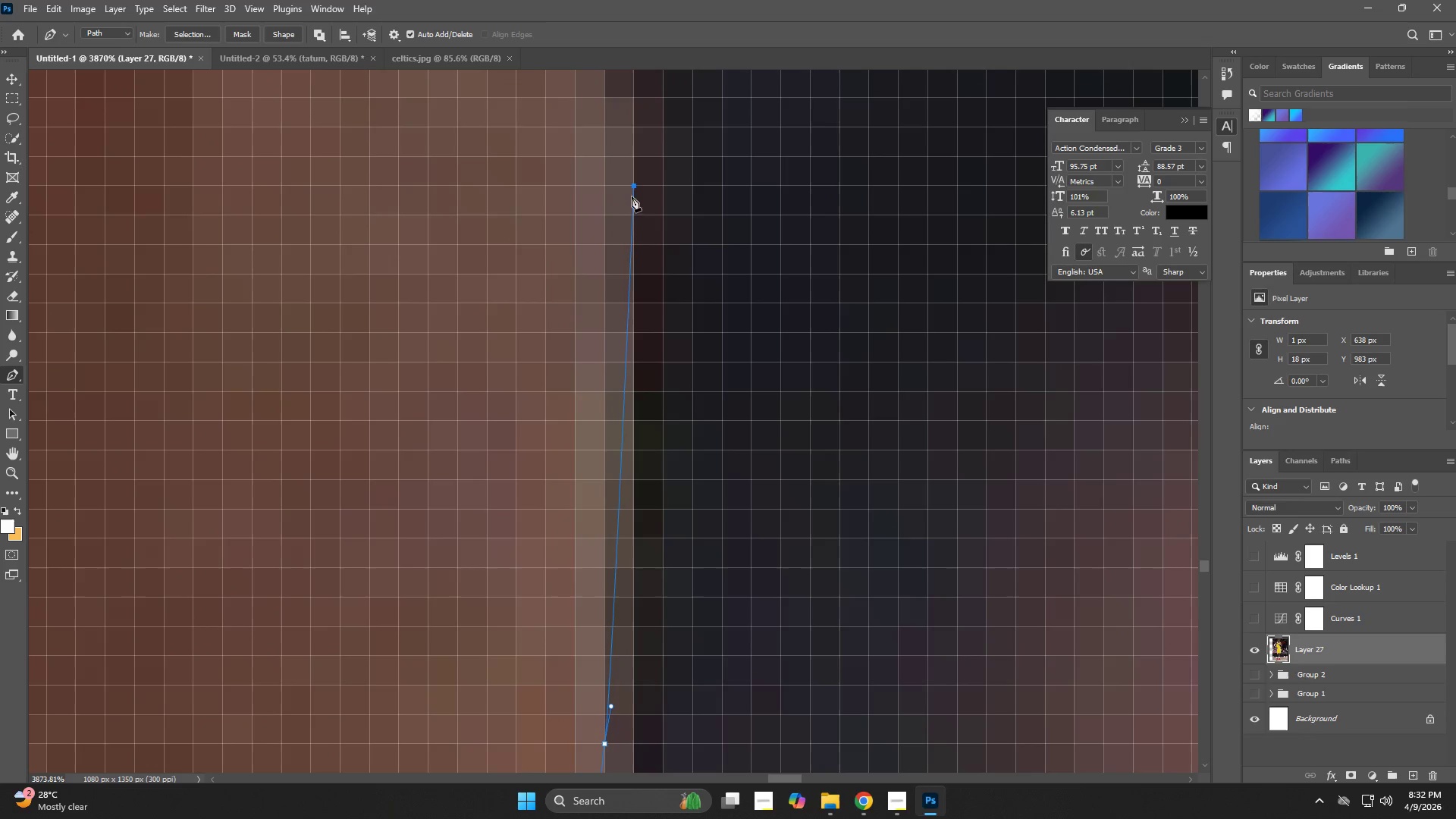 
hold_key(key=Space, duration=0.77)
 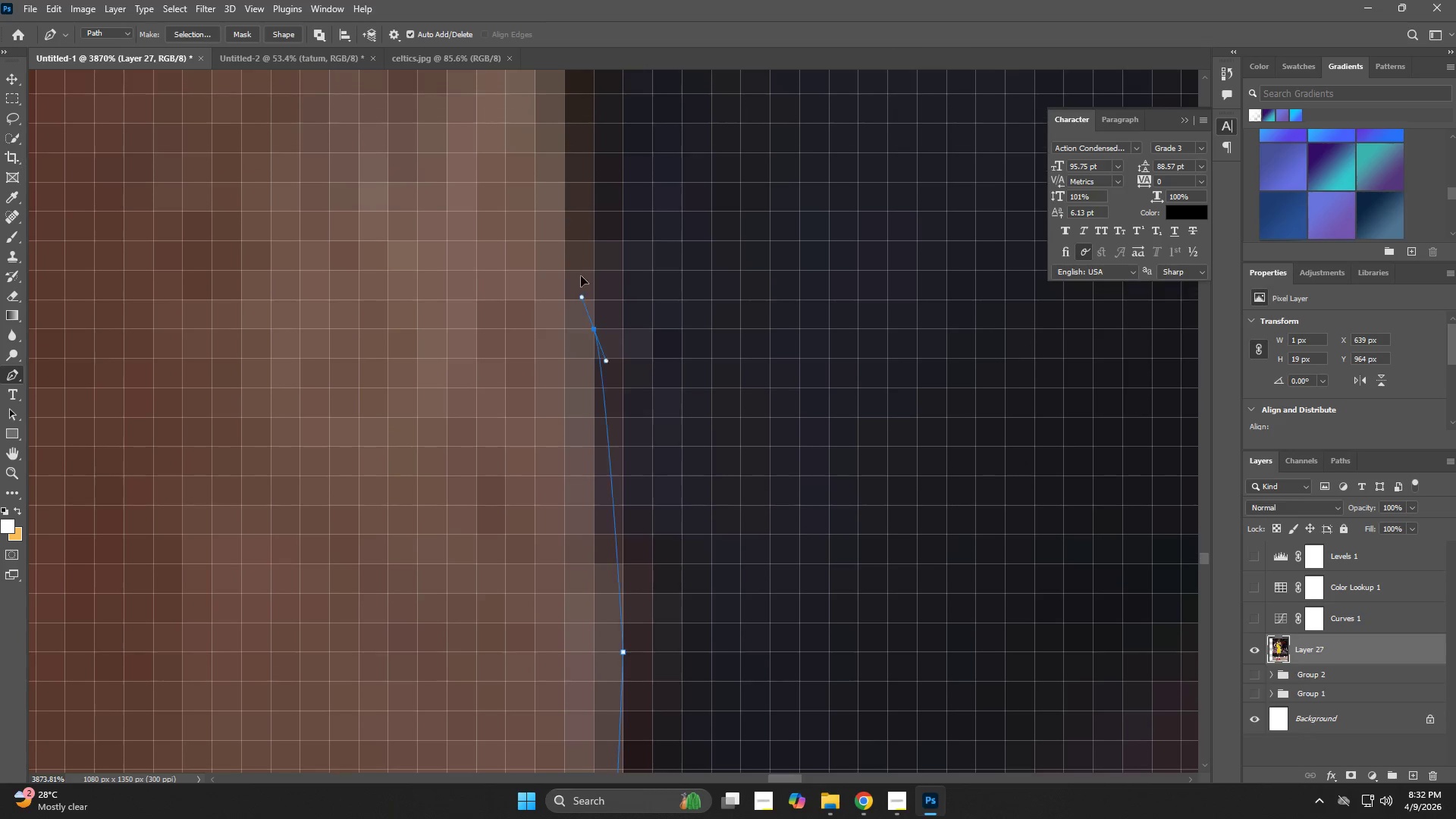 
left_click_drag(start_coordinate=[635, 252], to_coordinate=[625, 634])
 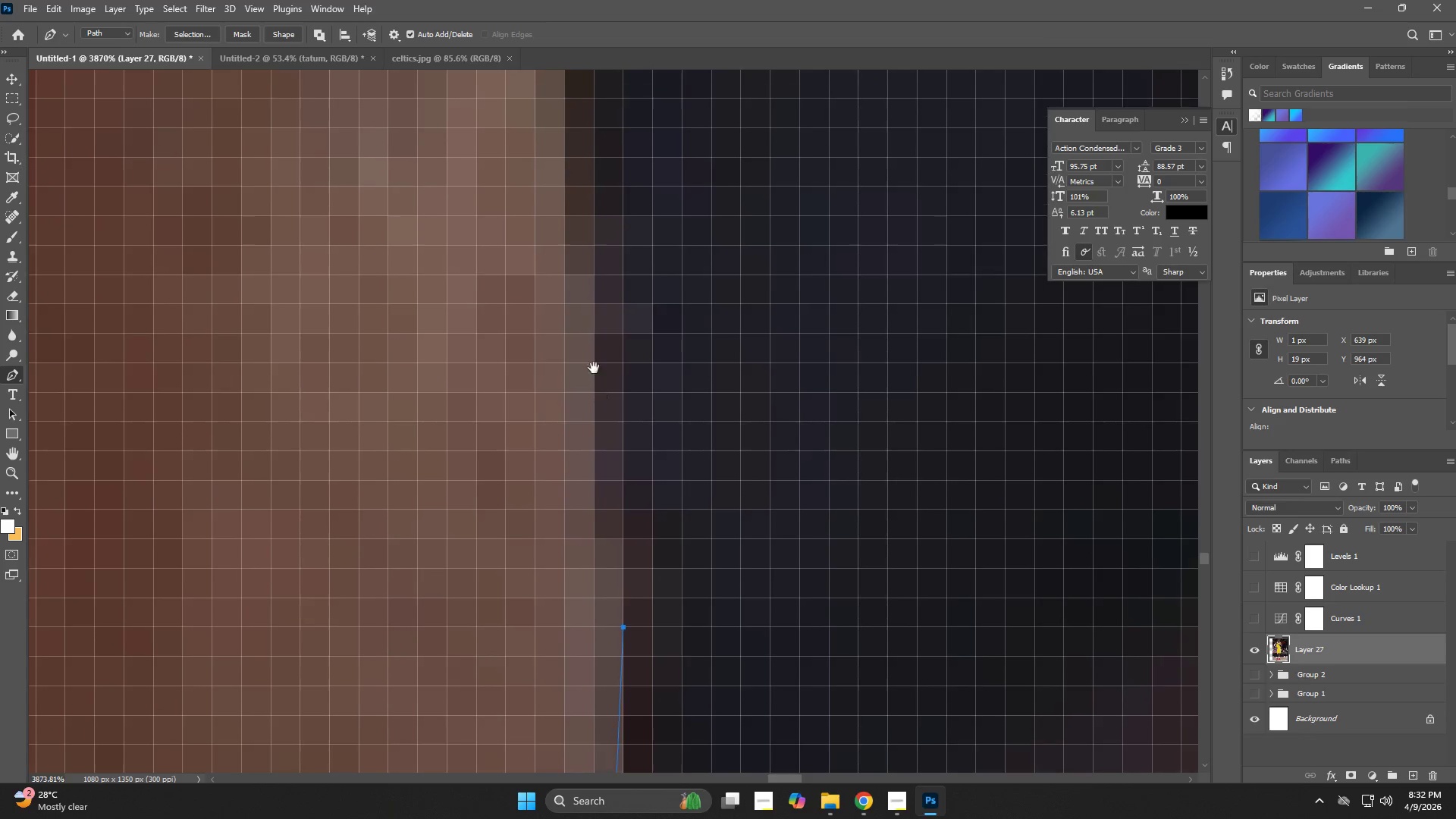 
left_click_drag(start_coordinate=[582, 328], to_coordinate=[573, 237])
 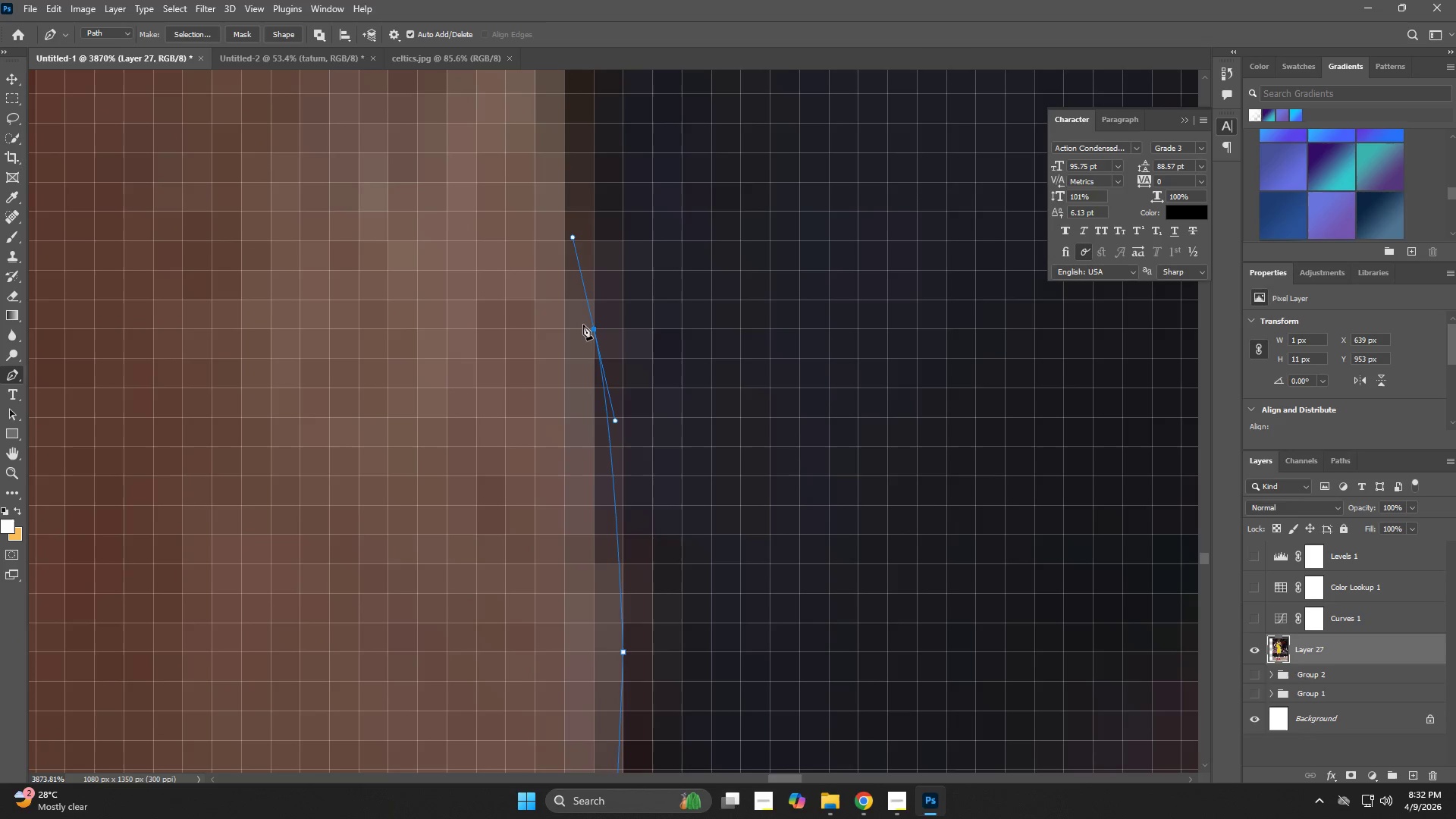 
key(Control+ControlLeft)
 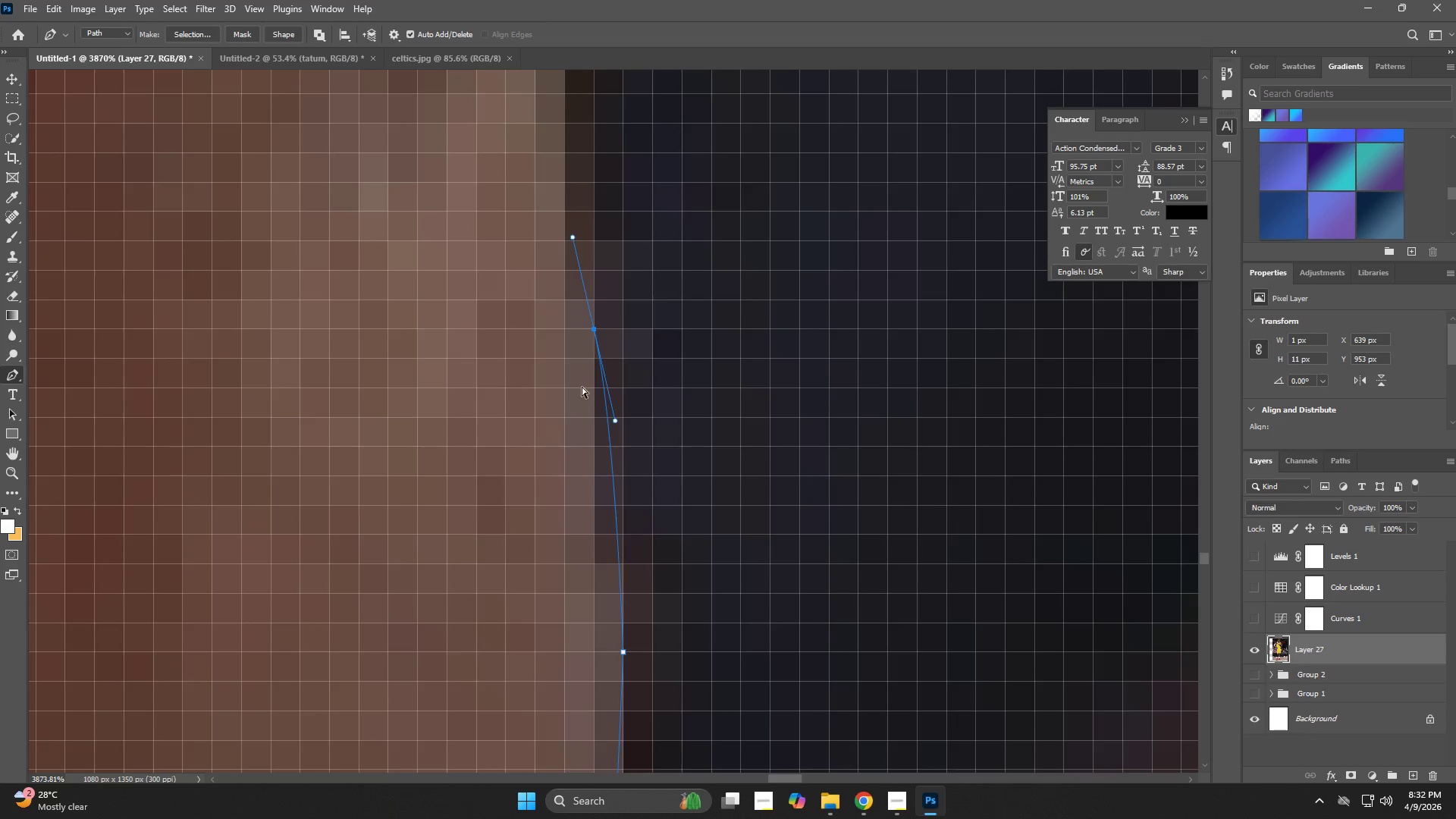 
key(Control+Z)
 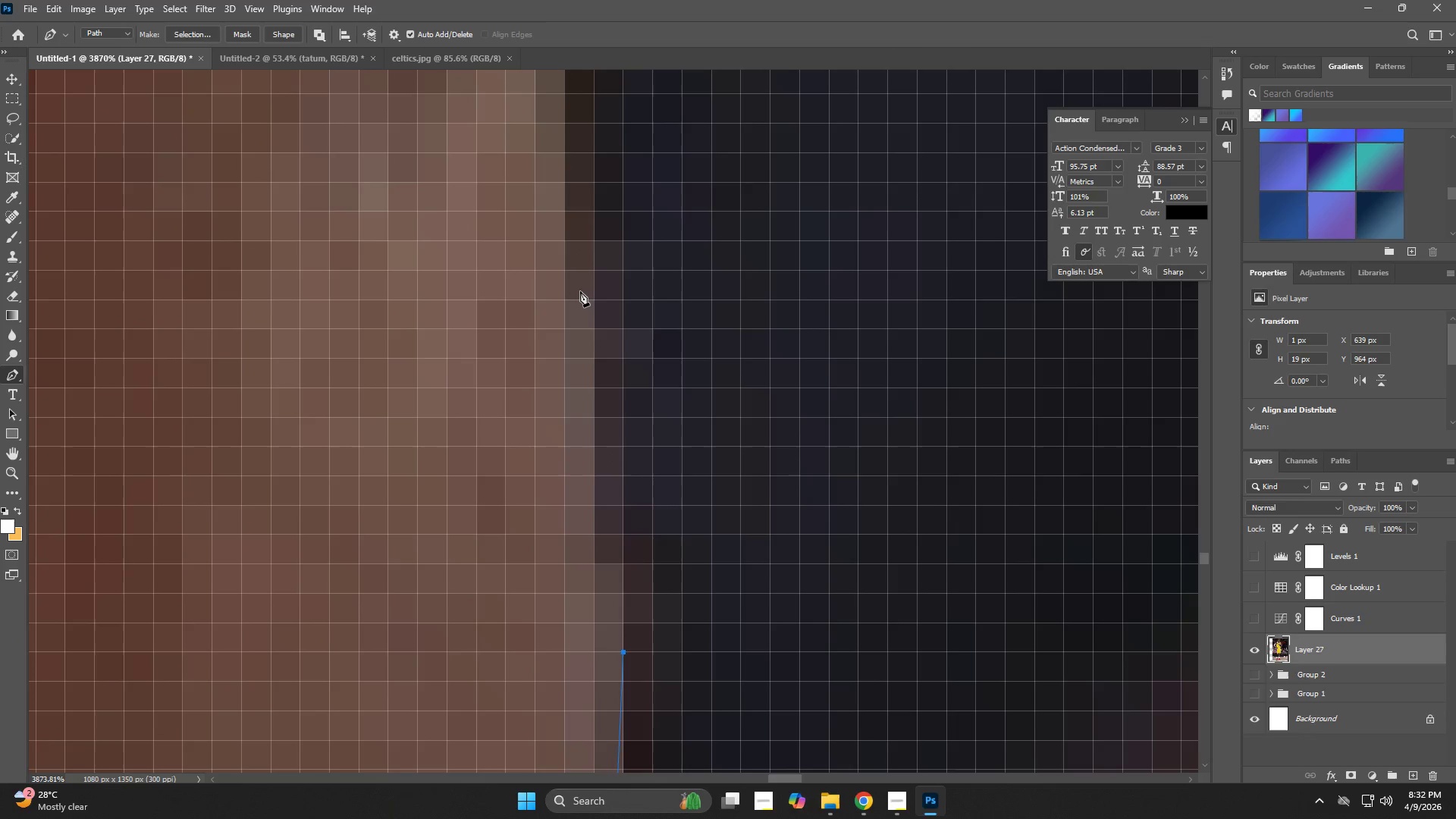 
left_click_drag(start_coordinate=[580, 277], to_coordinate=[576, 169])
 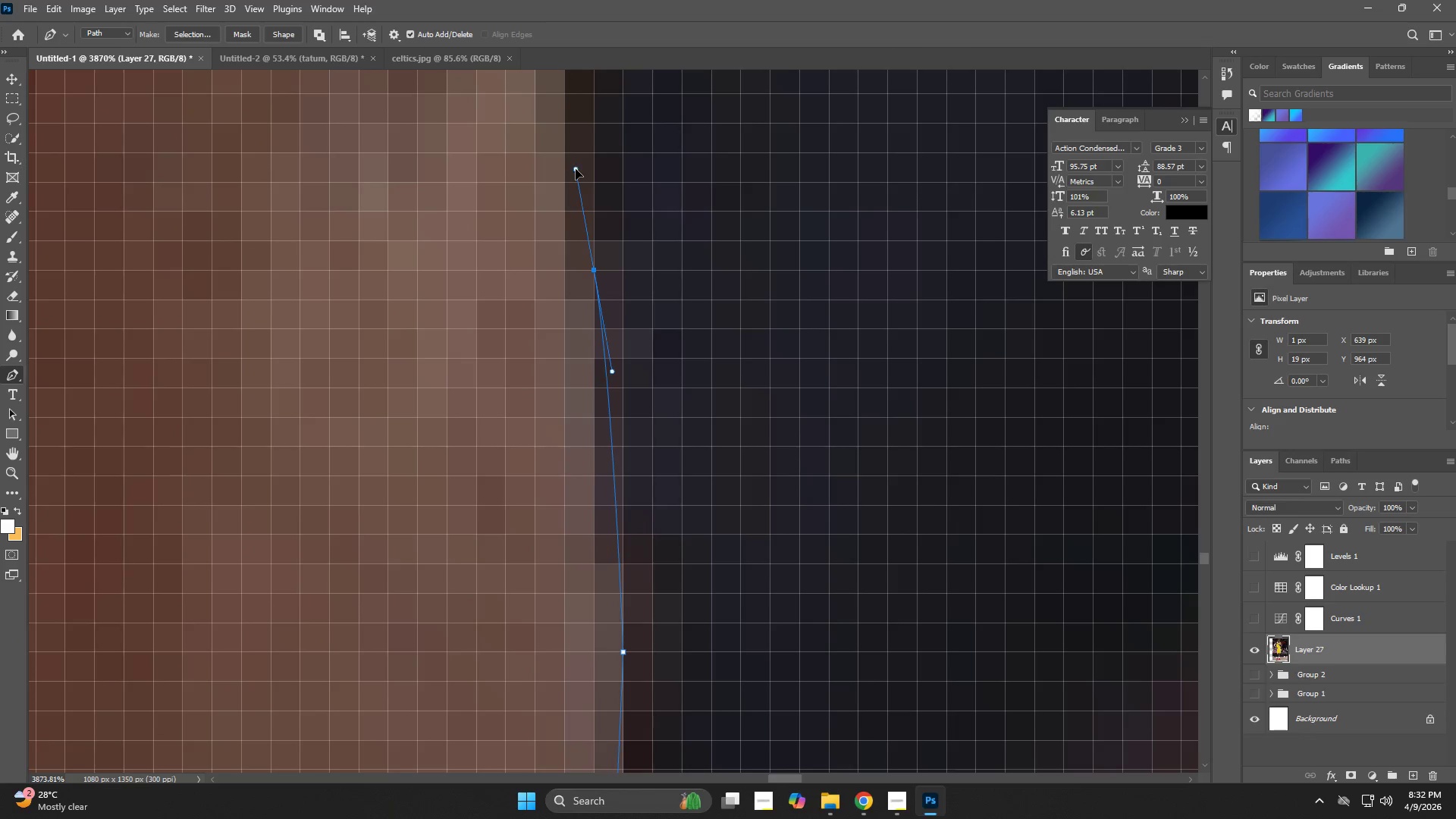 
hold_key(key=Space, duration=0.64)
 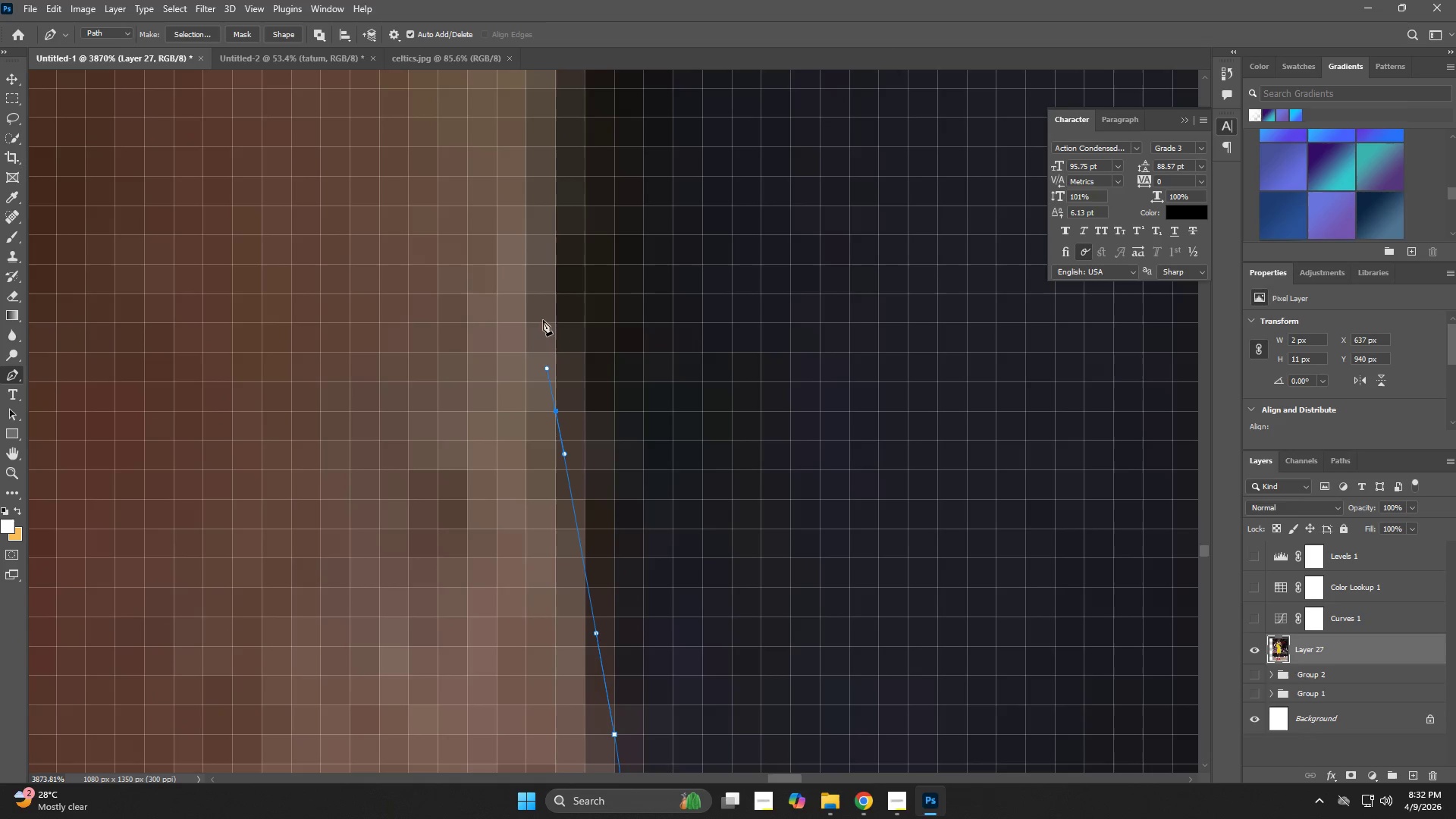 
left_click_drag(start_coordinate=[576, 168], to_coordinate=[596, 632])
 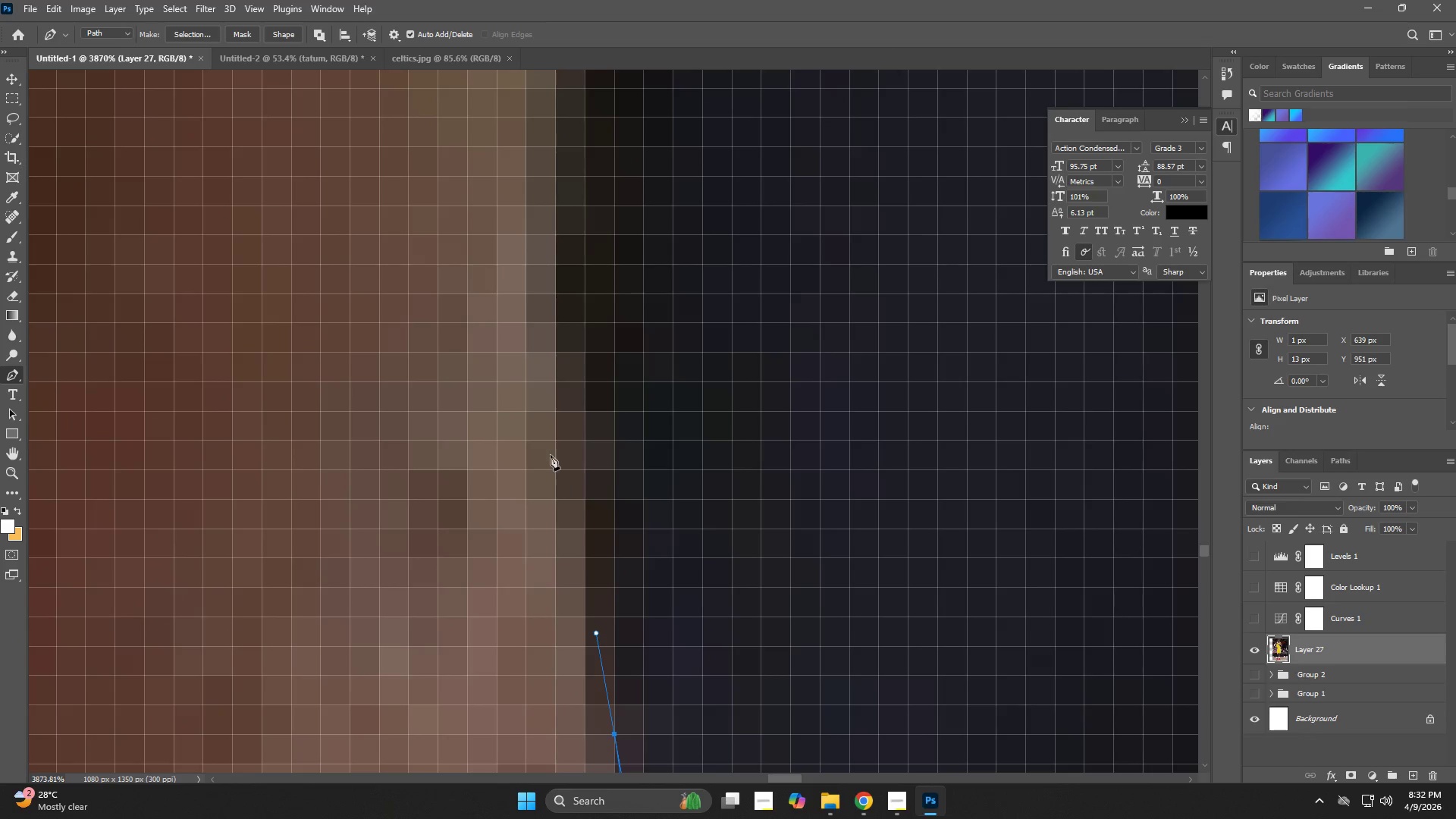 
left_click_drag(start_coordinate=[547, 425], to_coordinate=[547, 369])
 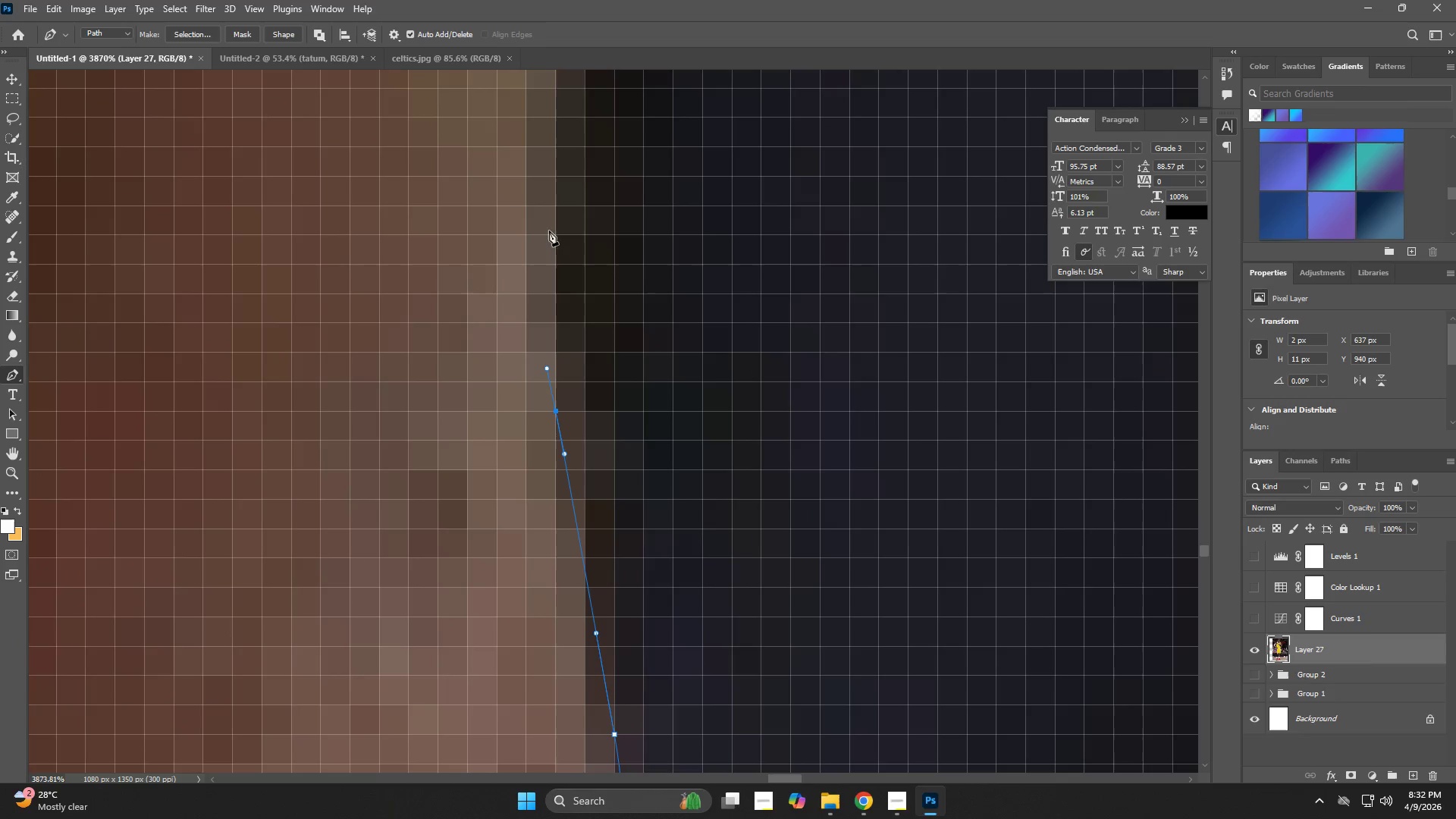 
left_click_drag(start_coordinate=[554, 203], to_coordinate=[556, 187])
 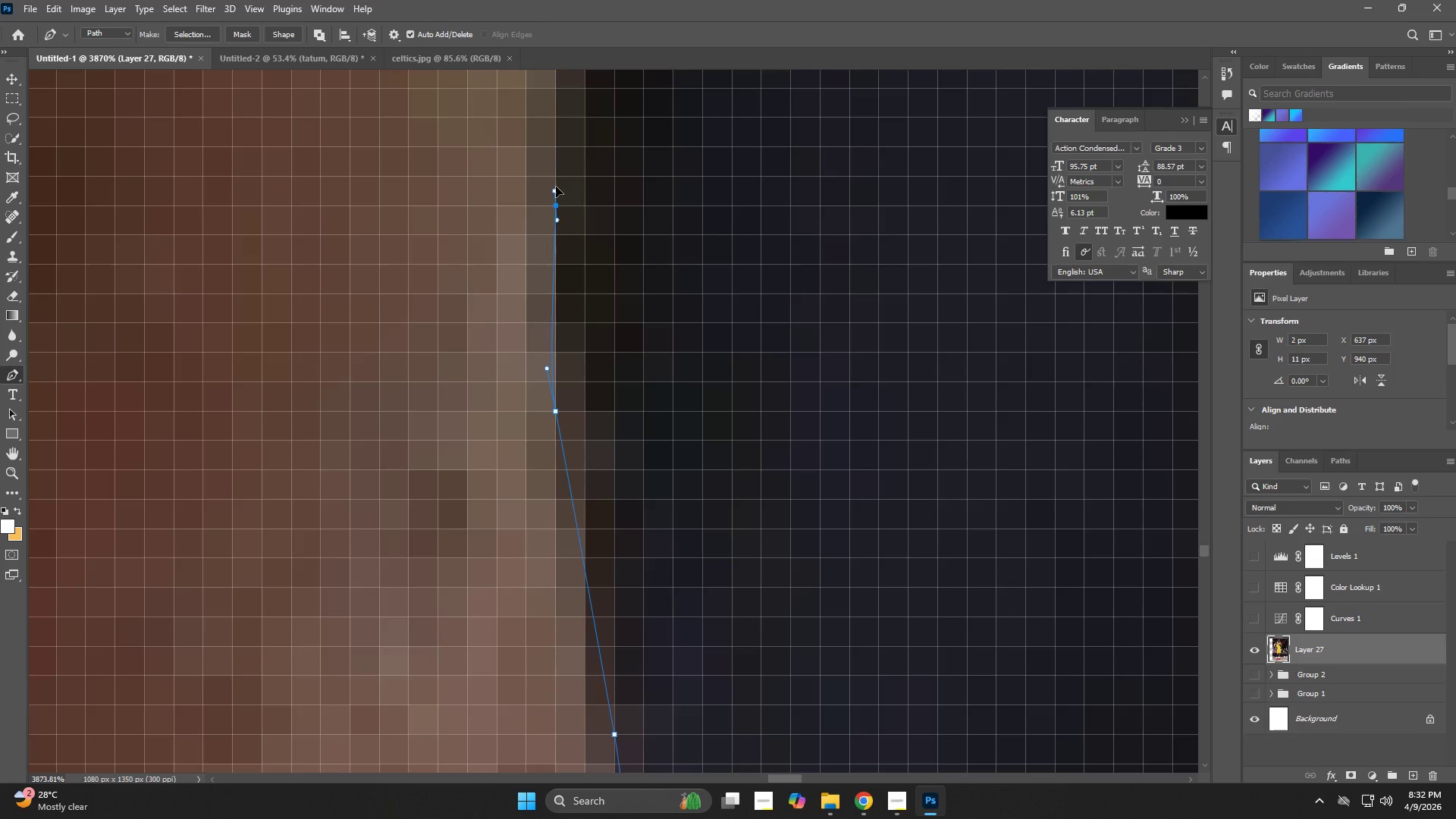 
hold_key(key=Space, duration=0.64)
 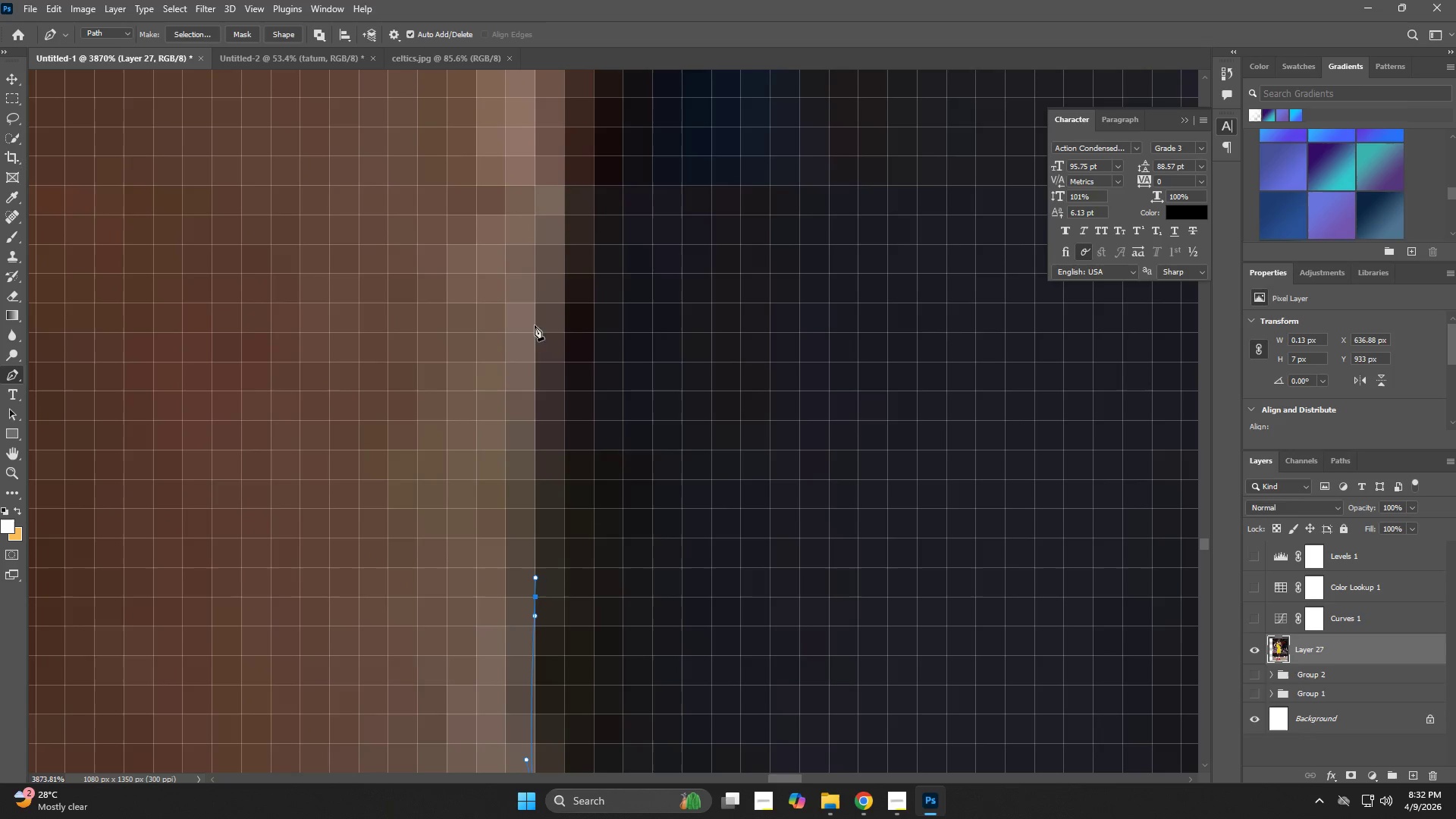 
left_click_drag(start_coordinate=[563, 177], to_coordinate=[540, 516])
 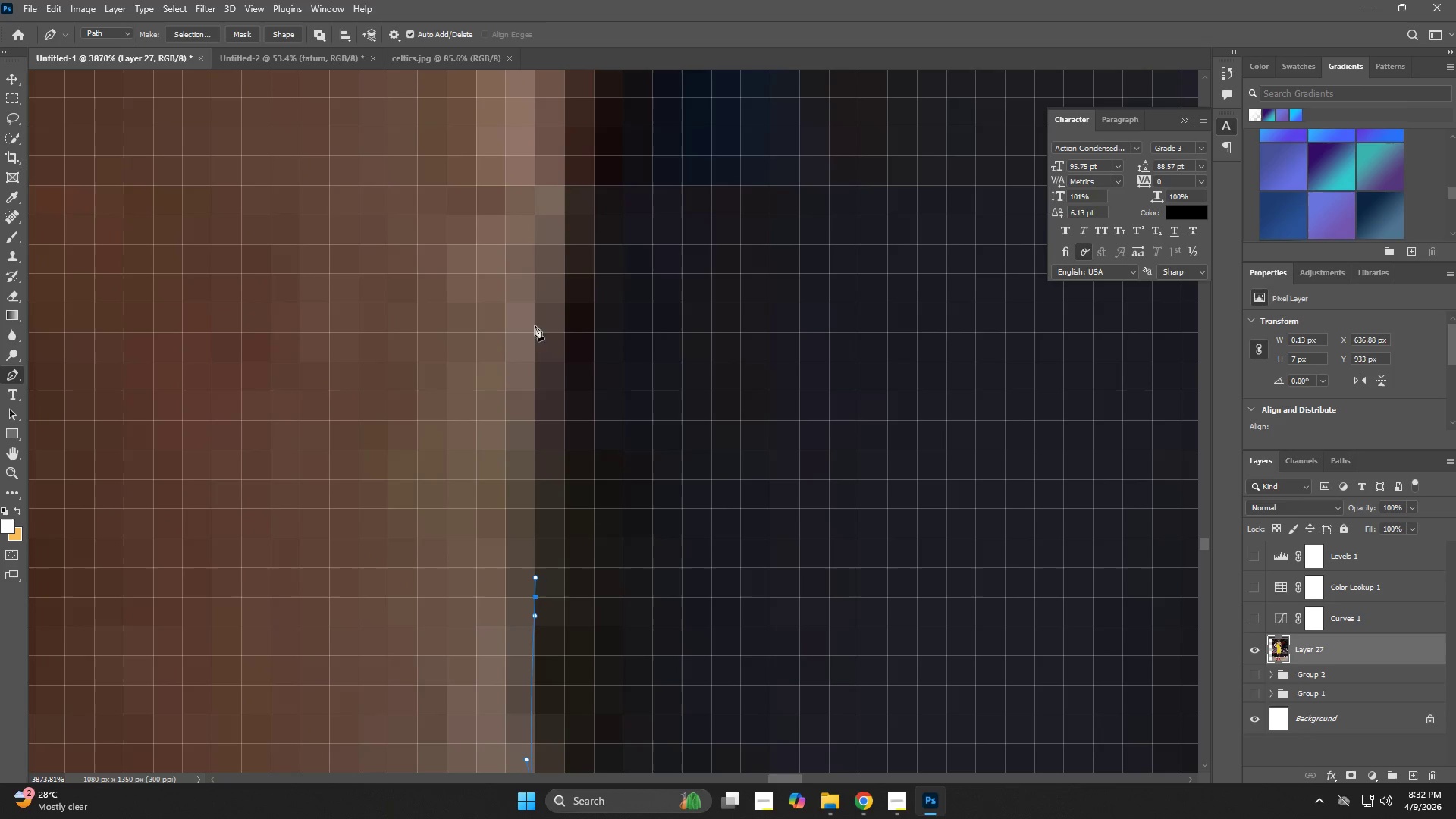 
left_click_drag(start_coordinate=[554, 265], to_coordinate=[566, 193])
 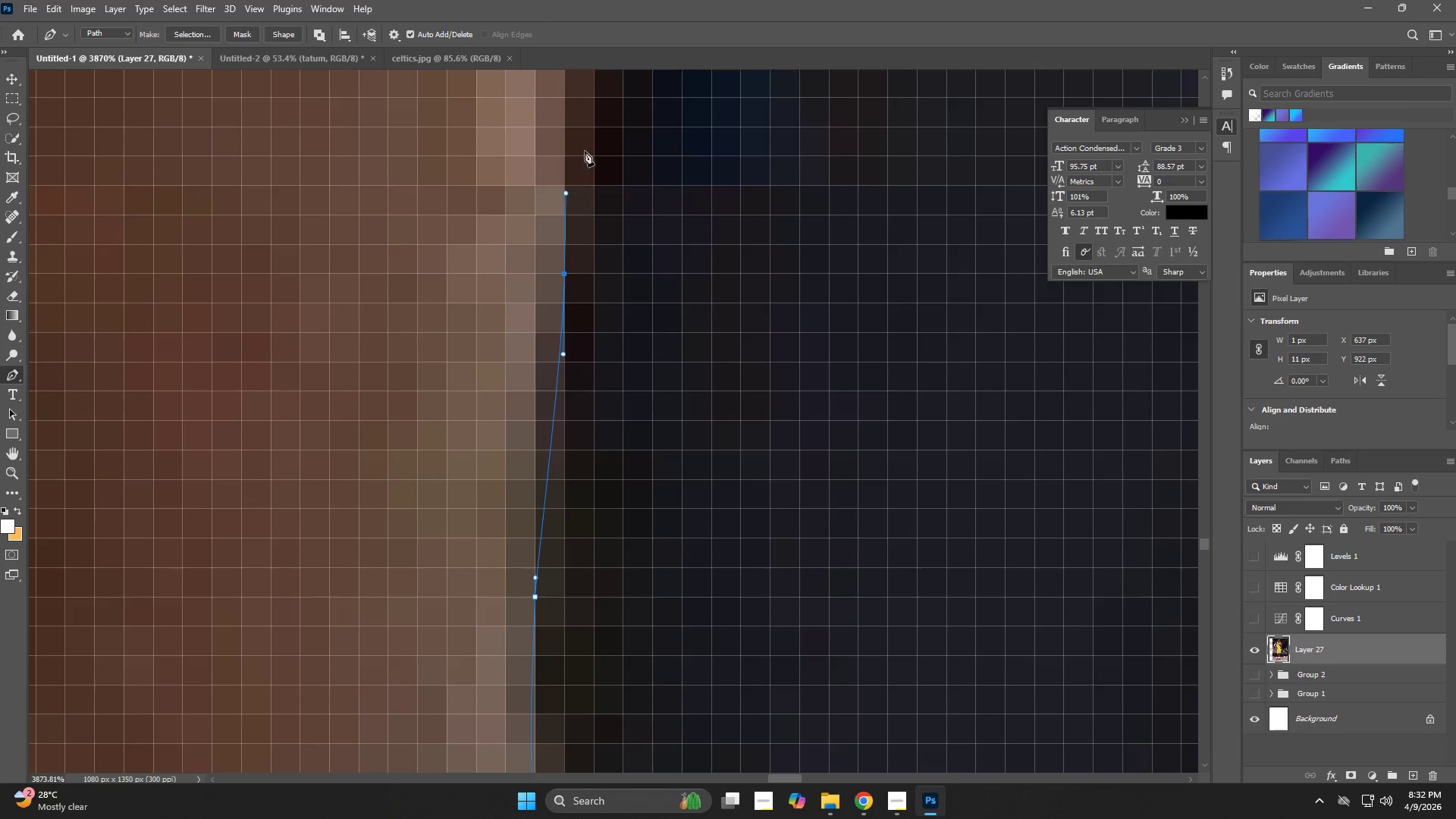 
hold_key(key=Space, duration=0.56)
 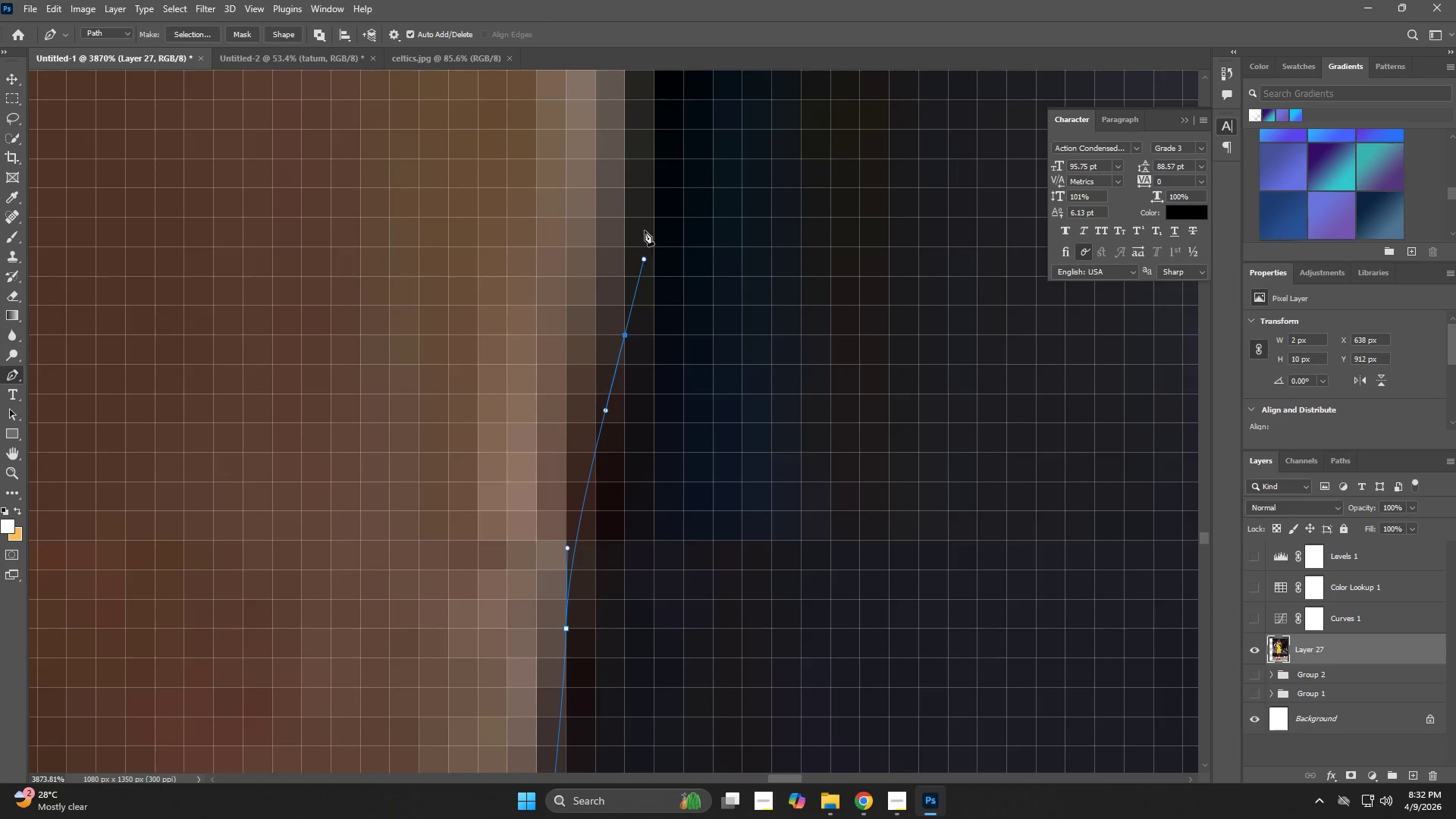 
left_click_drag(start_coordinate=[590, 137], to_coordinate=[592, 492])
 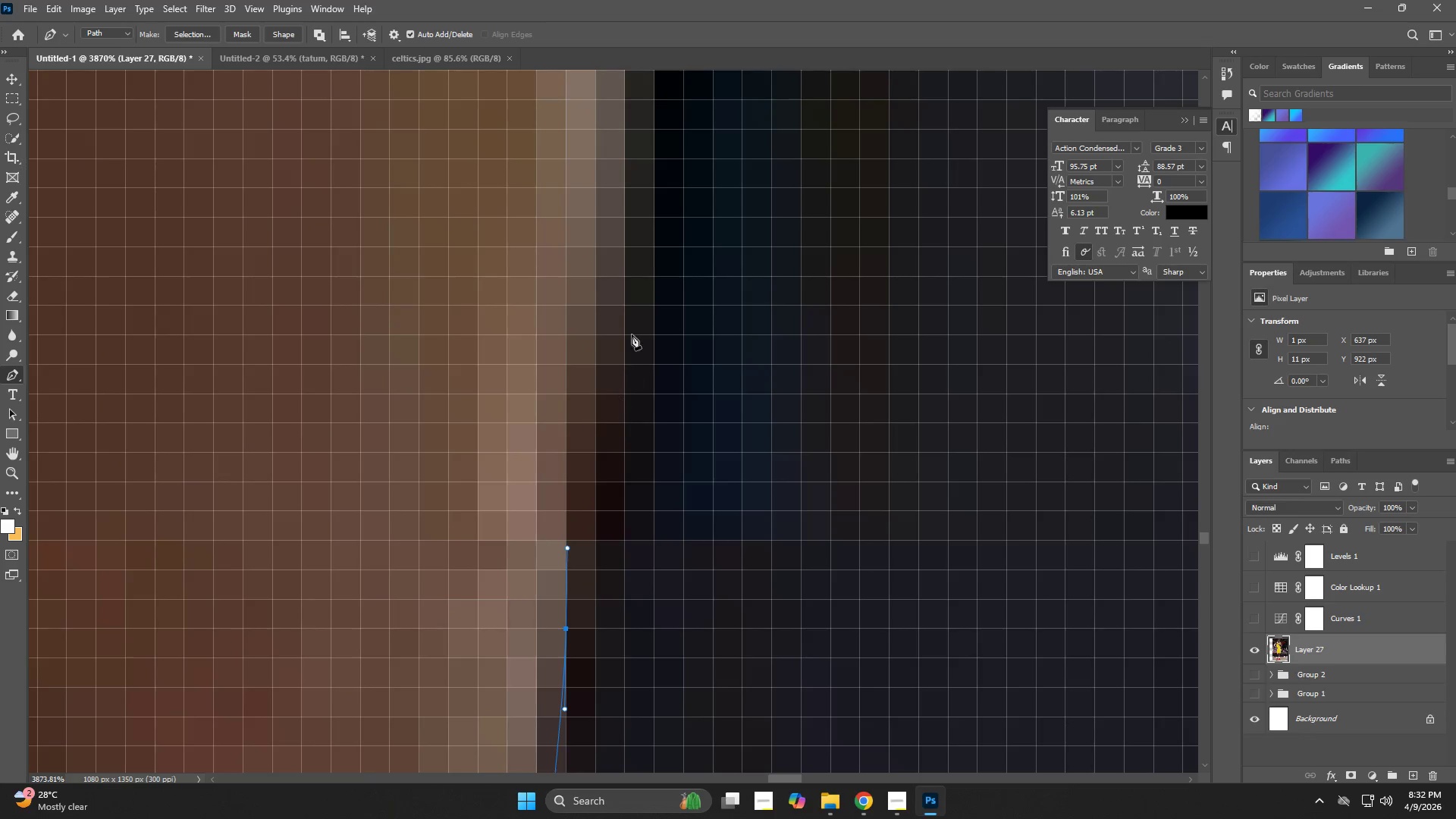 
left_click_drag(start_coordinate=[634, 330], to_coordinate=[644, 259])
 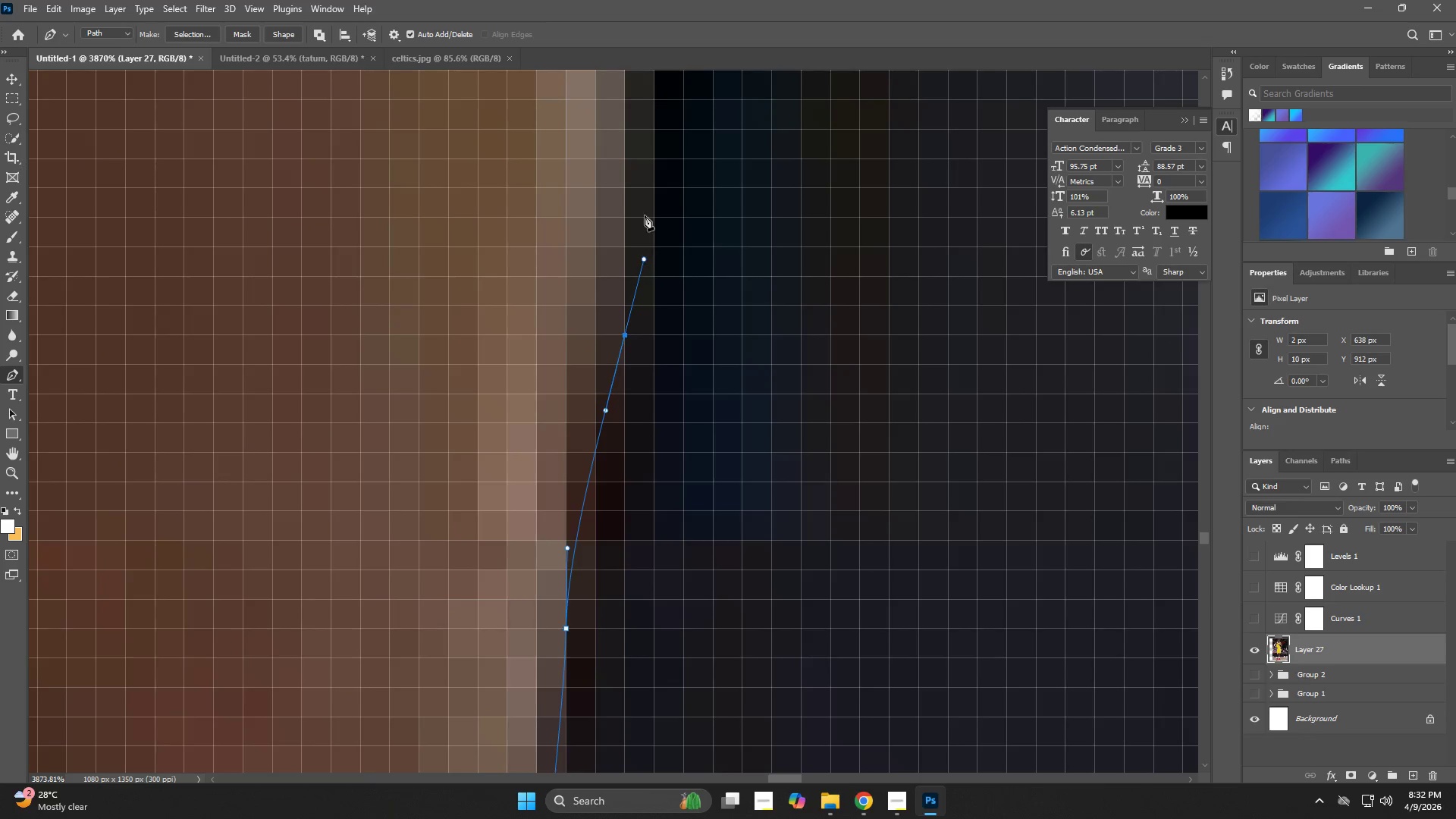 
hold_key(key=Space, duration=0.61)
 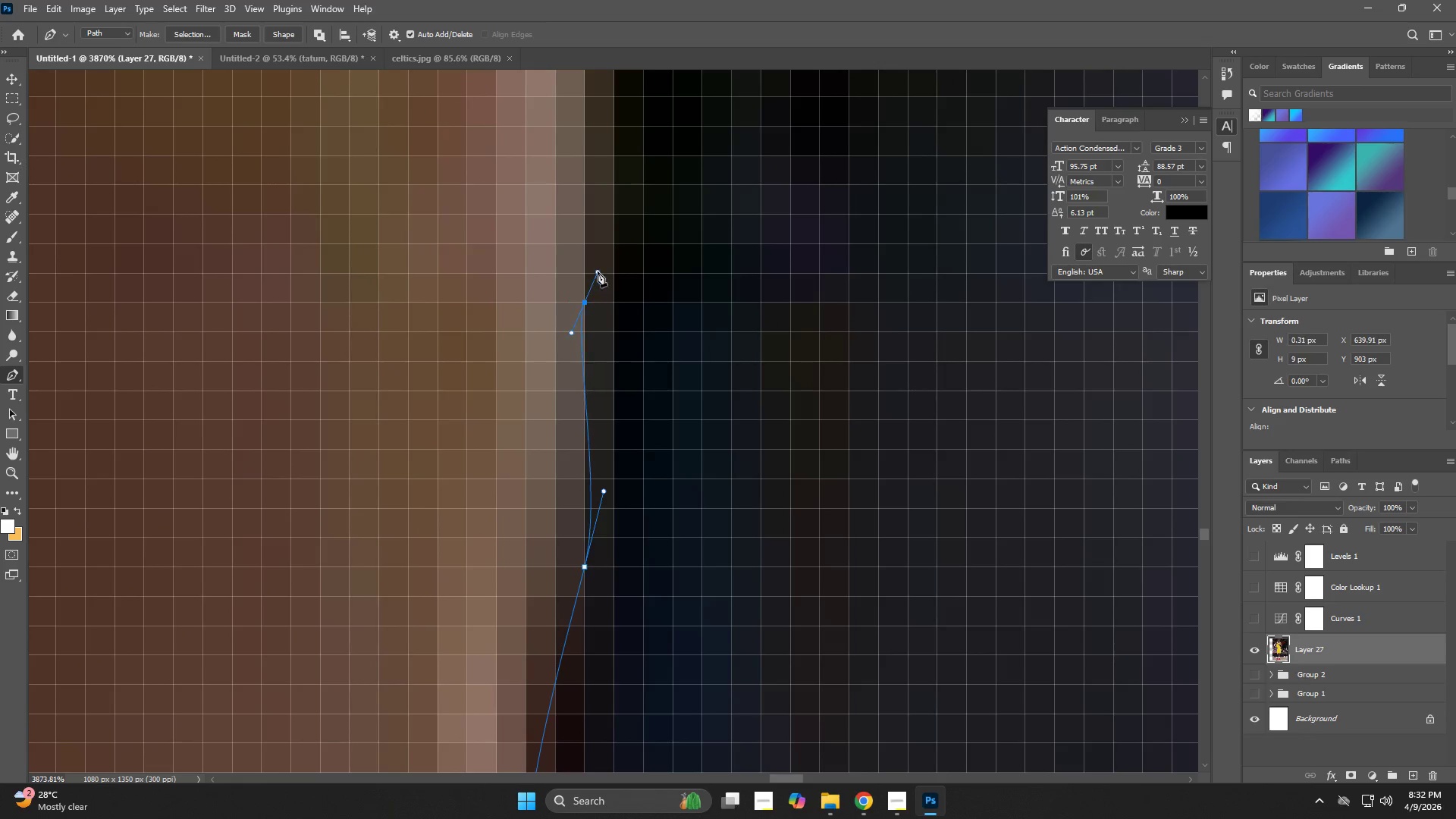 
left_click_drag(start_coordinate=[645, 218], to_coordinate=[604, 450])
 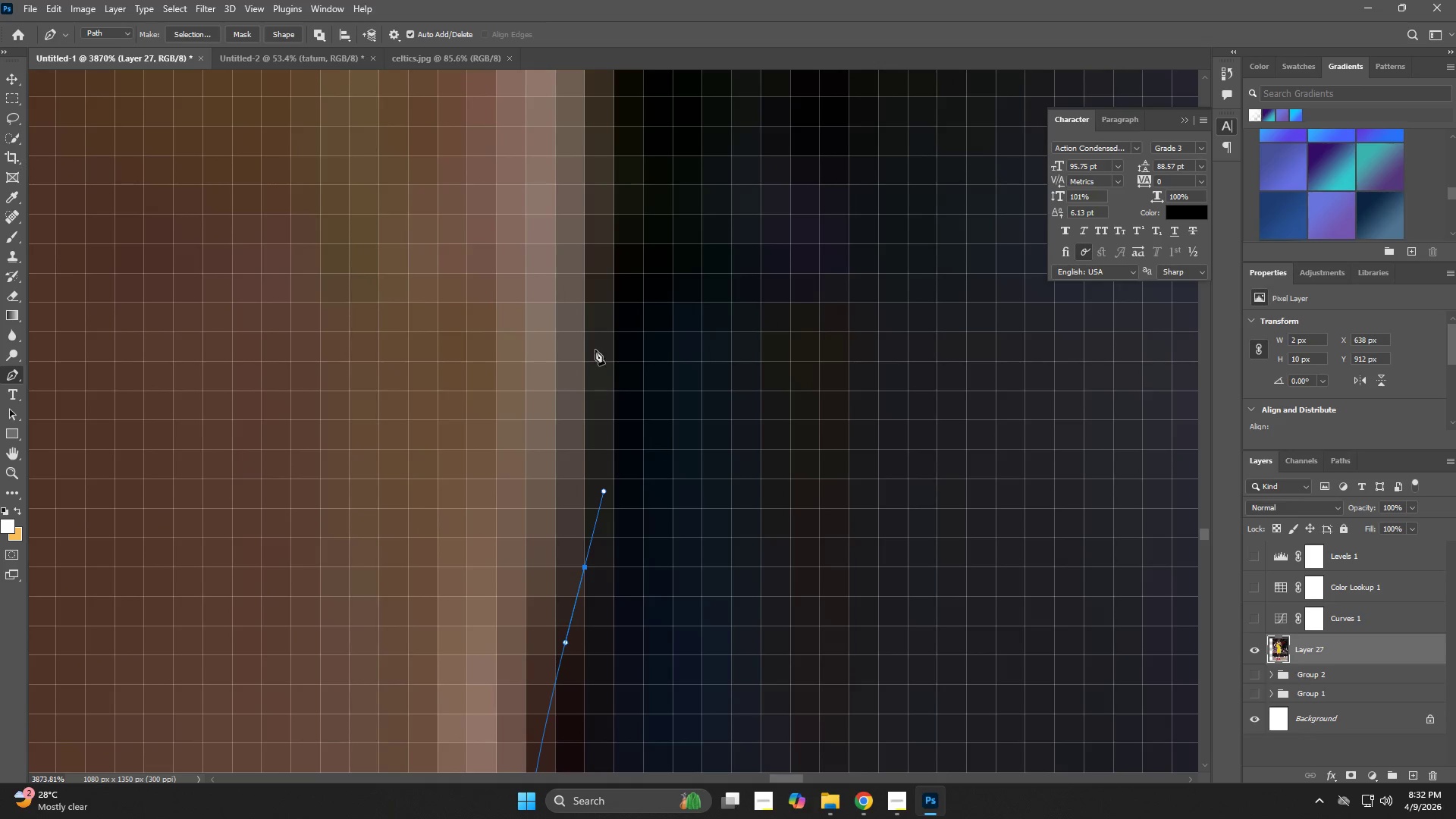 
left_click_drag(start_coordinate=[595, 316], to_coordinate=[598, 272])
 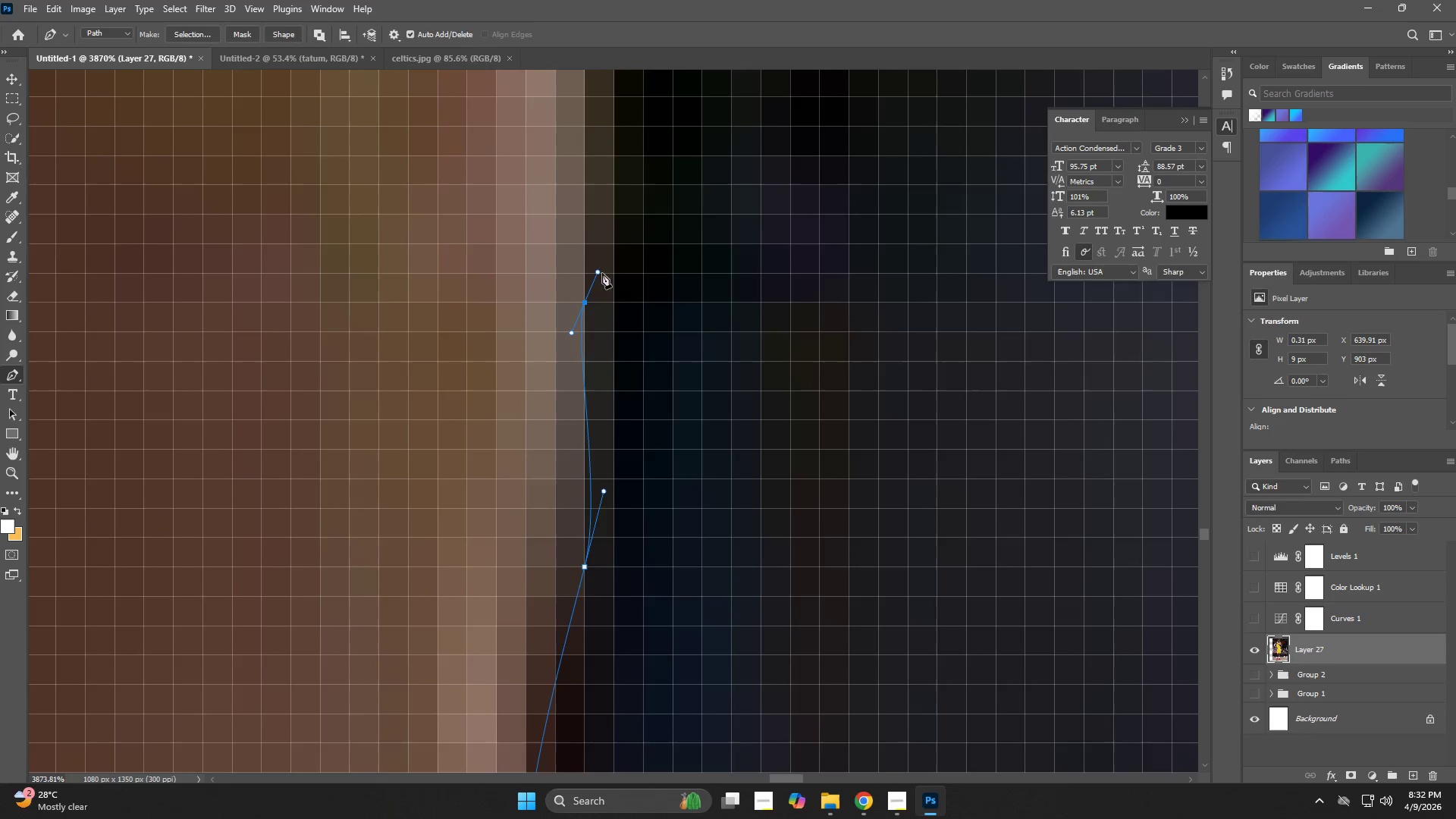 
type(zp)
 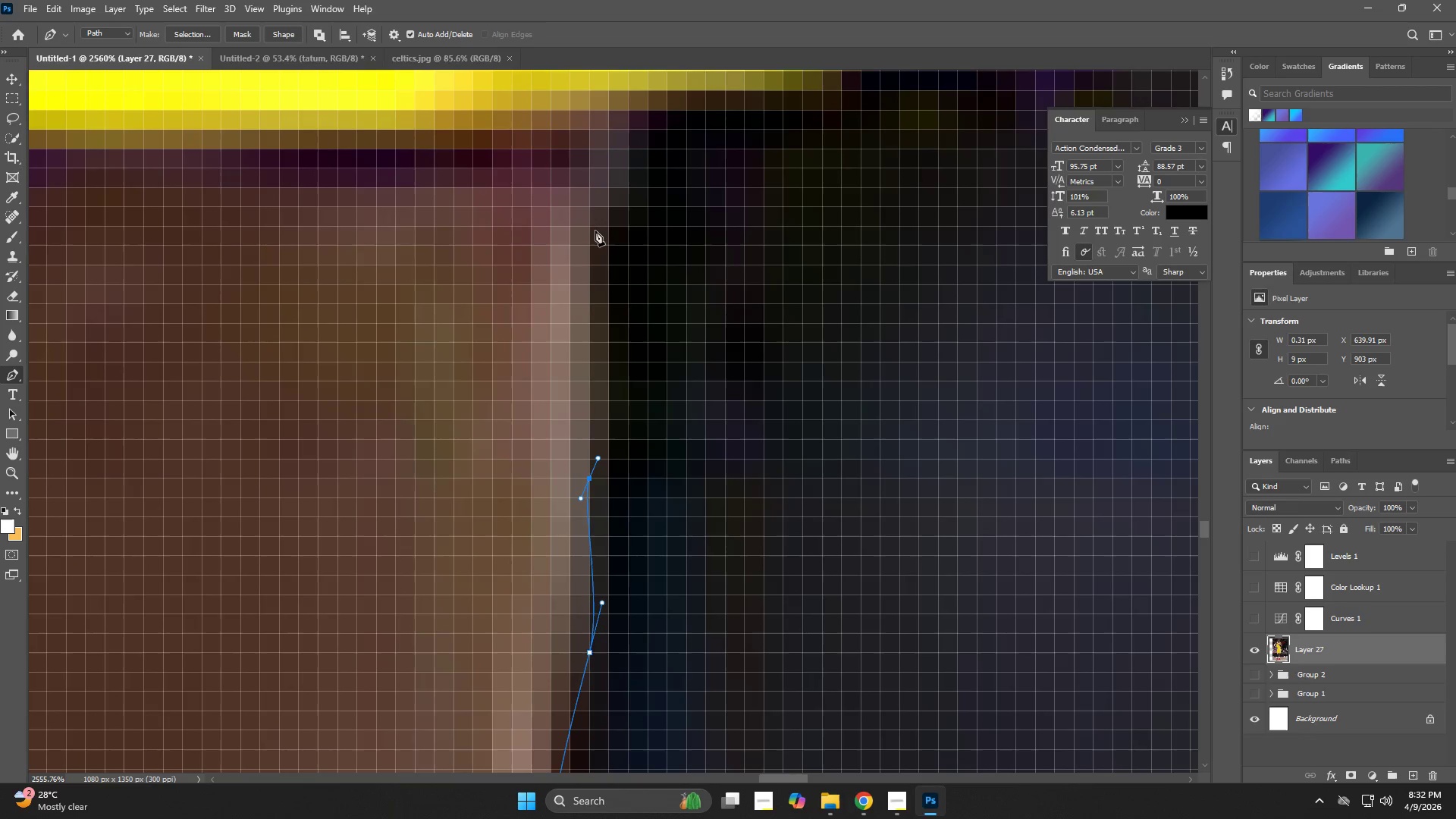 
left_click_drag(start_coordinate=[625, 344], to_coordinate=[539, 359])
 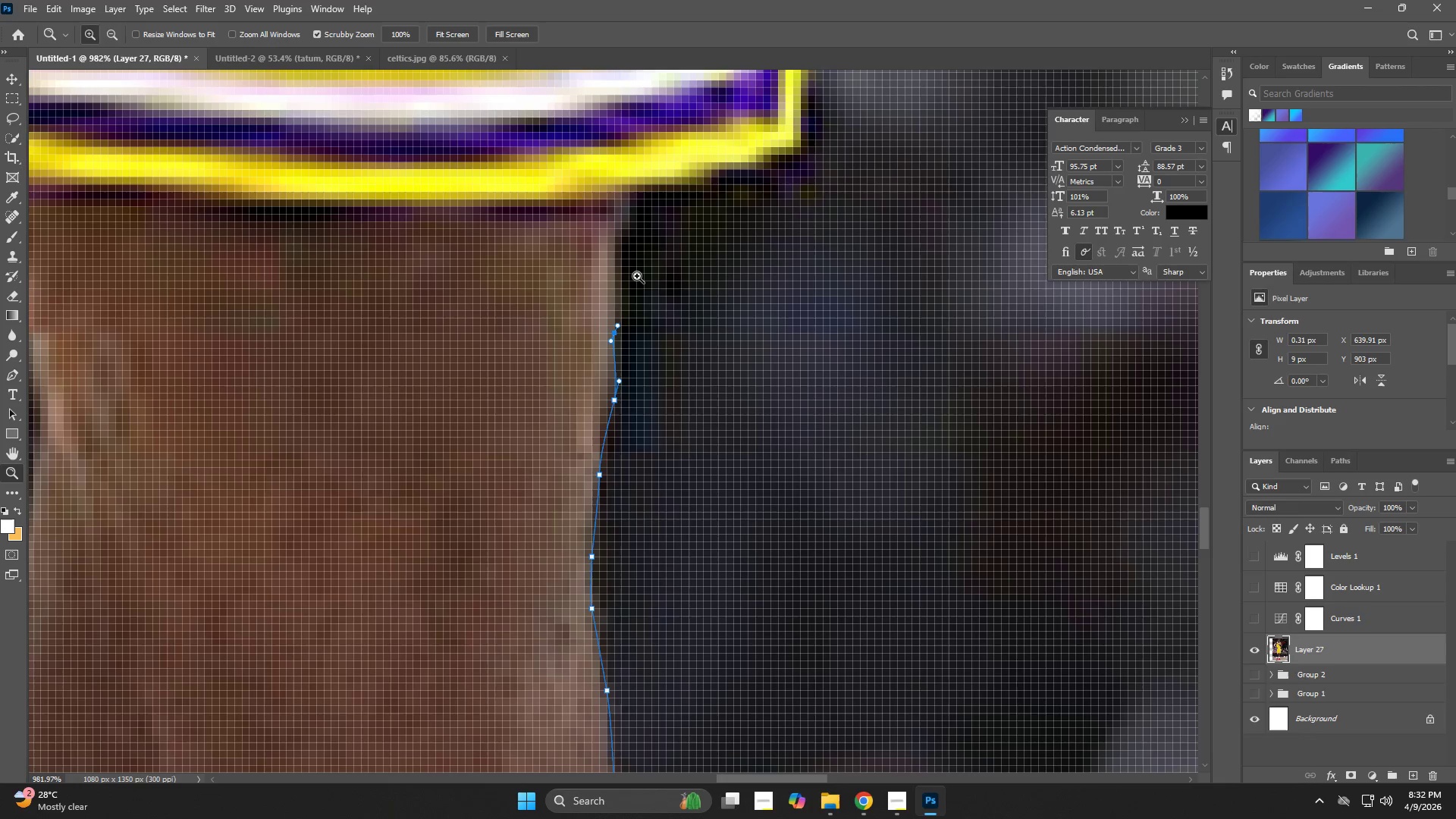 
left_click_drag(start_coordinate=[630, 243], to_coordinate=[689, 378])
 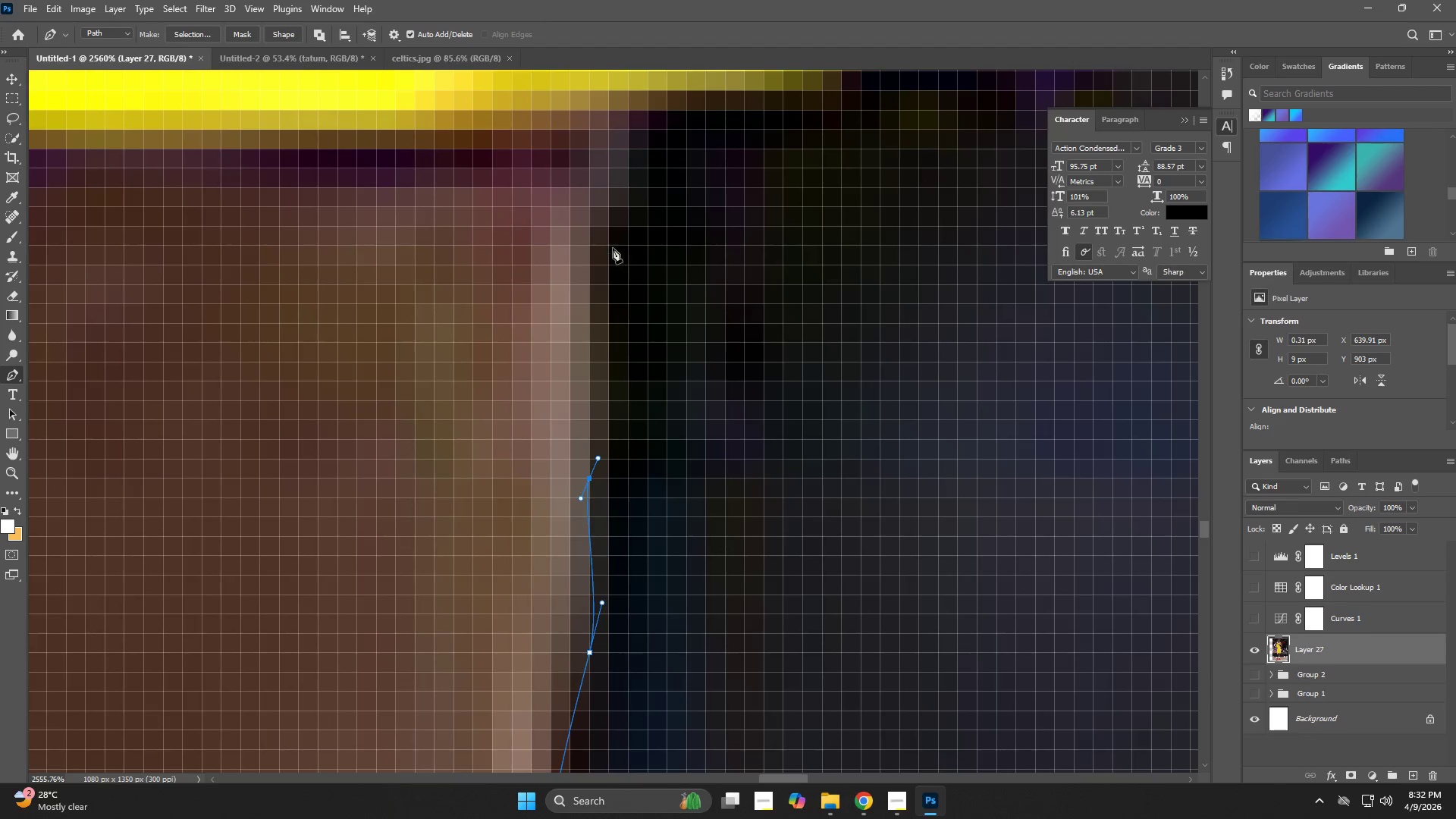 
left_click_drag(start_coordinate=[593, 224], to_coordinate=[594, 190])
 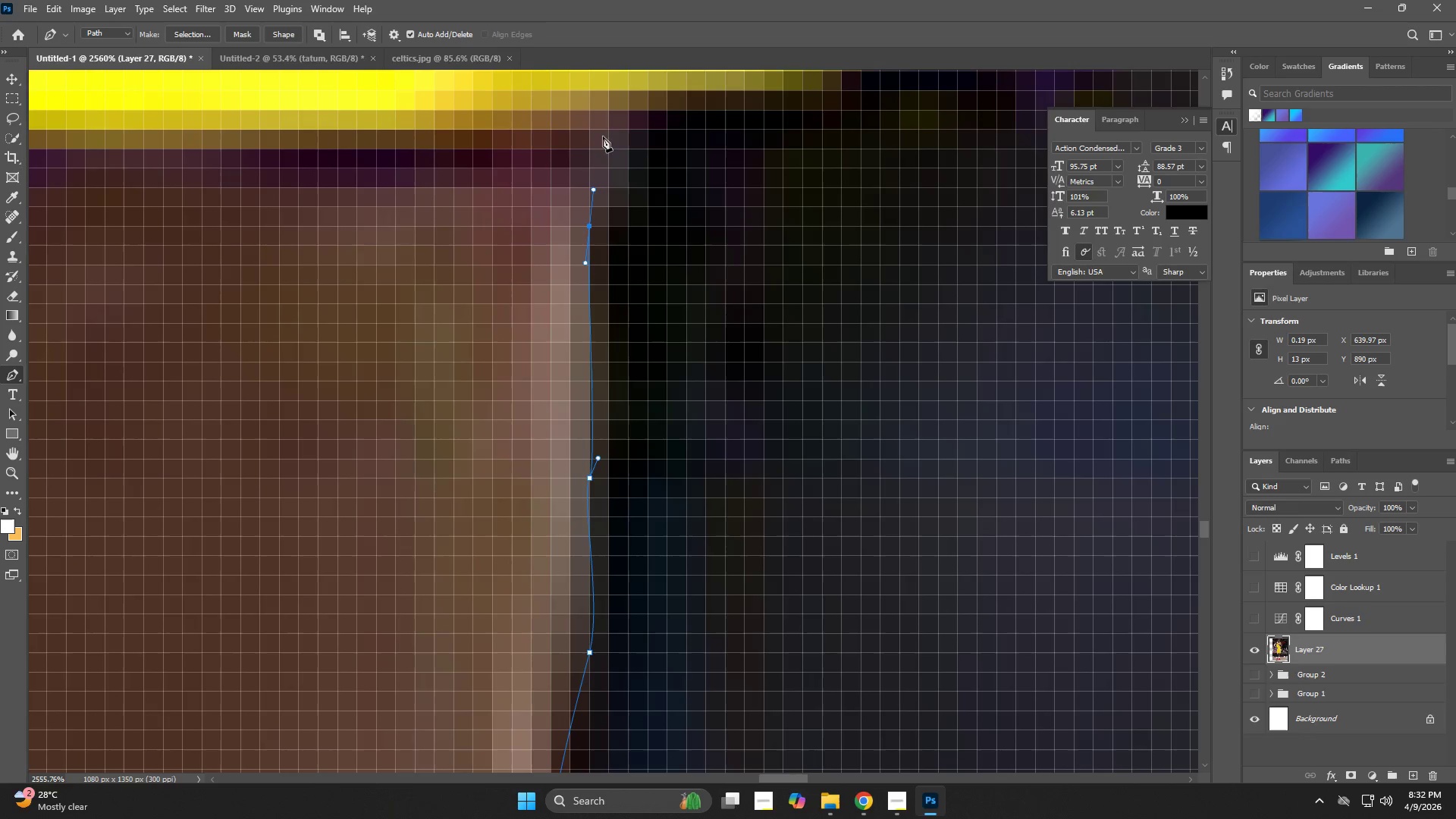 
left_click_drag(start_coordinate=[603, 131], to_coordinate=[605, 118])
 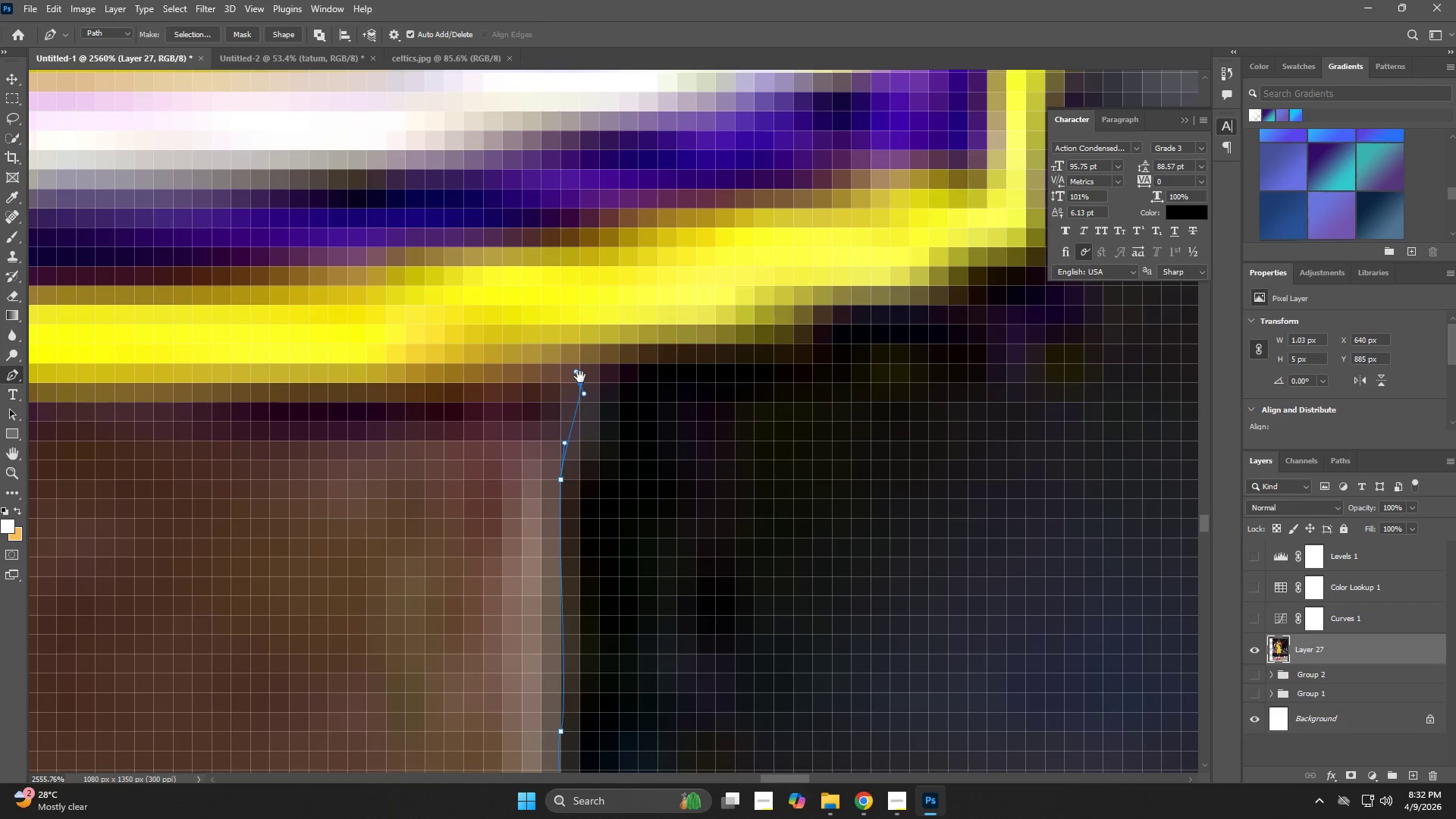 
hold_key(key=Space, duration=0.61)
 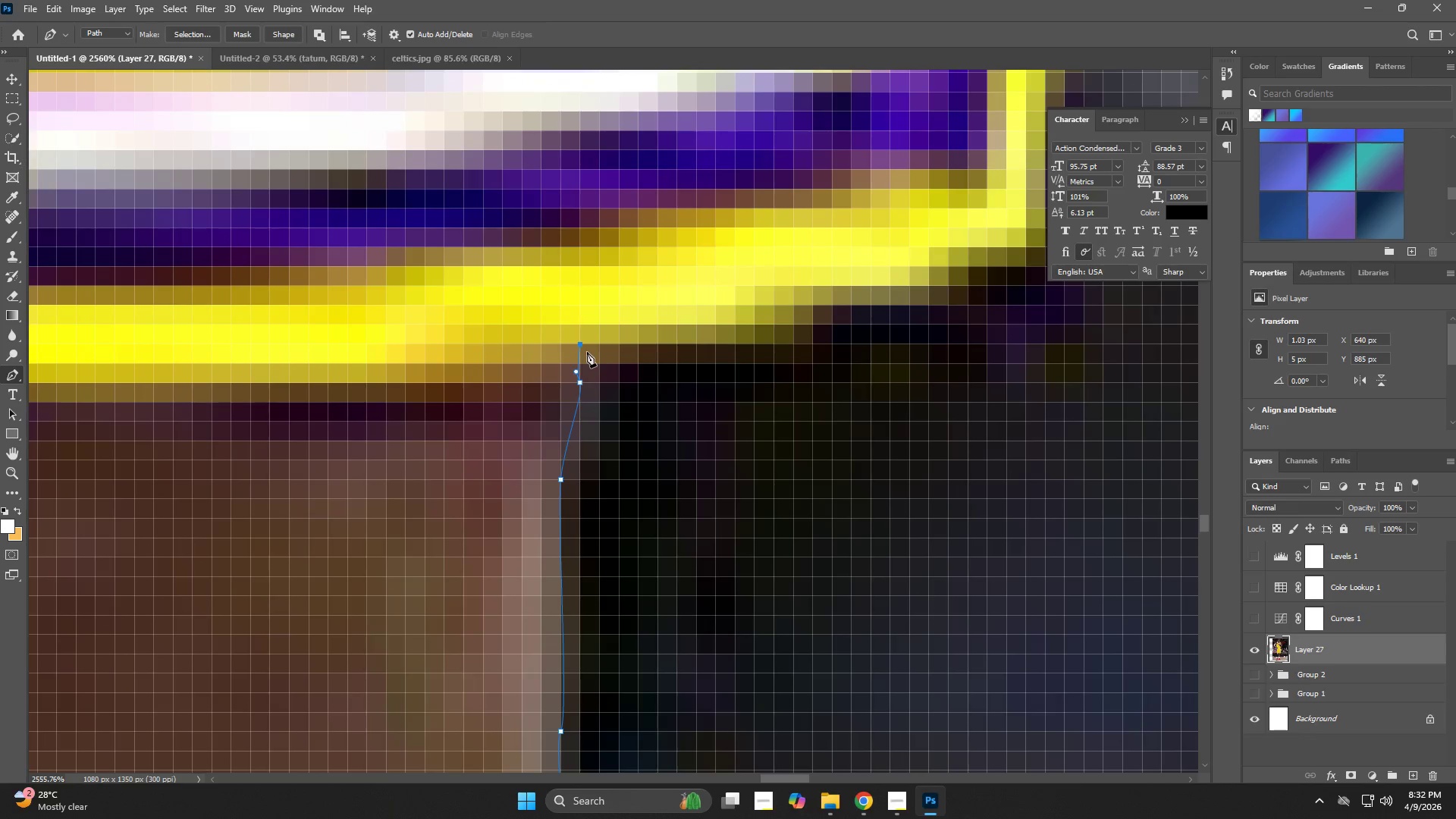 
left_click_drag(start_coordinate=[609, 124], to_coordinate=[580, 377])
 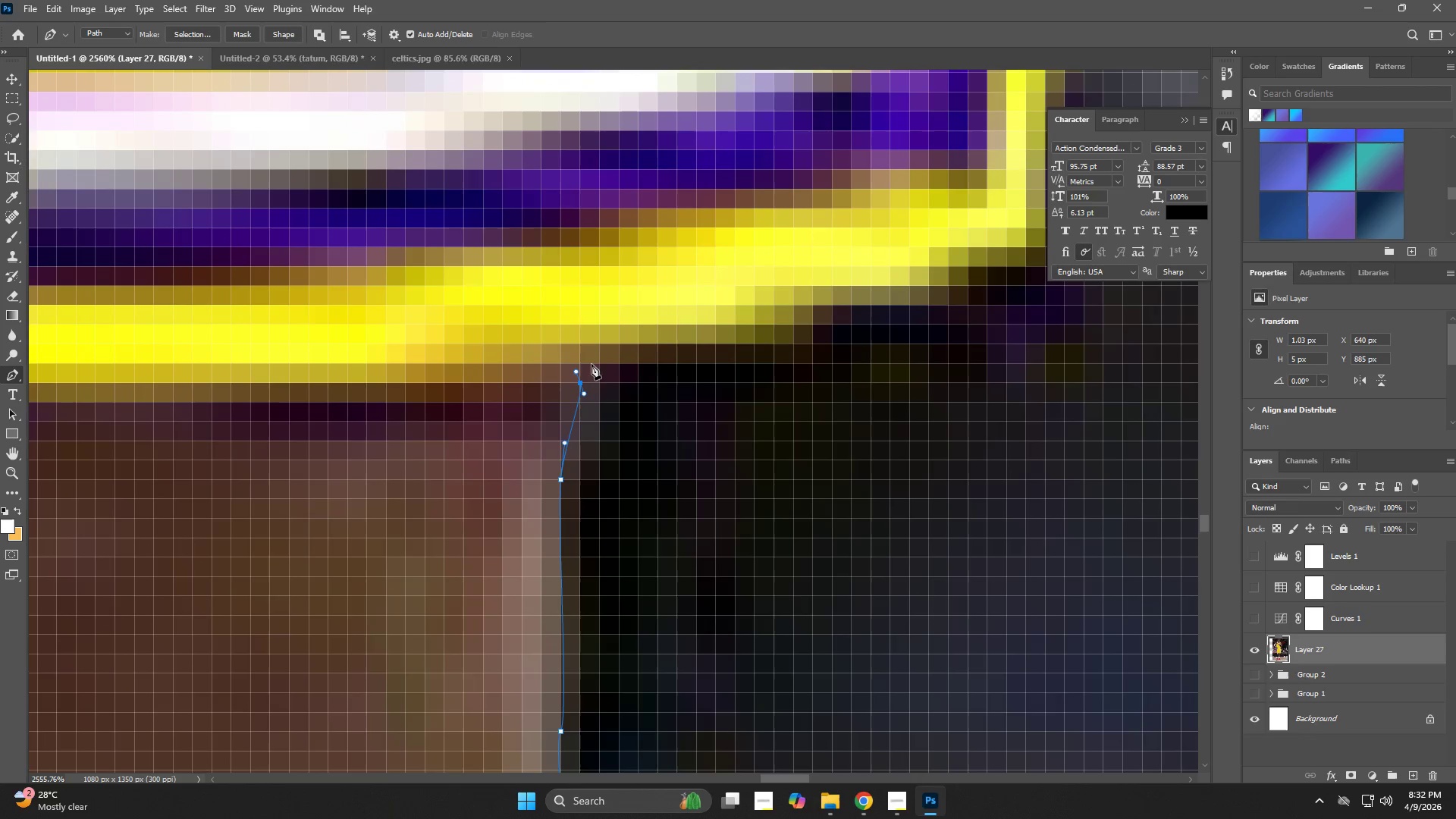 
left_click([587, 352])
 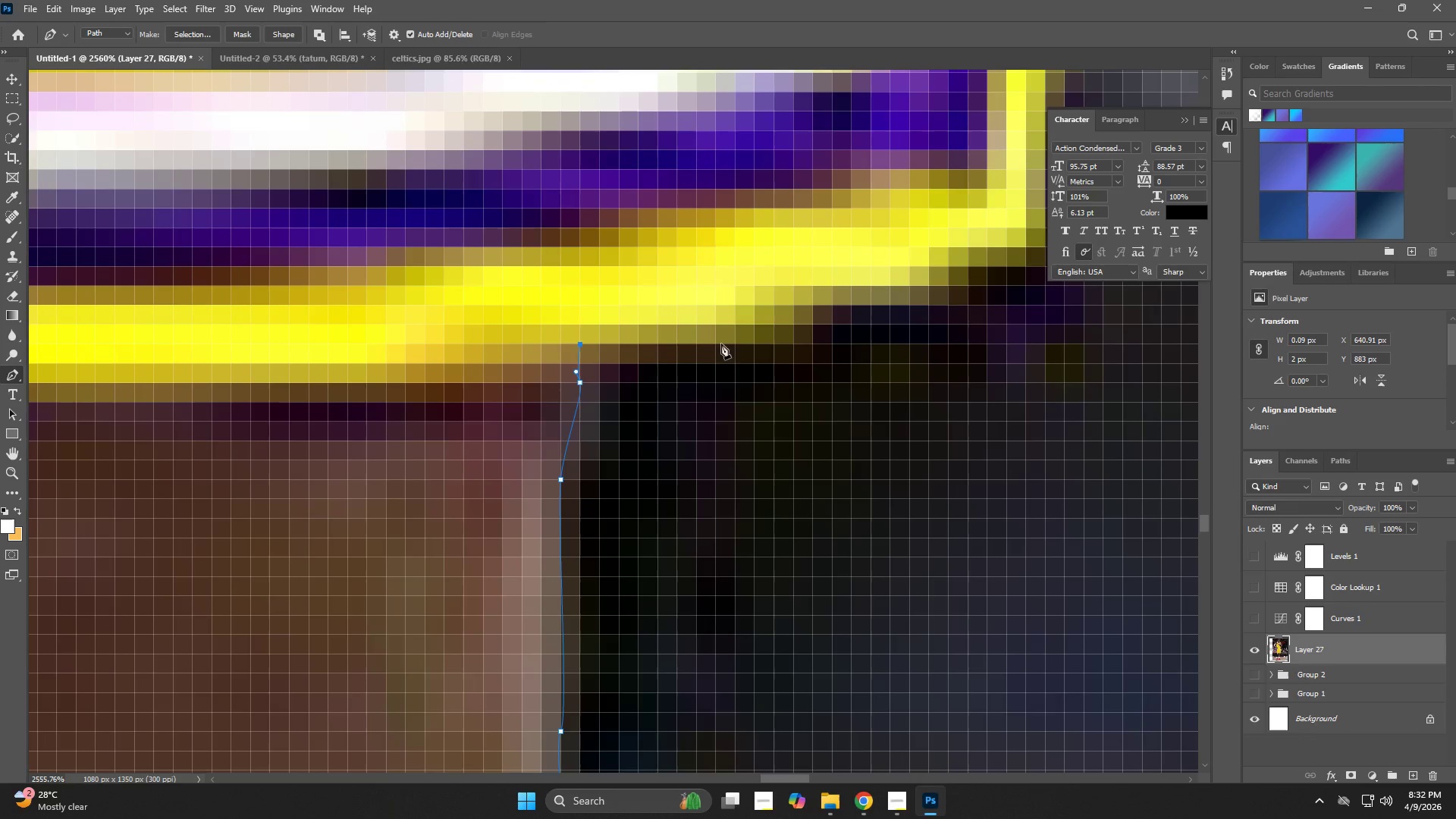 
left_click_drag(start_coordinate=[735, 338], to_coordinate=[770, 332])
 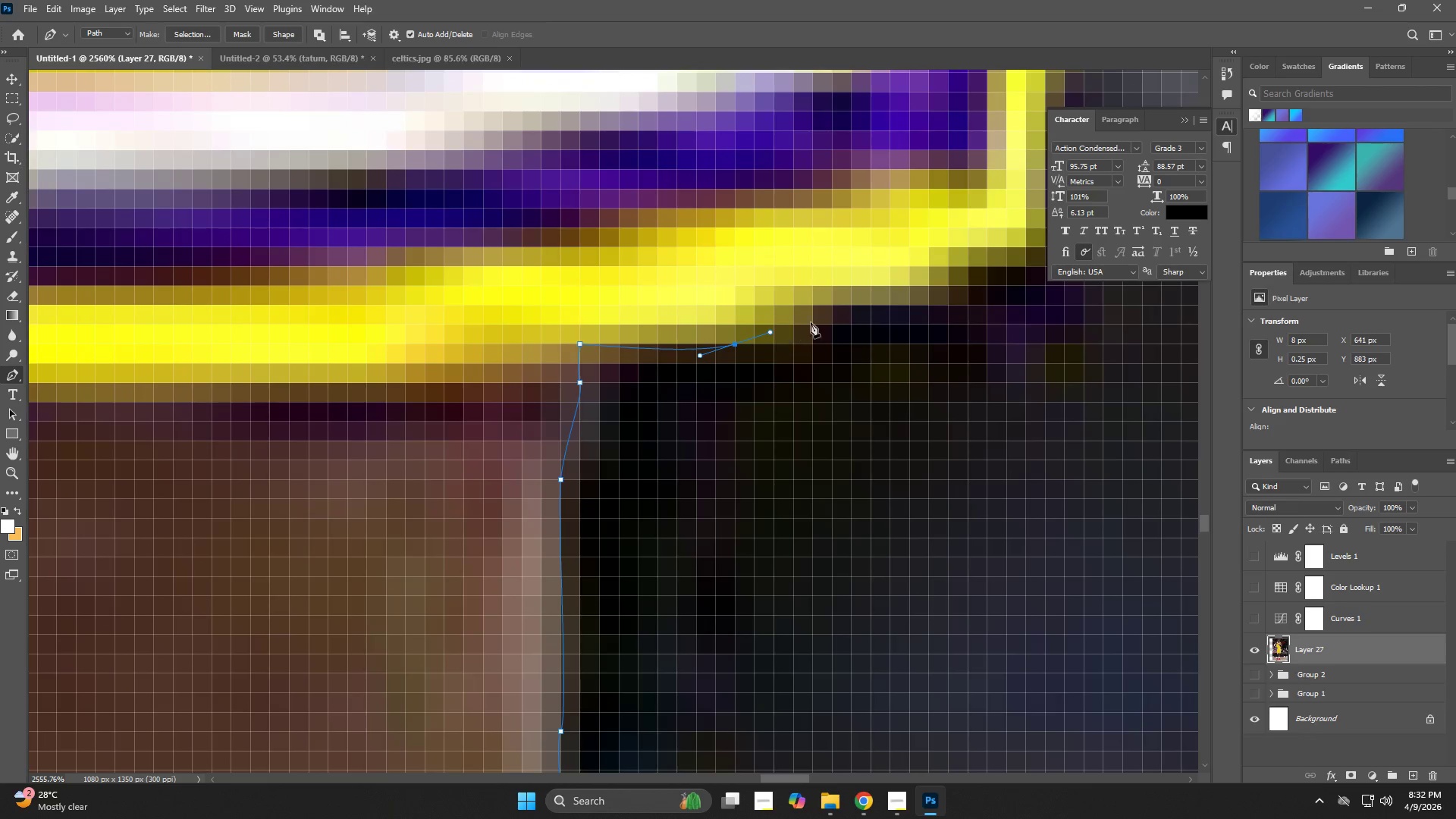 
left_click_drag(start_coordinate=[821, 320], to_coordinate=[839, 308])
 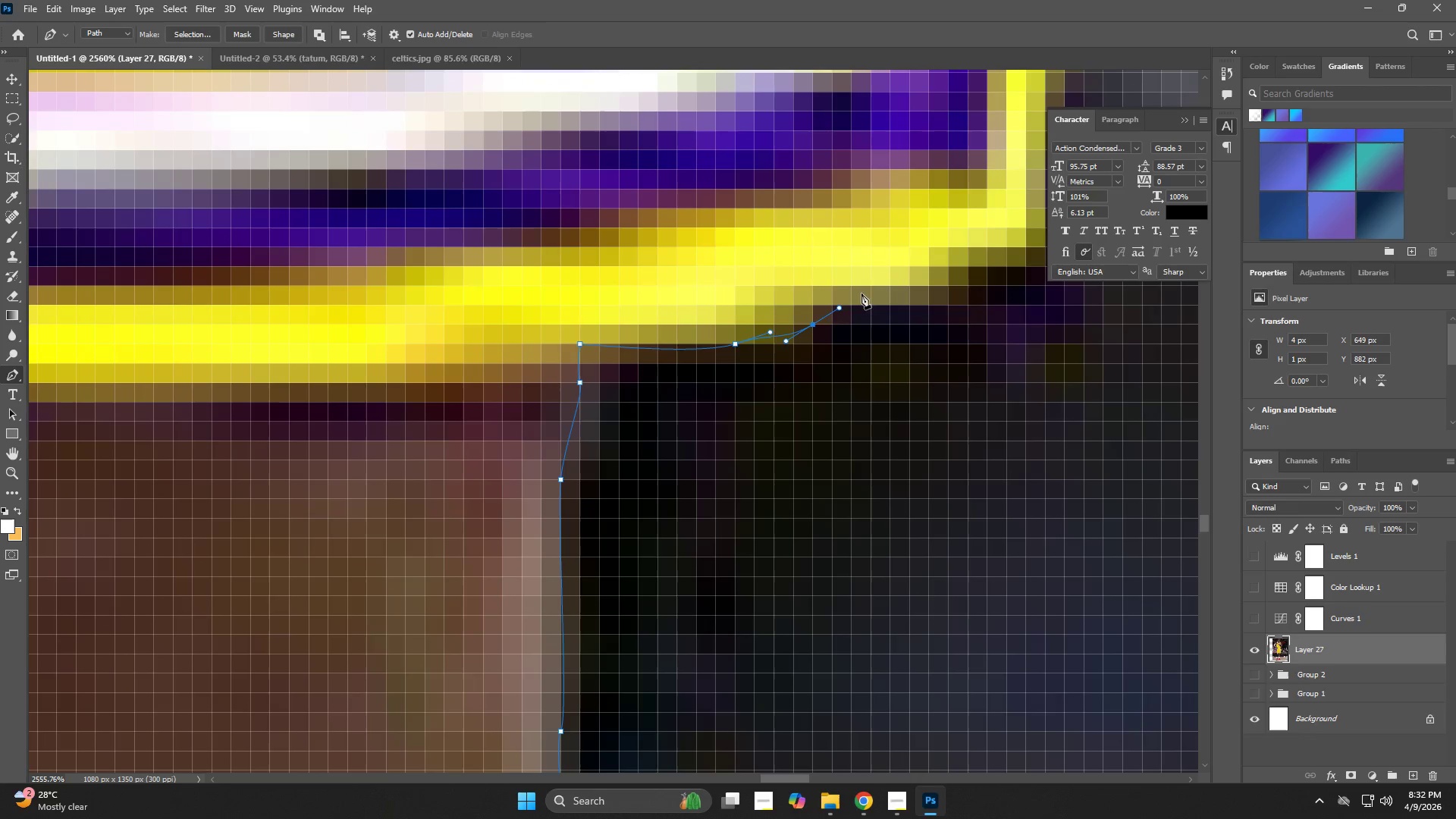 
left_click_drag(start_coordinate=[877, 290], to_coordinate=[904, 284])
 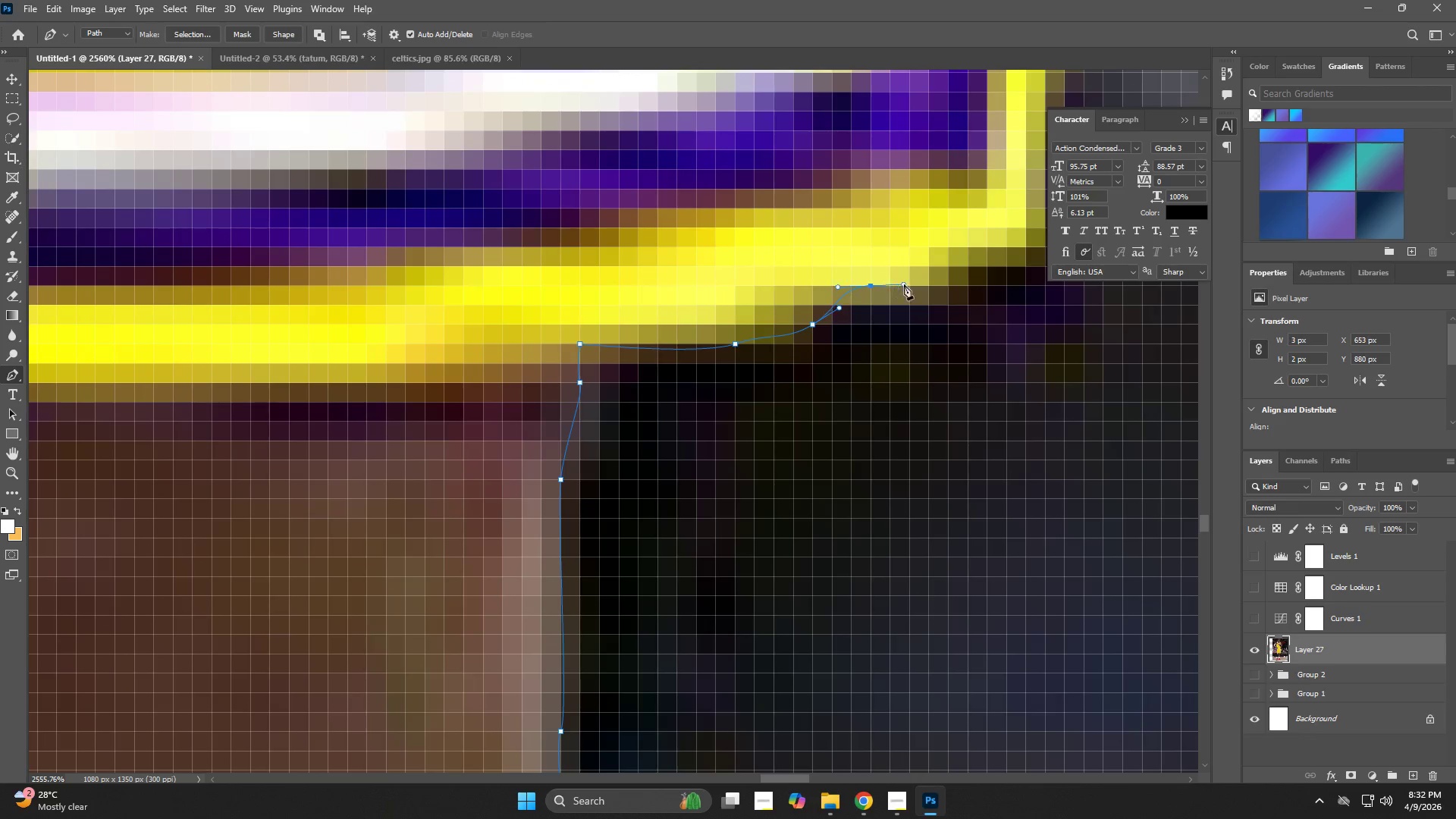 
hold_key(key=Space, duration=0.69)
 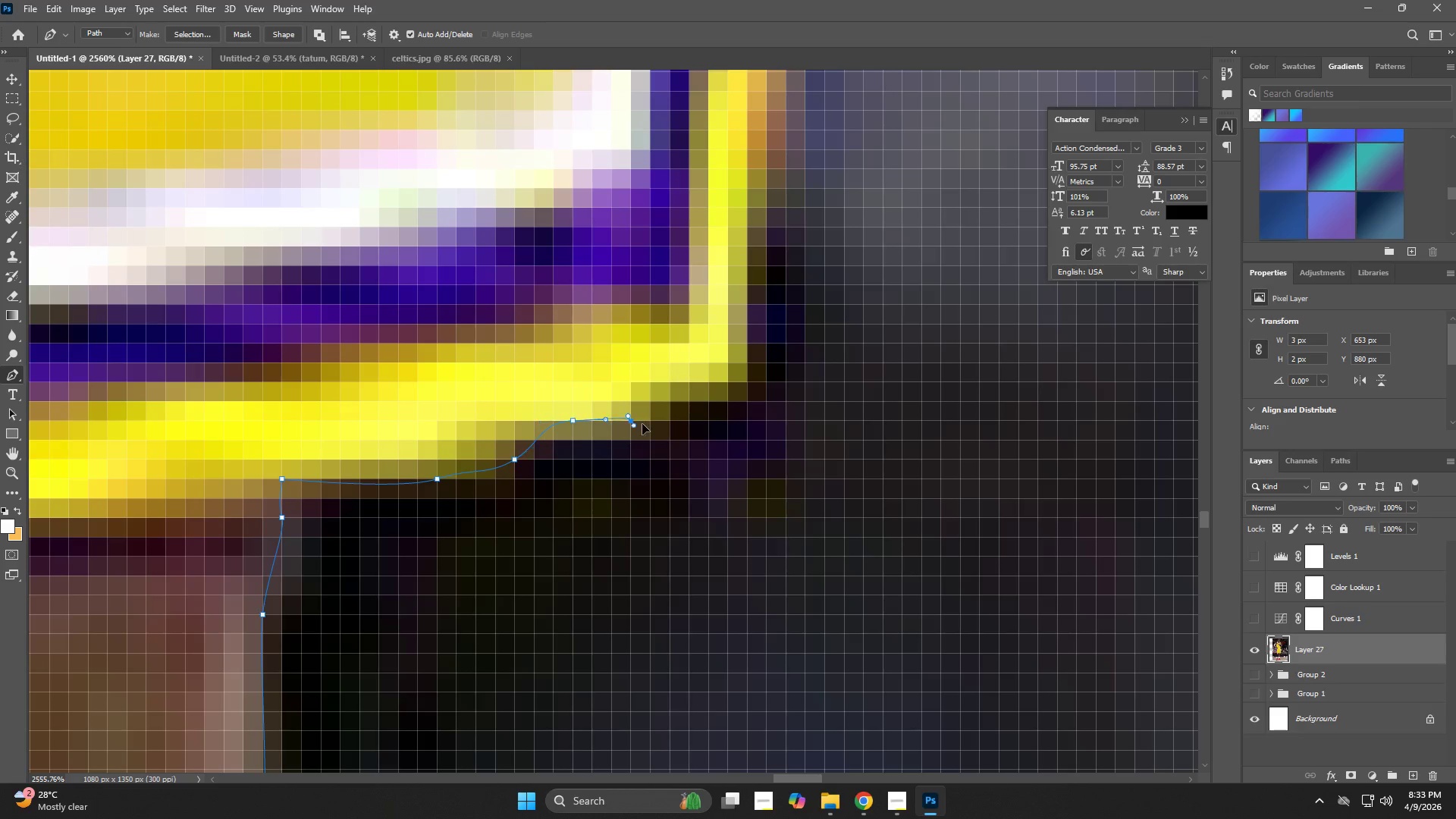 
left_click_drag(start_coordinate=[892, 297], to_coordinate=[594, 432])
 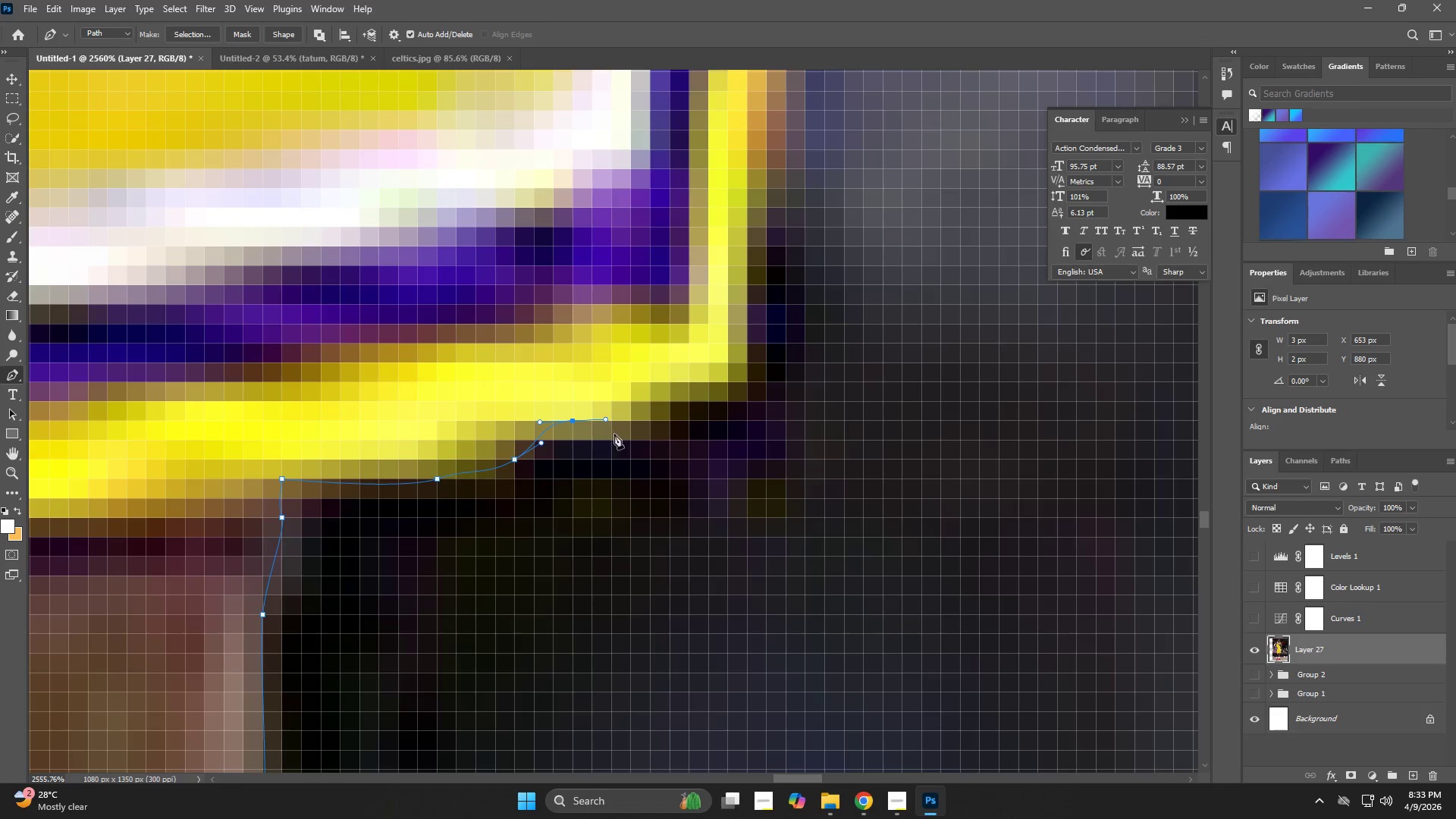 
left_click_drag(start_coordinate=[627, 426], to_coordinate=[665, 415])
 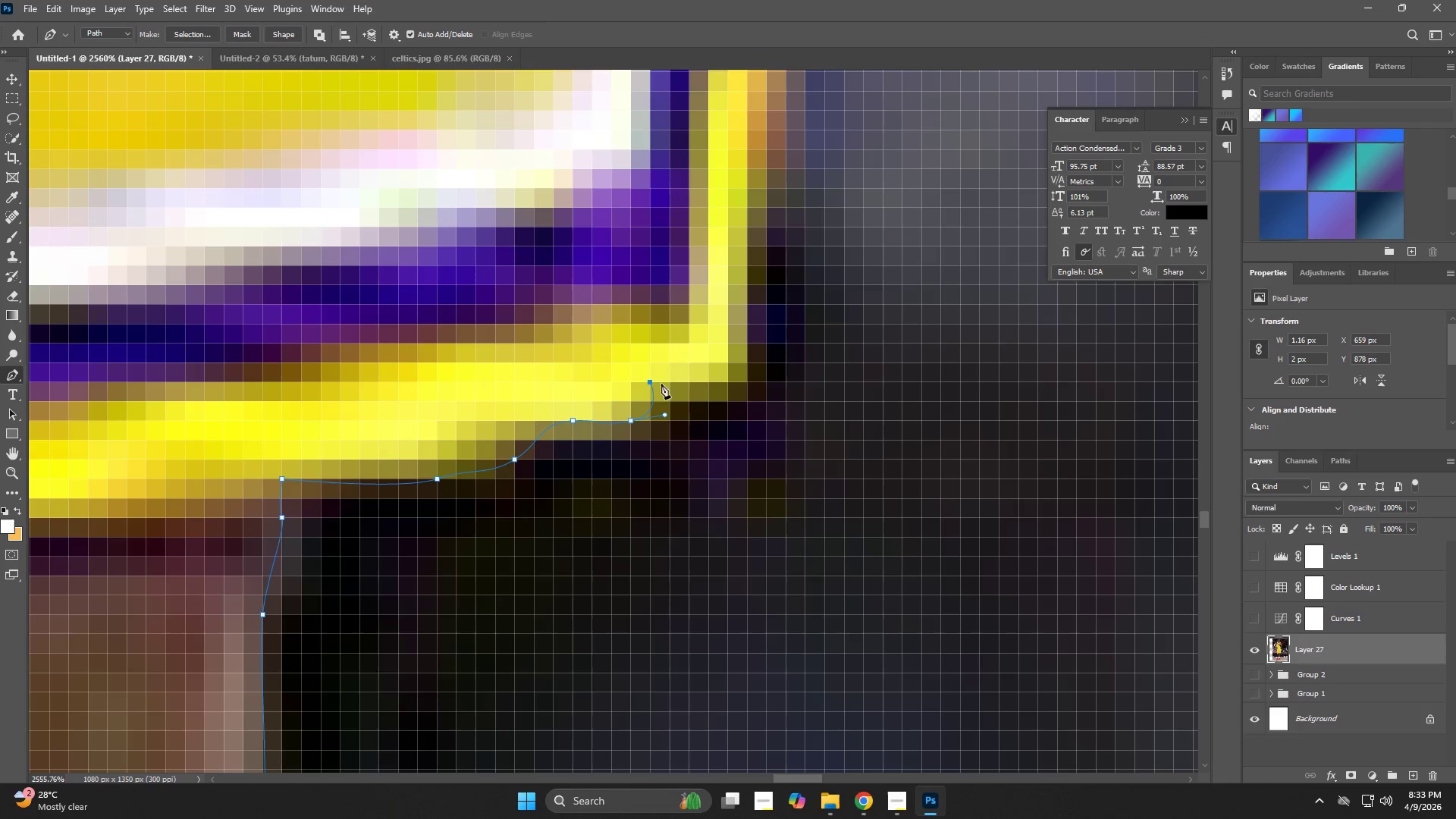 
left_click_drag(start_coordinate=[705, 384], to_coordinate=[740, 375])
 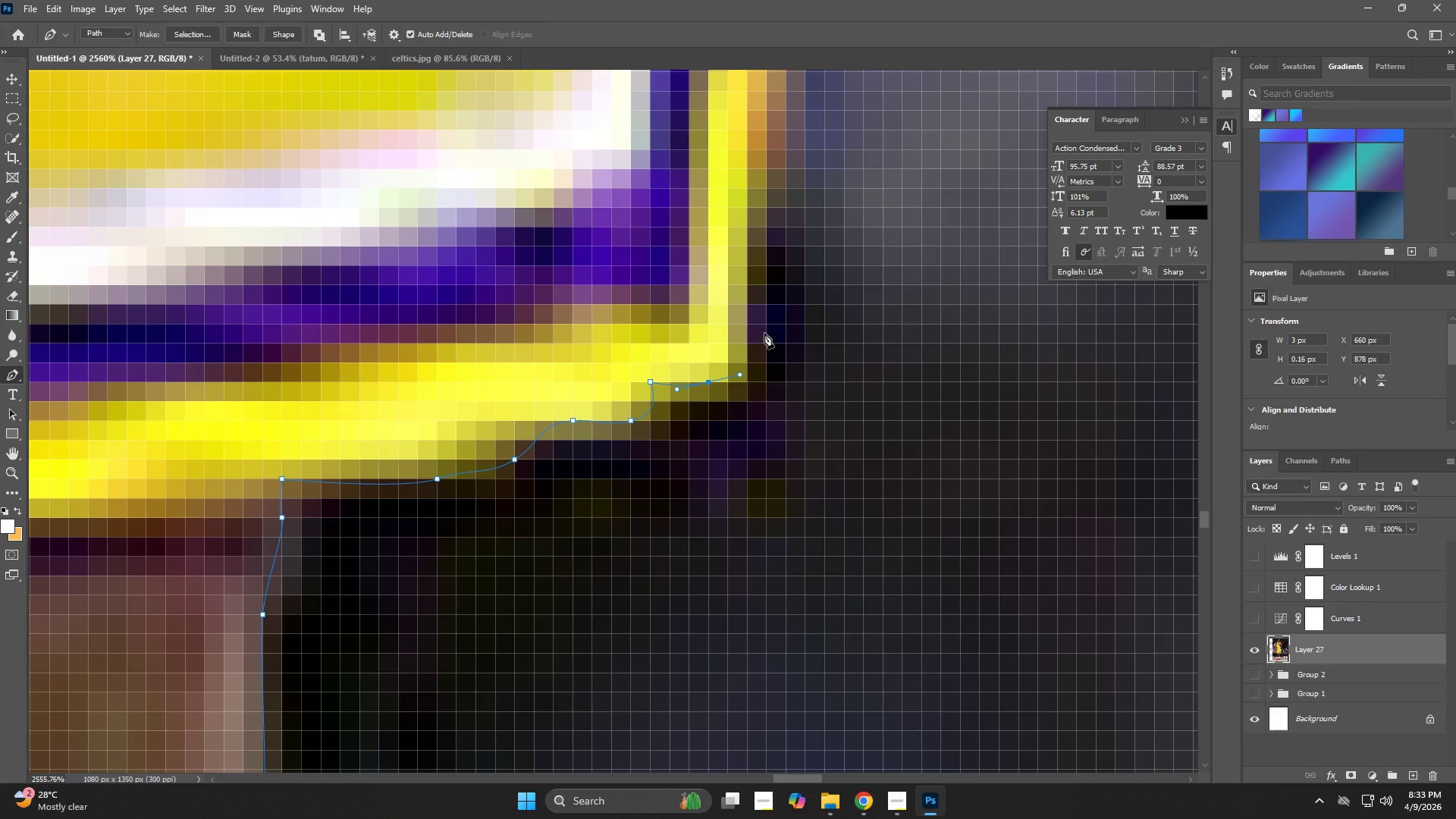 
left_click_drag(start_coordinate=[758, 294], to_coordinate=[761, 216])
 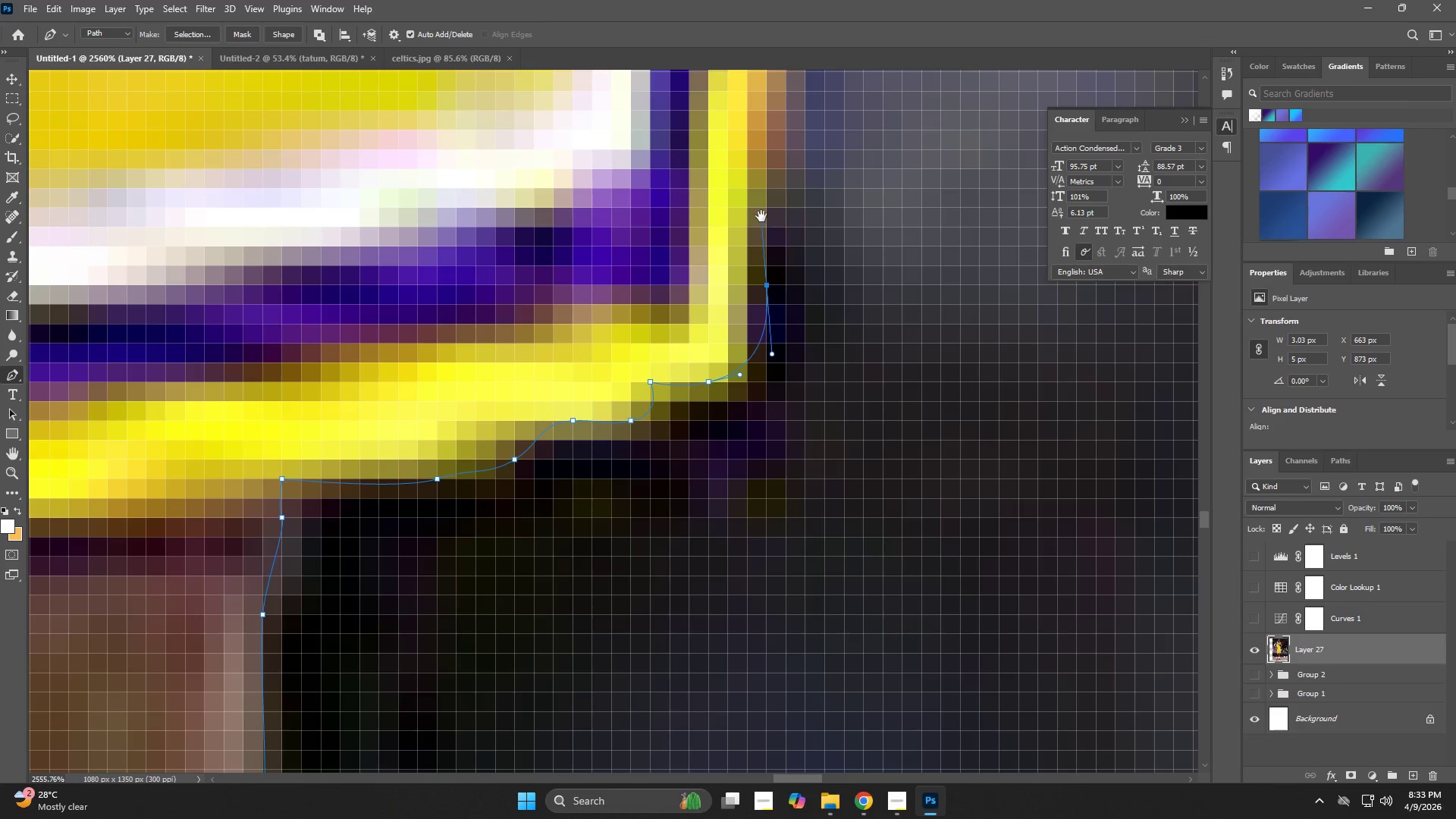 
hold_key(key=Space, duration=0.67)
 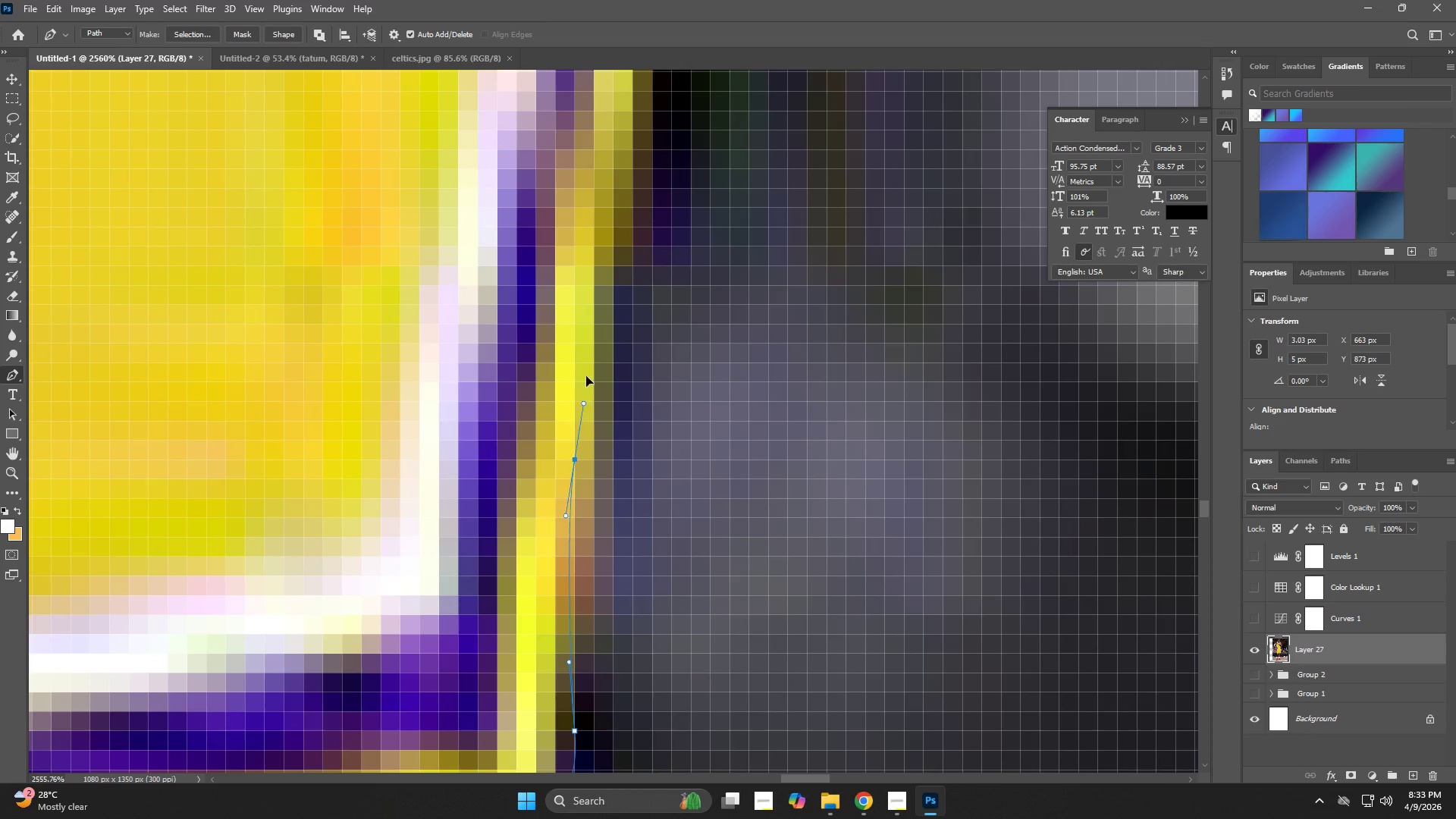 
left_click_drag(start_coordinate=[761, 218], to_coordinate=[570, 664])
 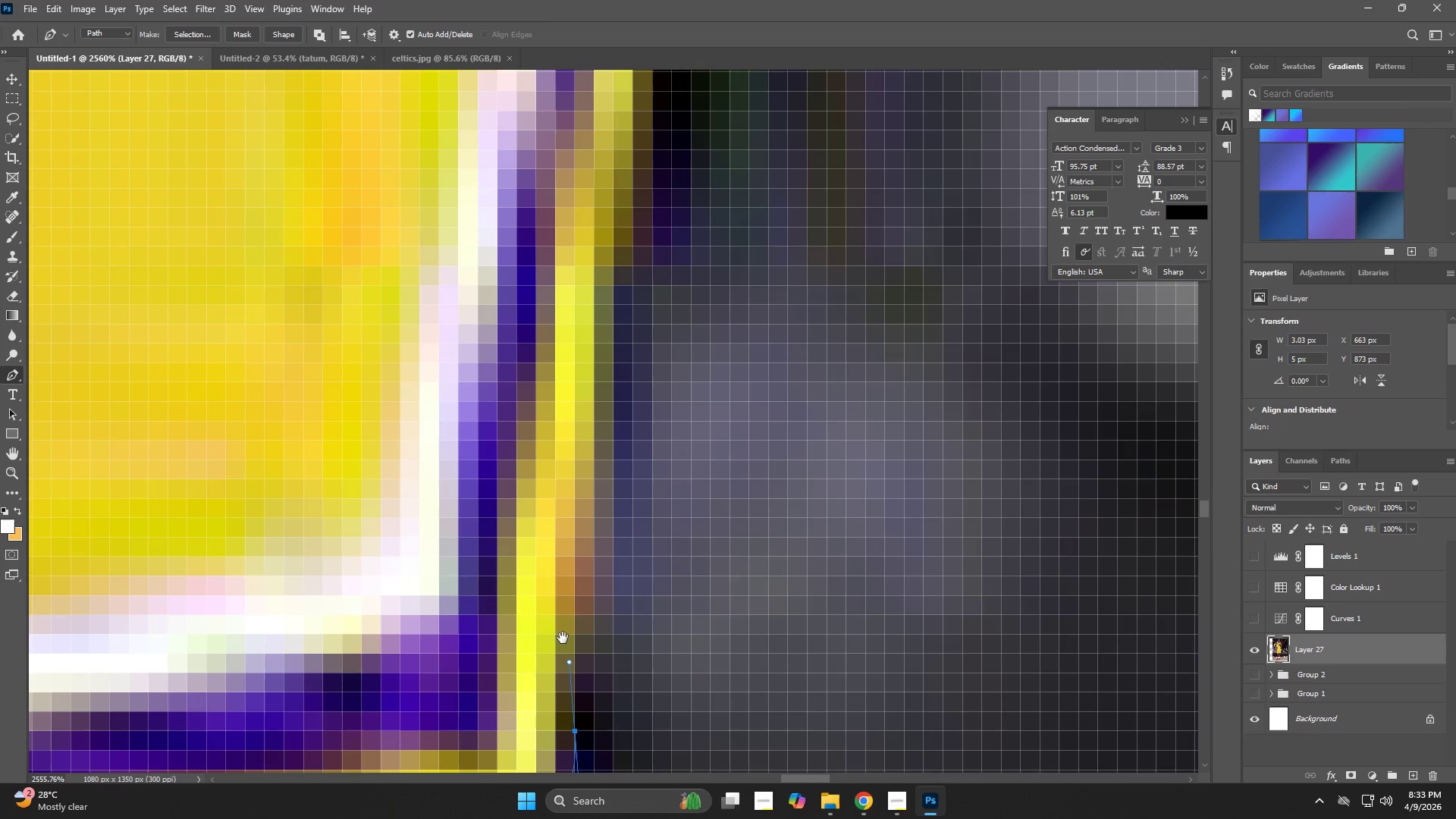 
hold_key(key=Space, duration=1.53)
 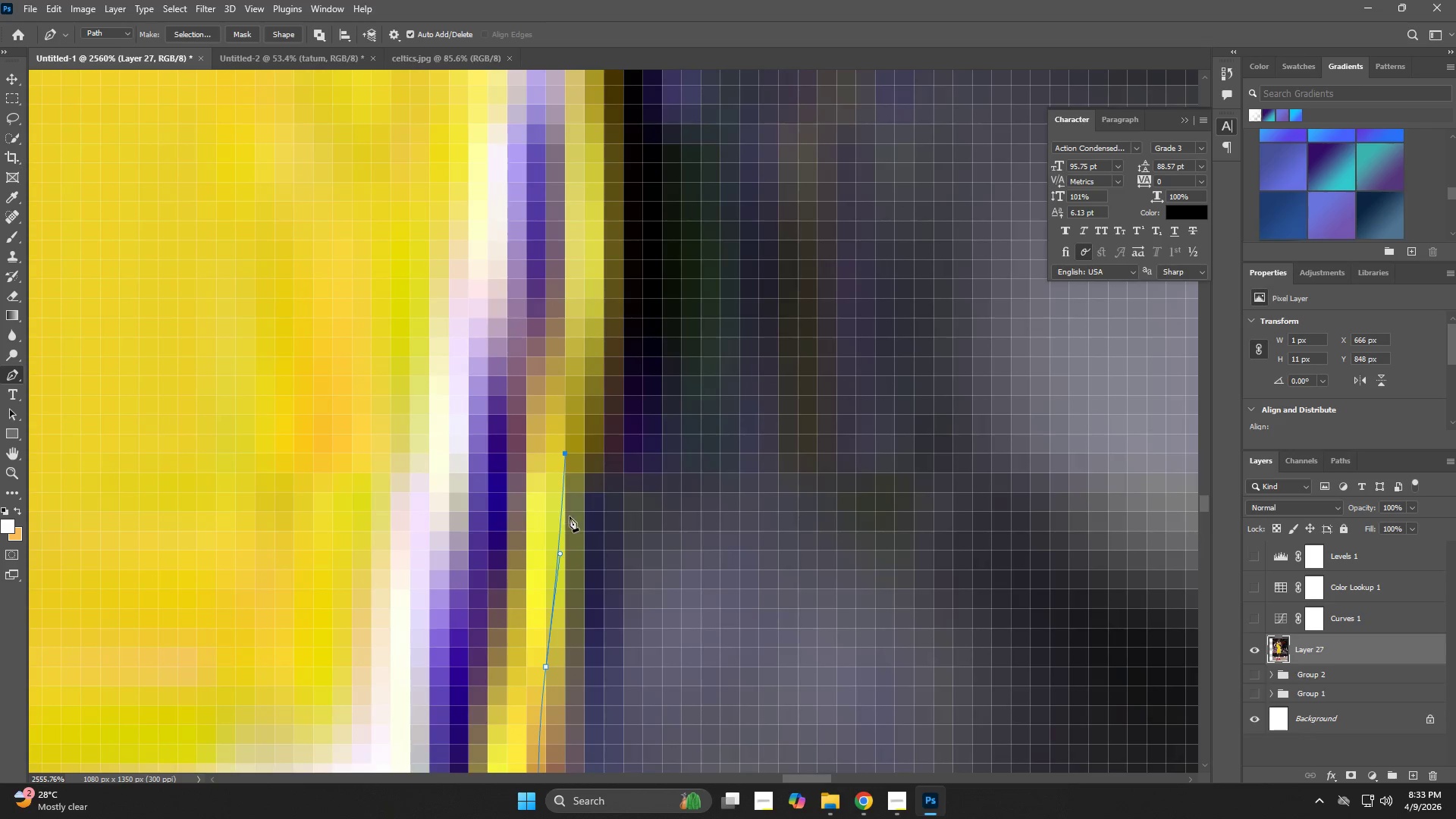 
left_click_drag(start_coordinate=[582, 457], to_coordinate=[589, 347])
 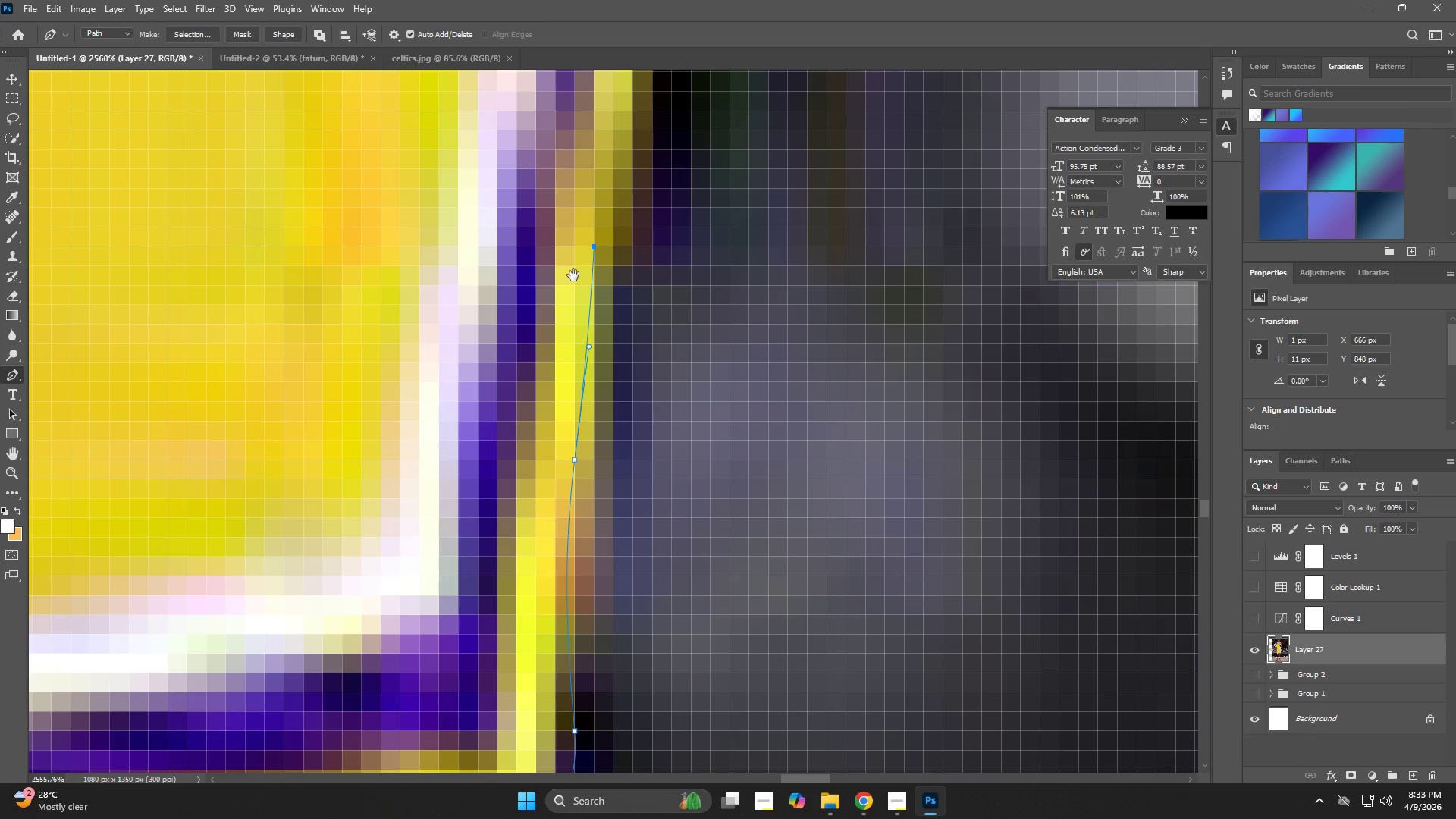 
left_click_drag(start_coordinate=[593, 304], to_coordinate=[564, 511])
 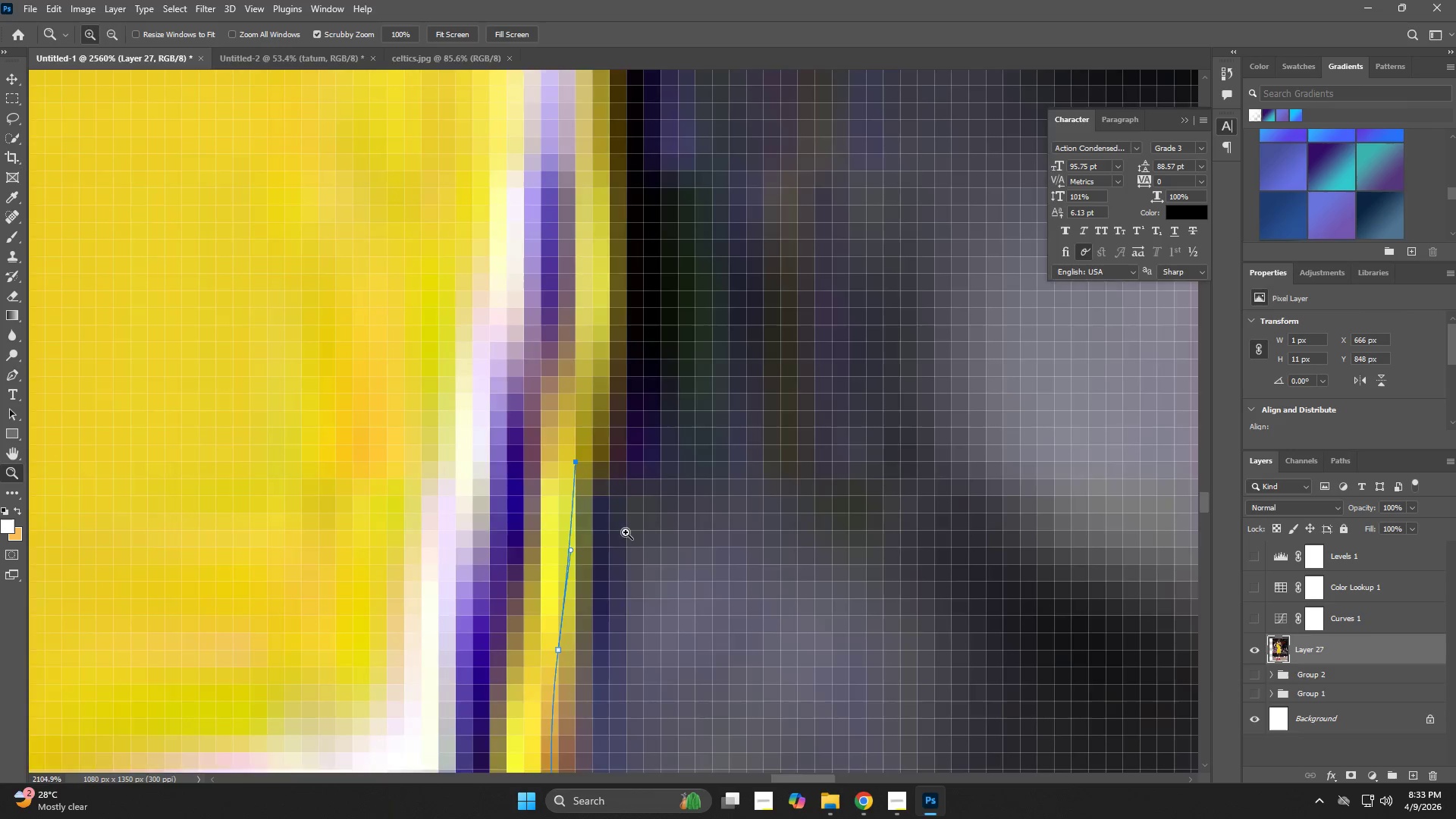 
hold_key(key=Space, duration=0.47)
 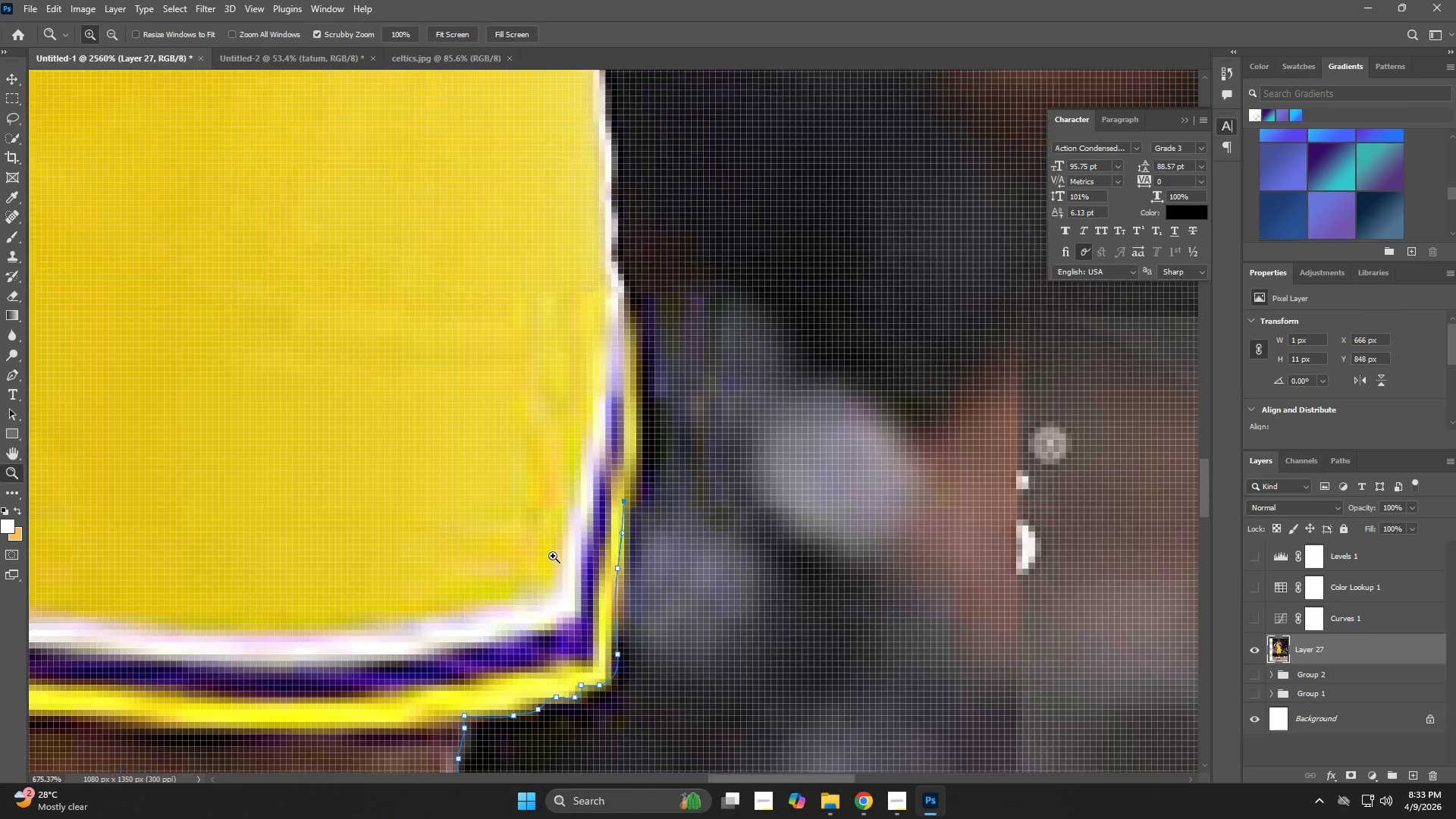 
hold_key(key=Space, duration=4.25)
 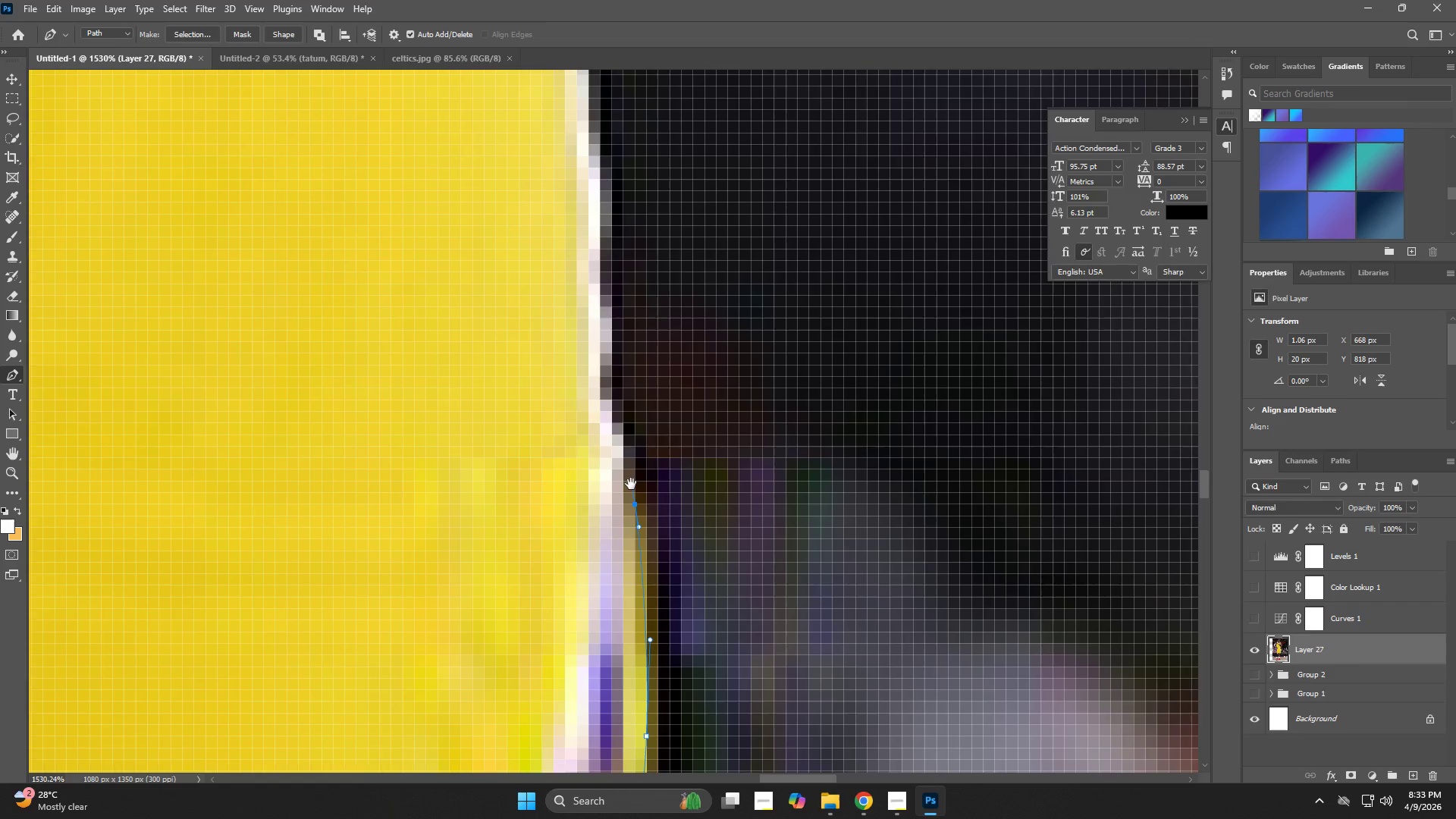 
type(zp)
 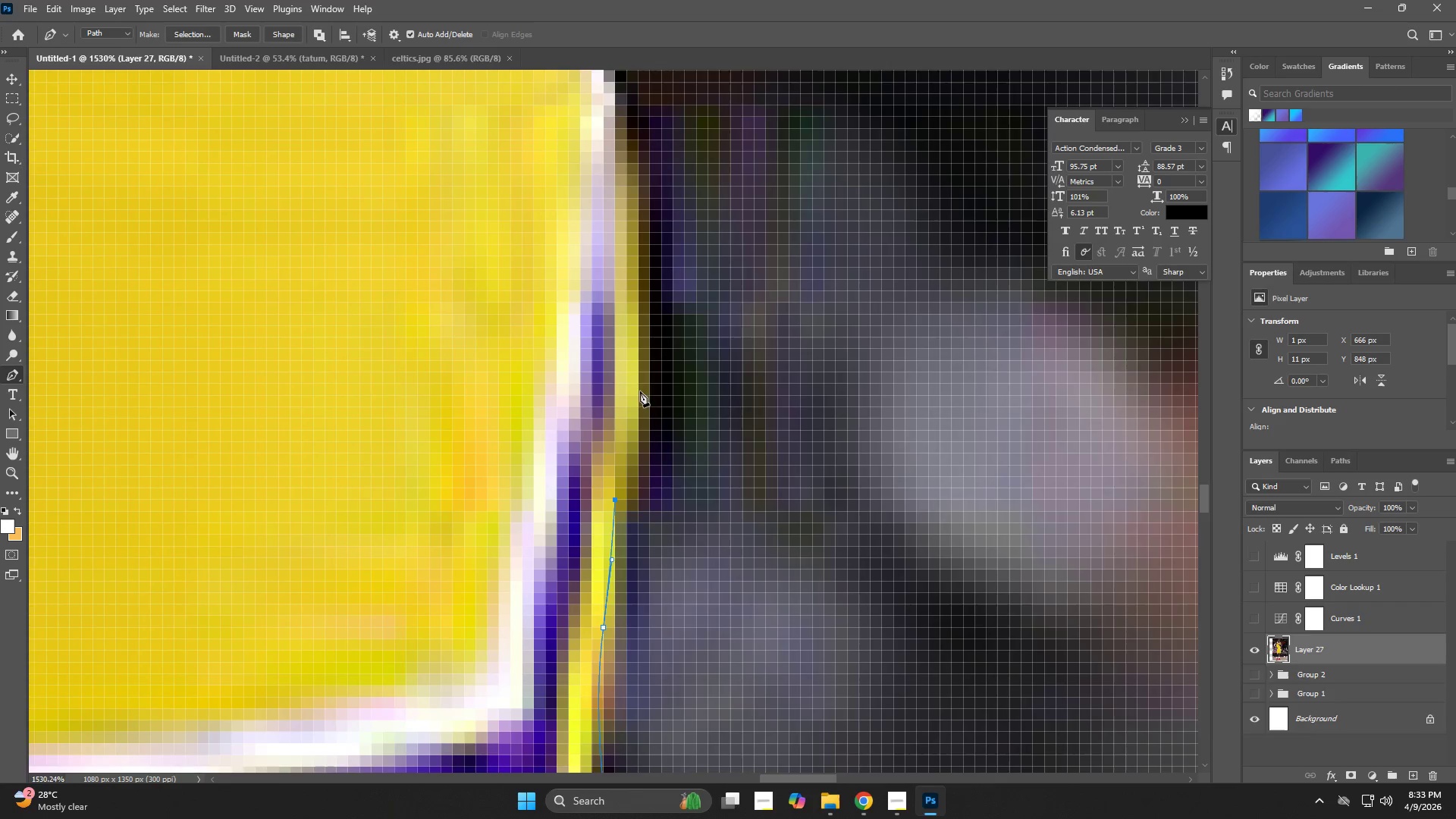 
left_click_drag(start_coordinate=[651, 523], to_coordinate=[547, 557])
 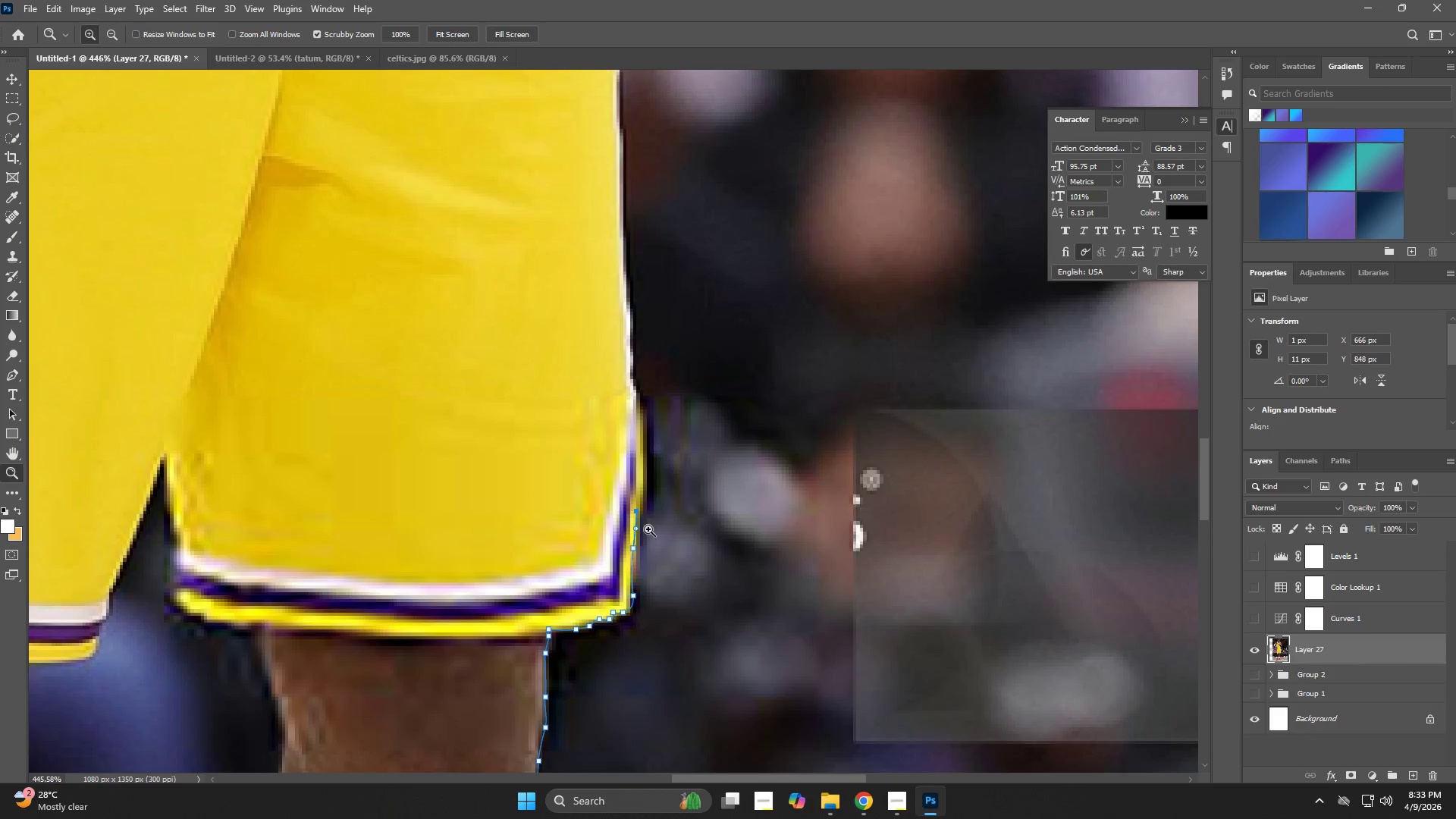 
left_click_drag(start_coordinate=[645, 516], to_coordinate=[723, 575])
 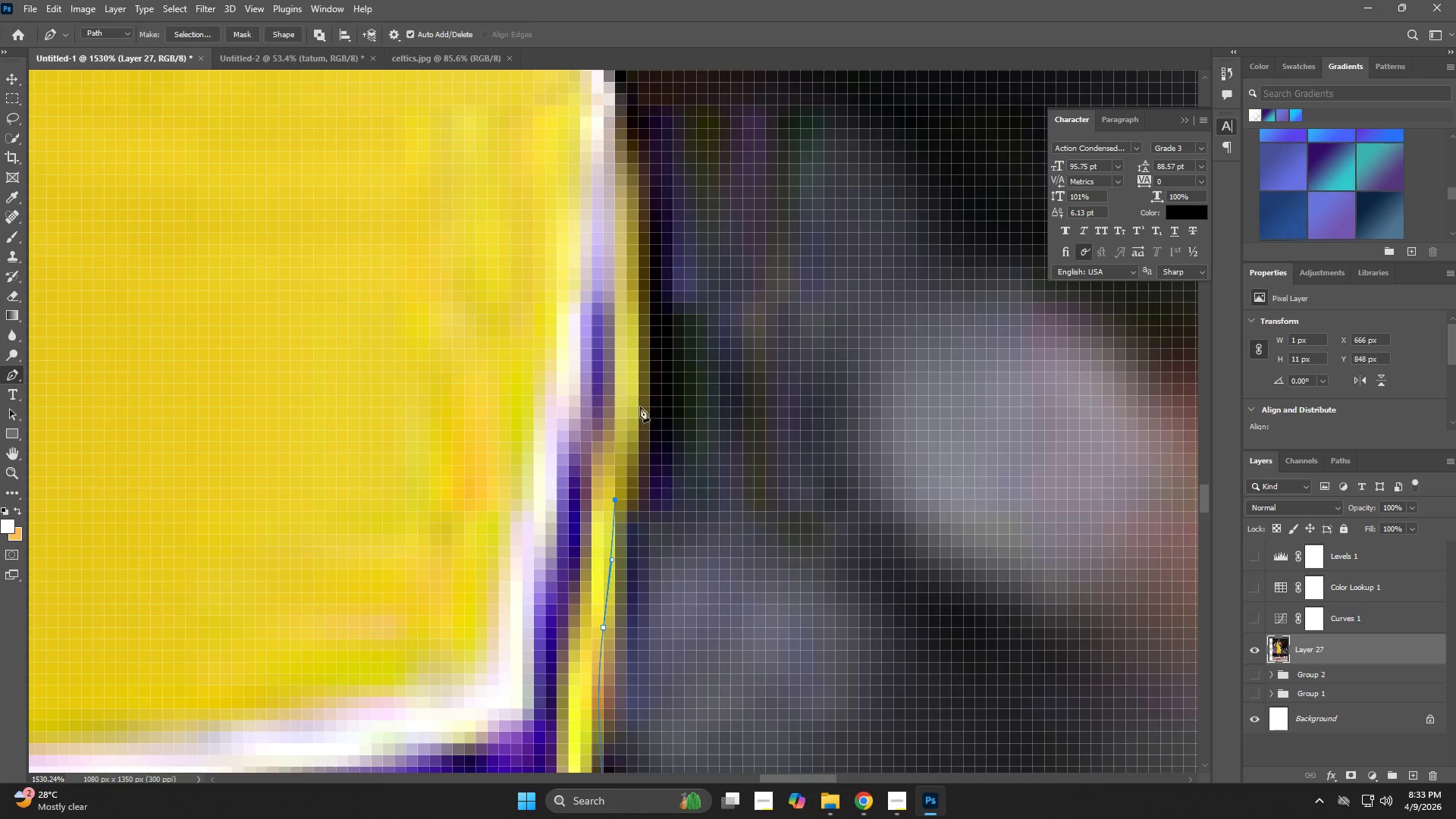 
left_click_drag(start_coordinate=[640, 379], to_coordinate=[642, 287])
 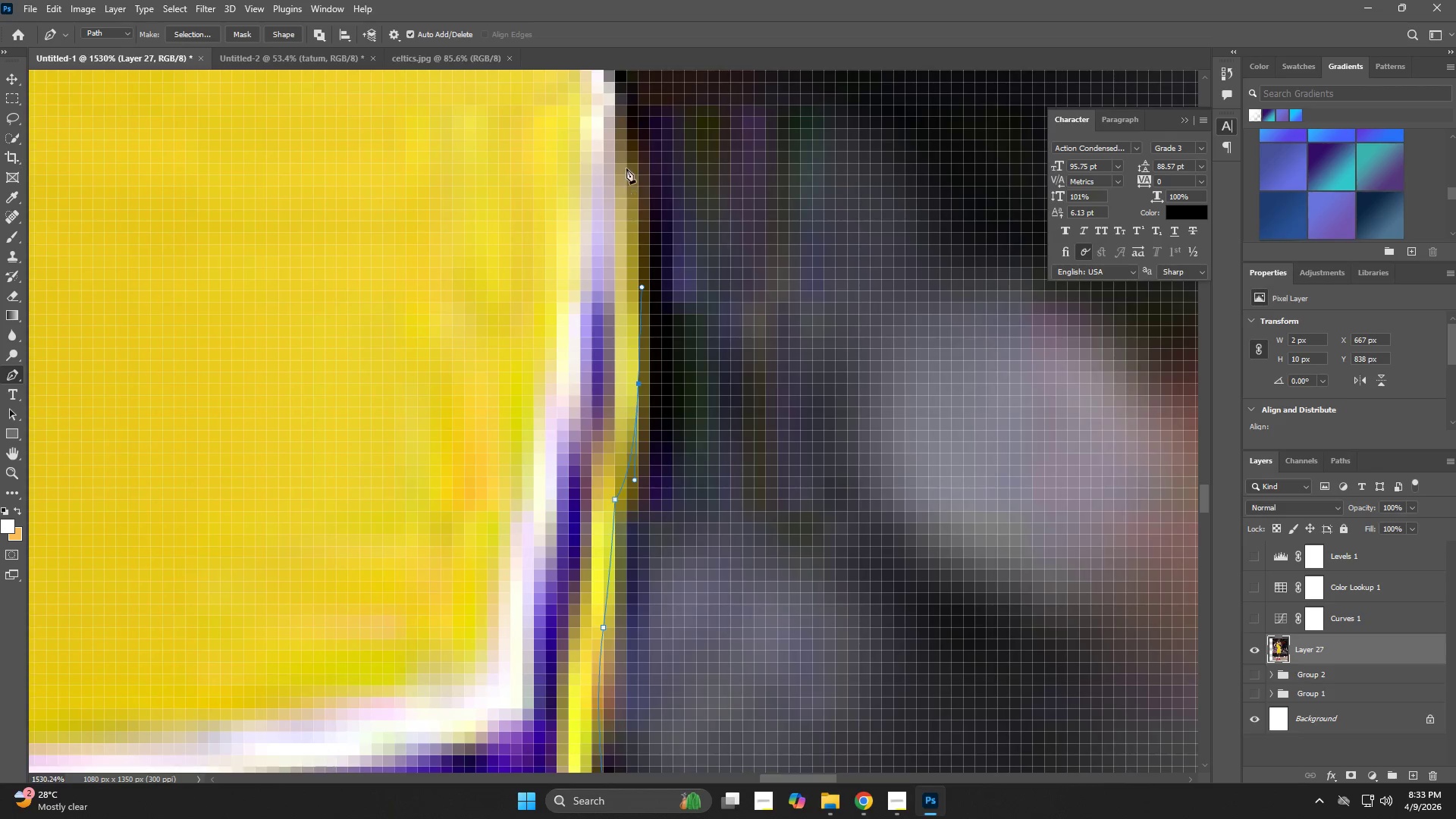 
left_click_drag(start_coordinate=[626, 146], to_coordinate=[623, 124])
 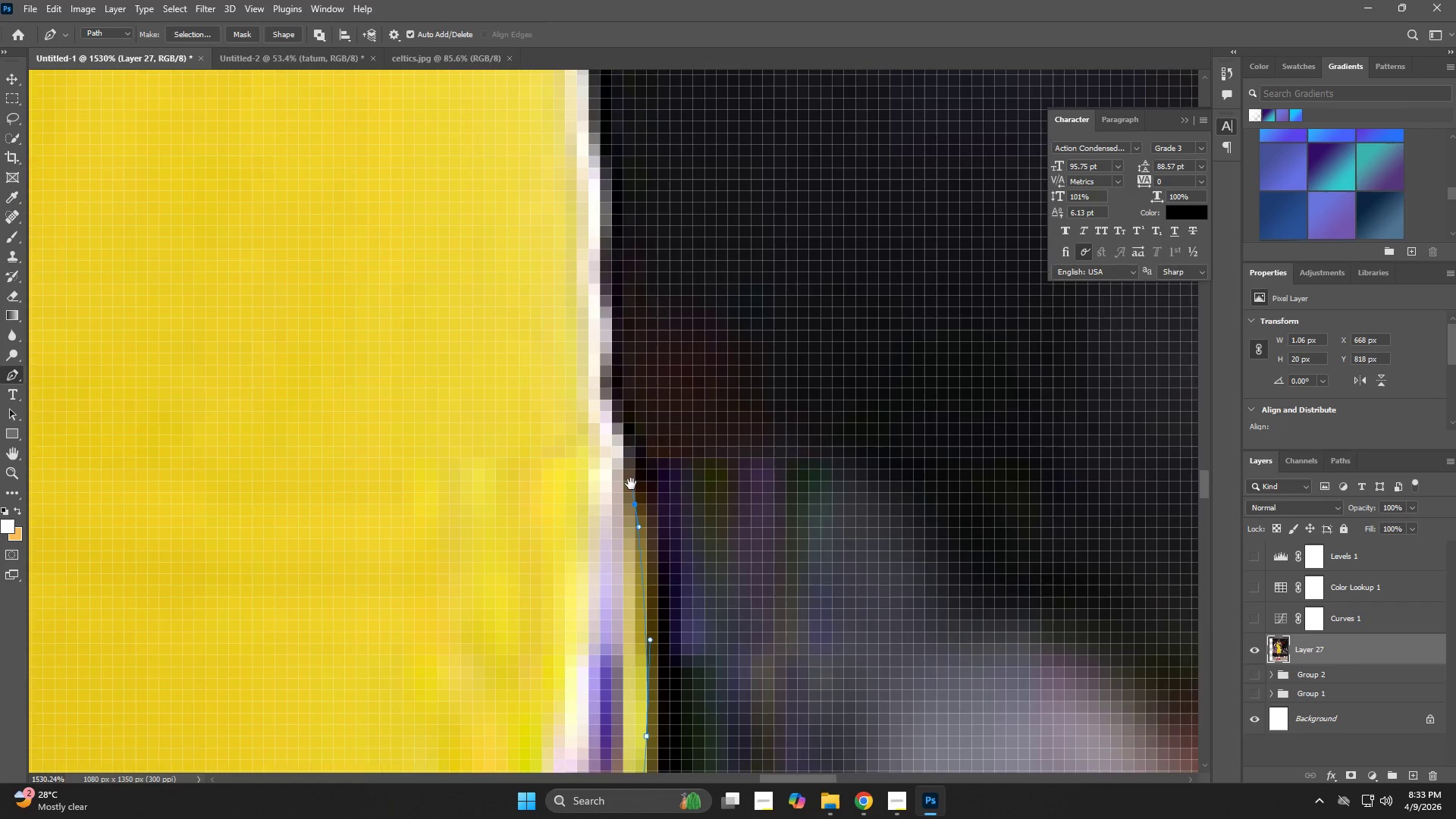 
hold_key(key=Space, duration=0.75)
 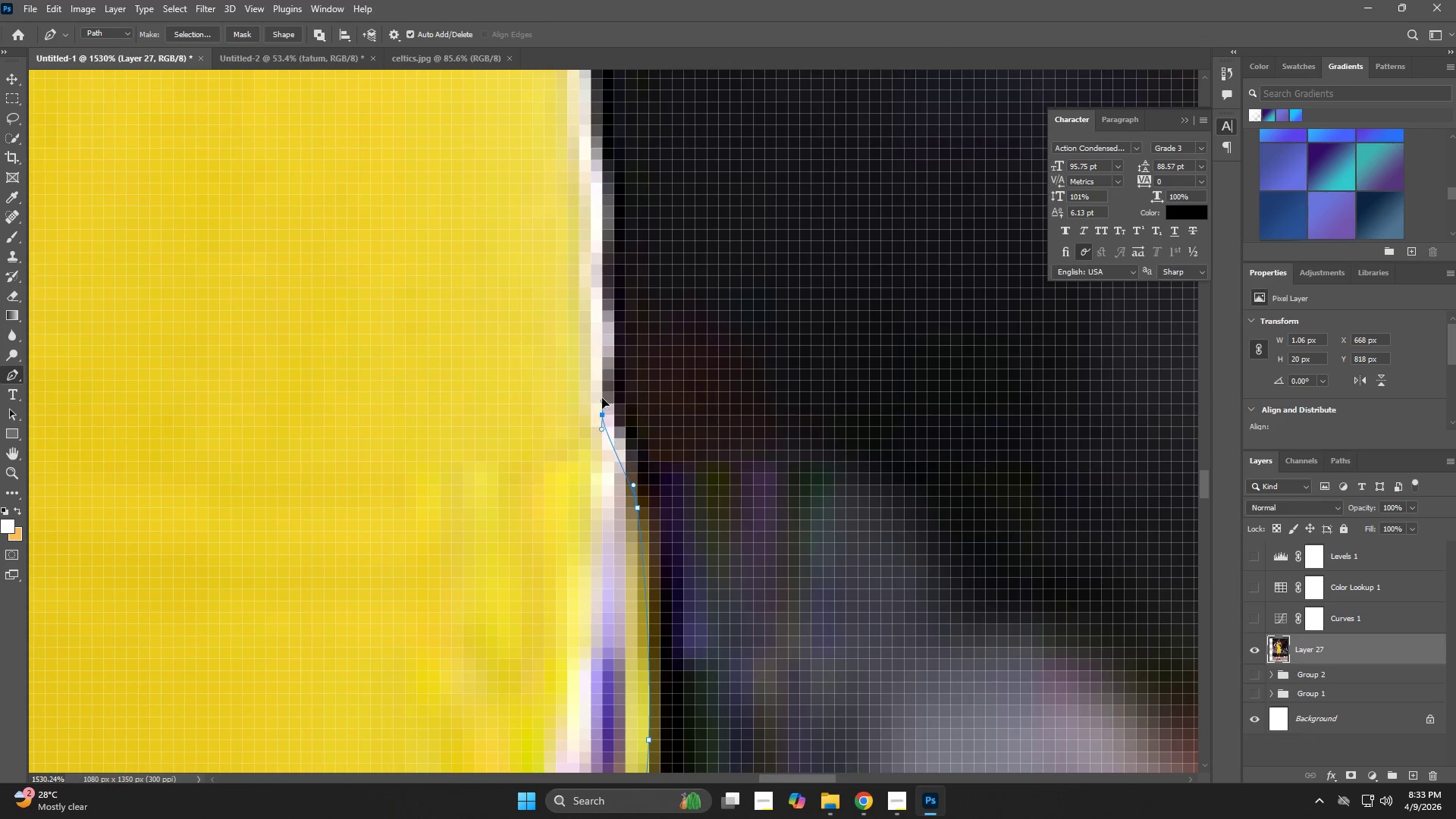 
left_click_drag(start_coordinate=[620, 127], to_coordinate=[631, 484])
 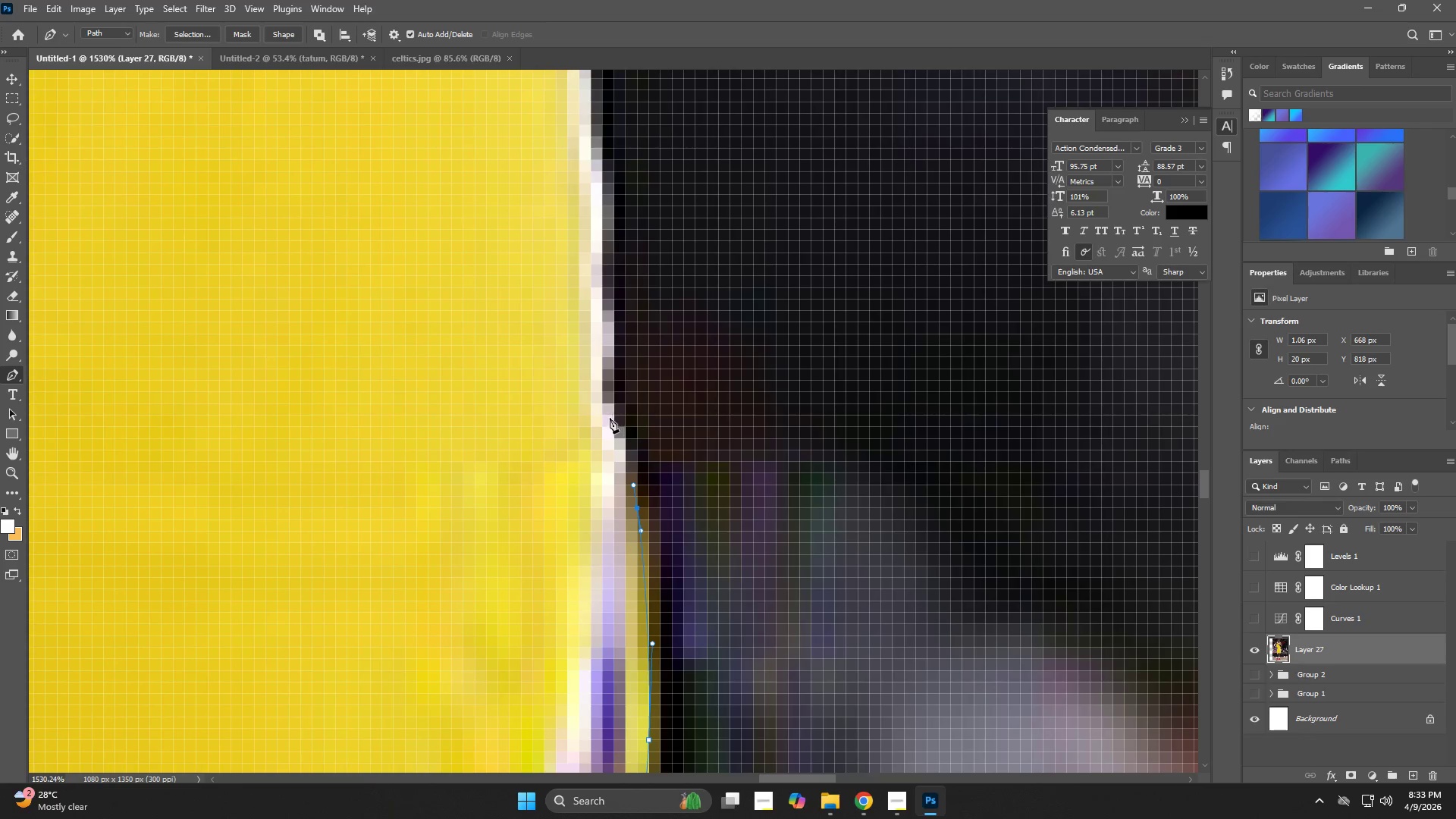 
left_click_drag(start_coordinate=[607, 413], to_coordinate=[599, 384])
 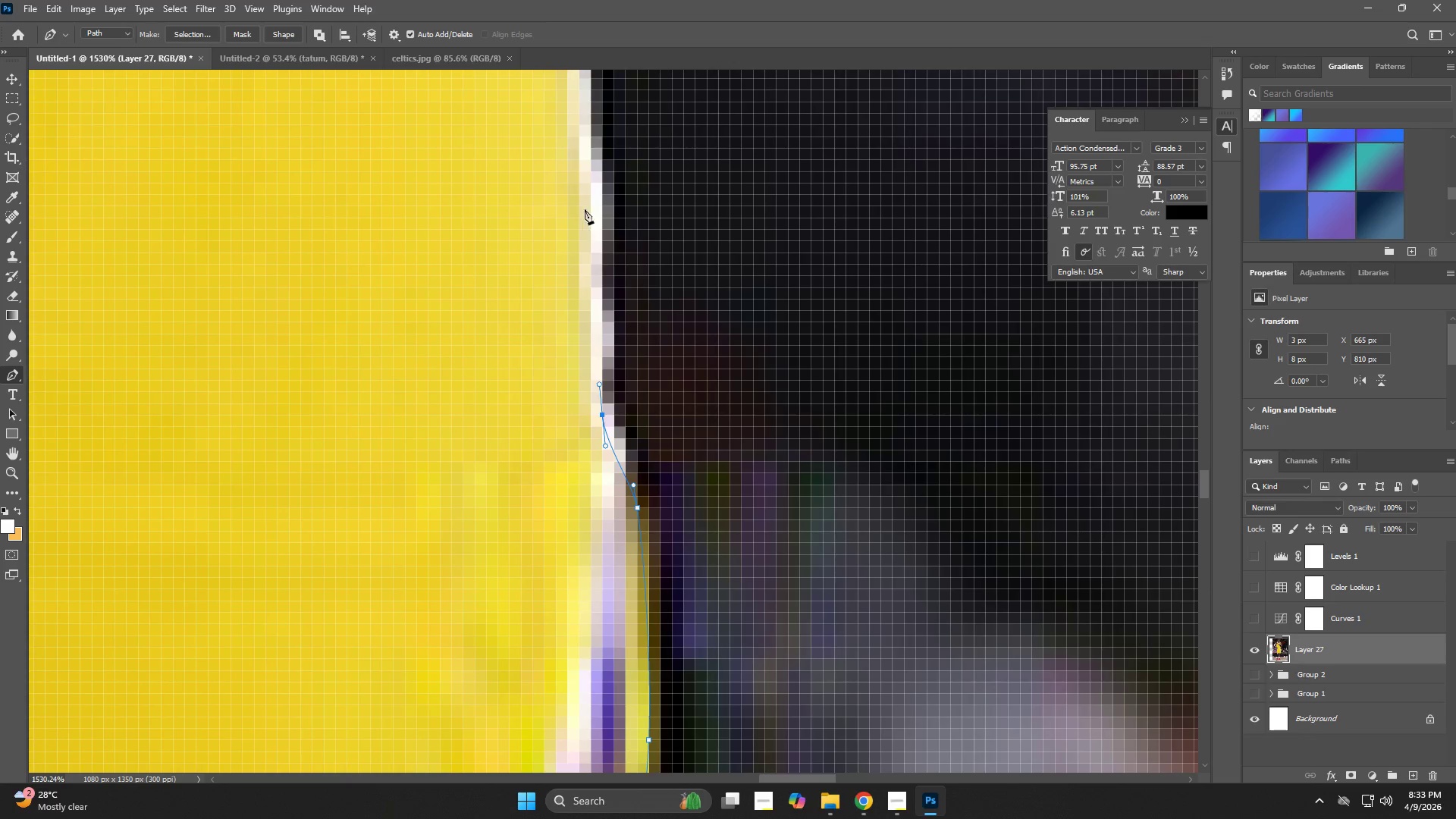 
left_click_drag(start_coordinate=[585, 186], to_coordinate=[589, 147])
 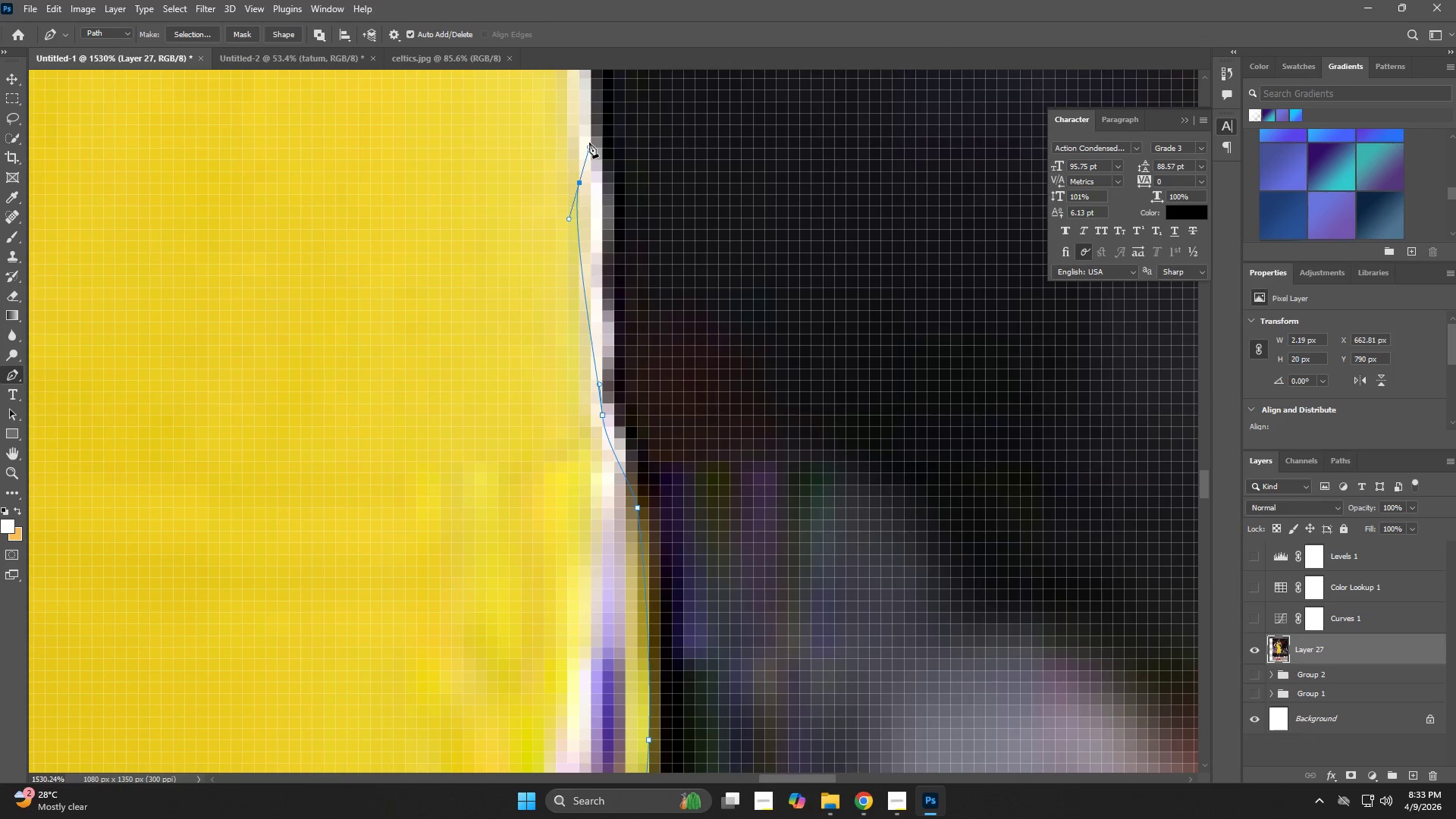 
double_click([589, 143])
 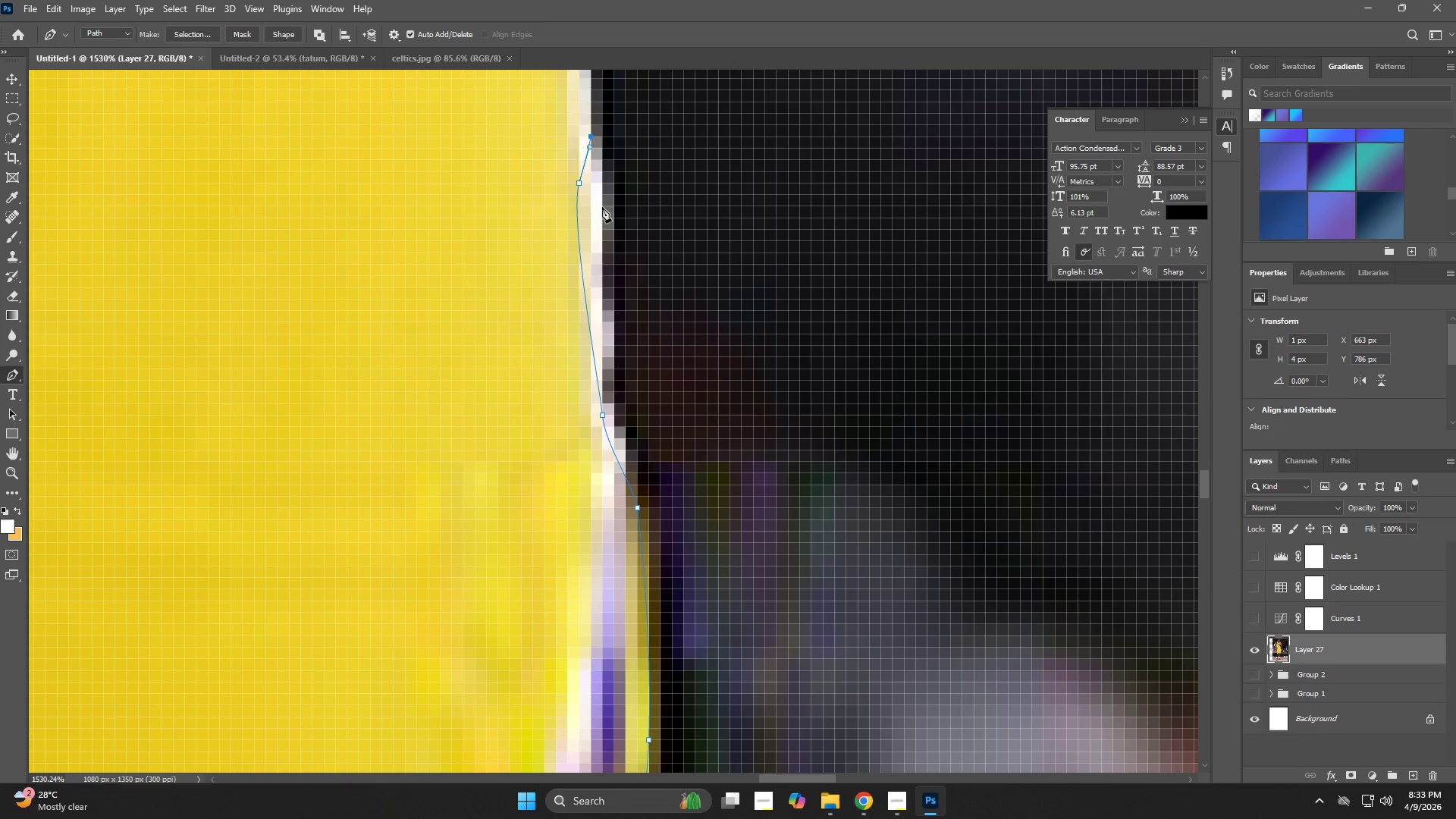 
key(Control+ControlLeft)
 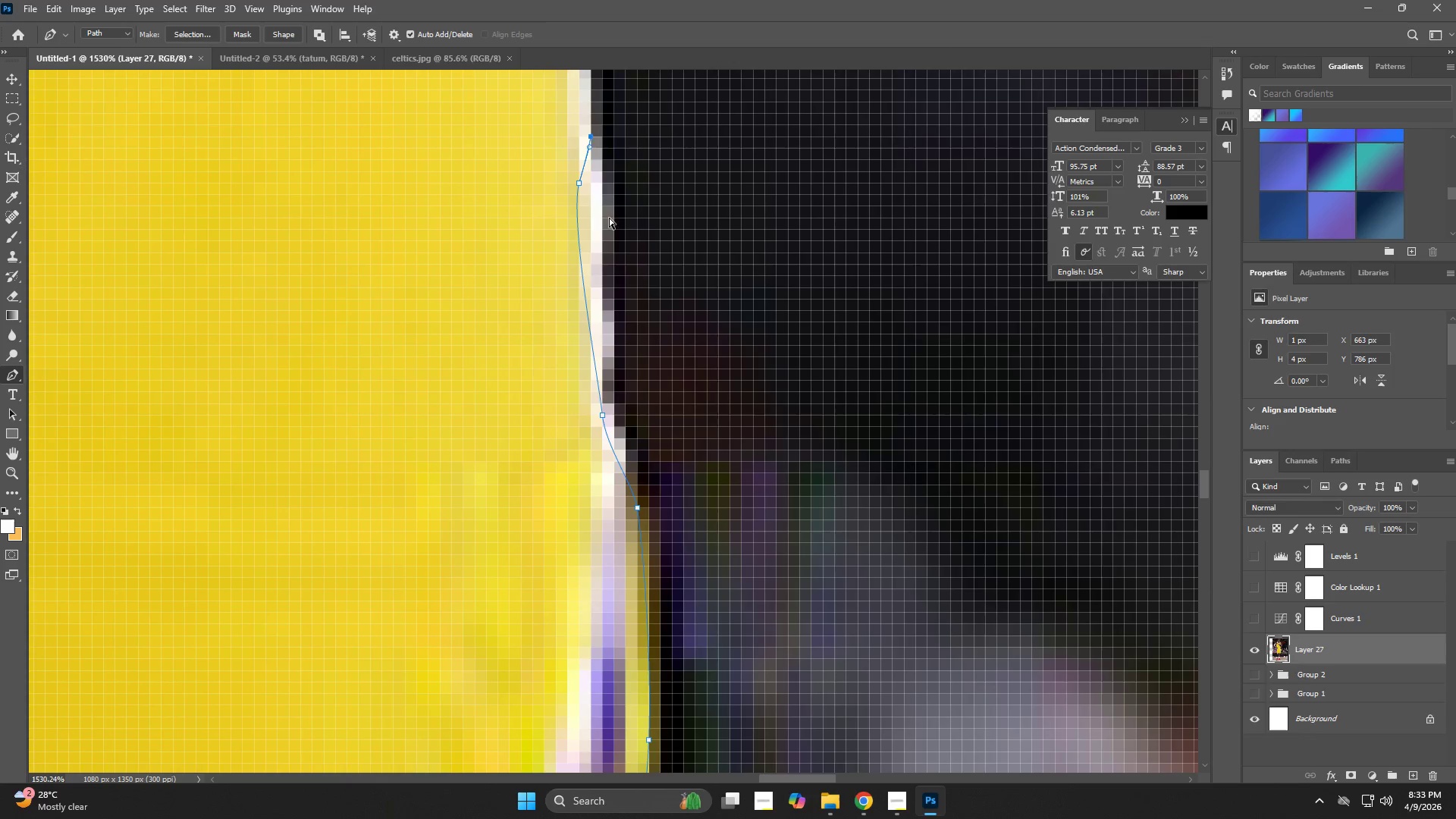 
key(Control+Z)
 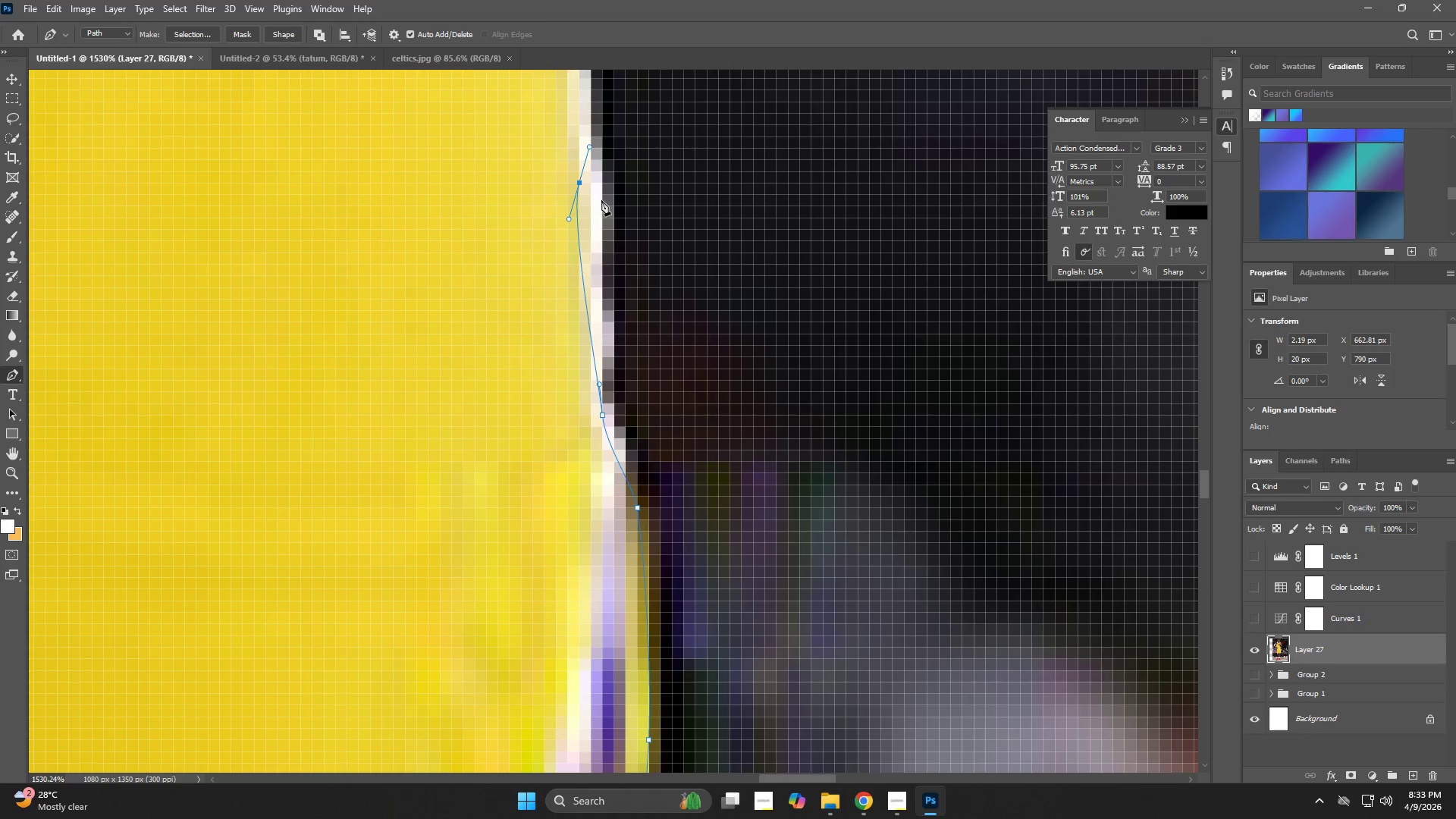 
key(Control+ControlLeft)
 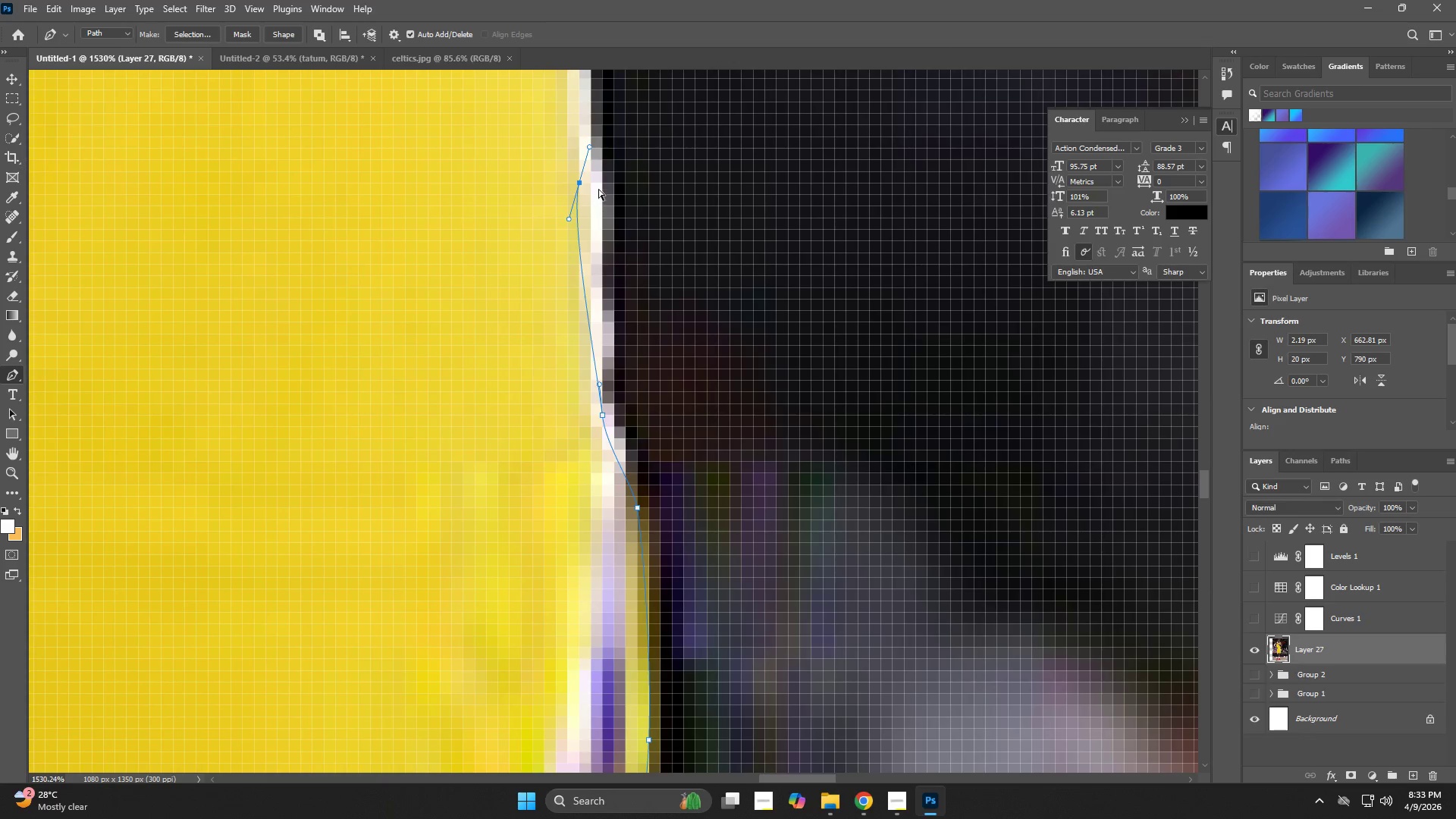 
key(Control+Z)
 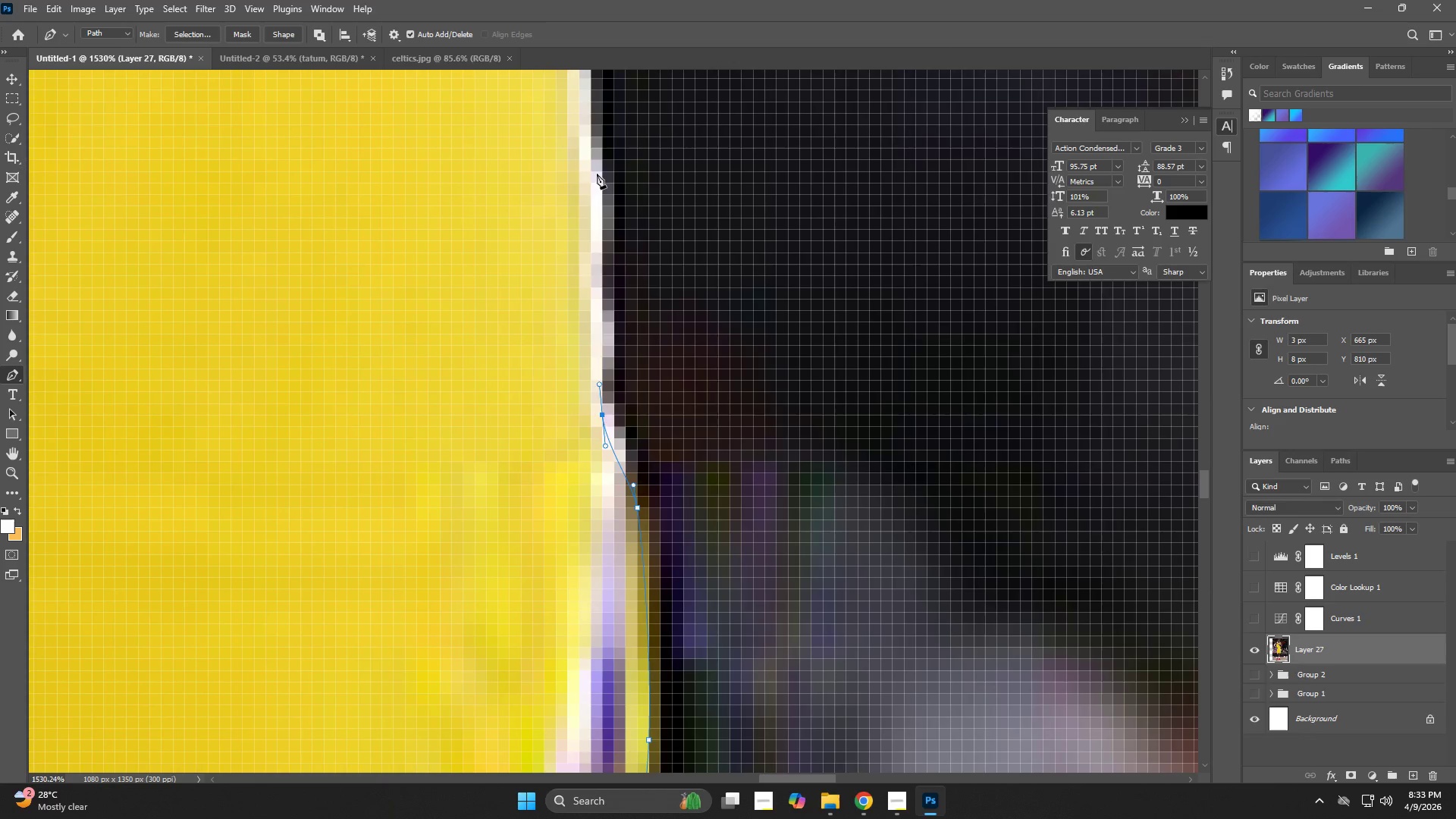 
left_click_drag(start_coordinate=[596, 173], to_coordinate=[591, 130])
 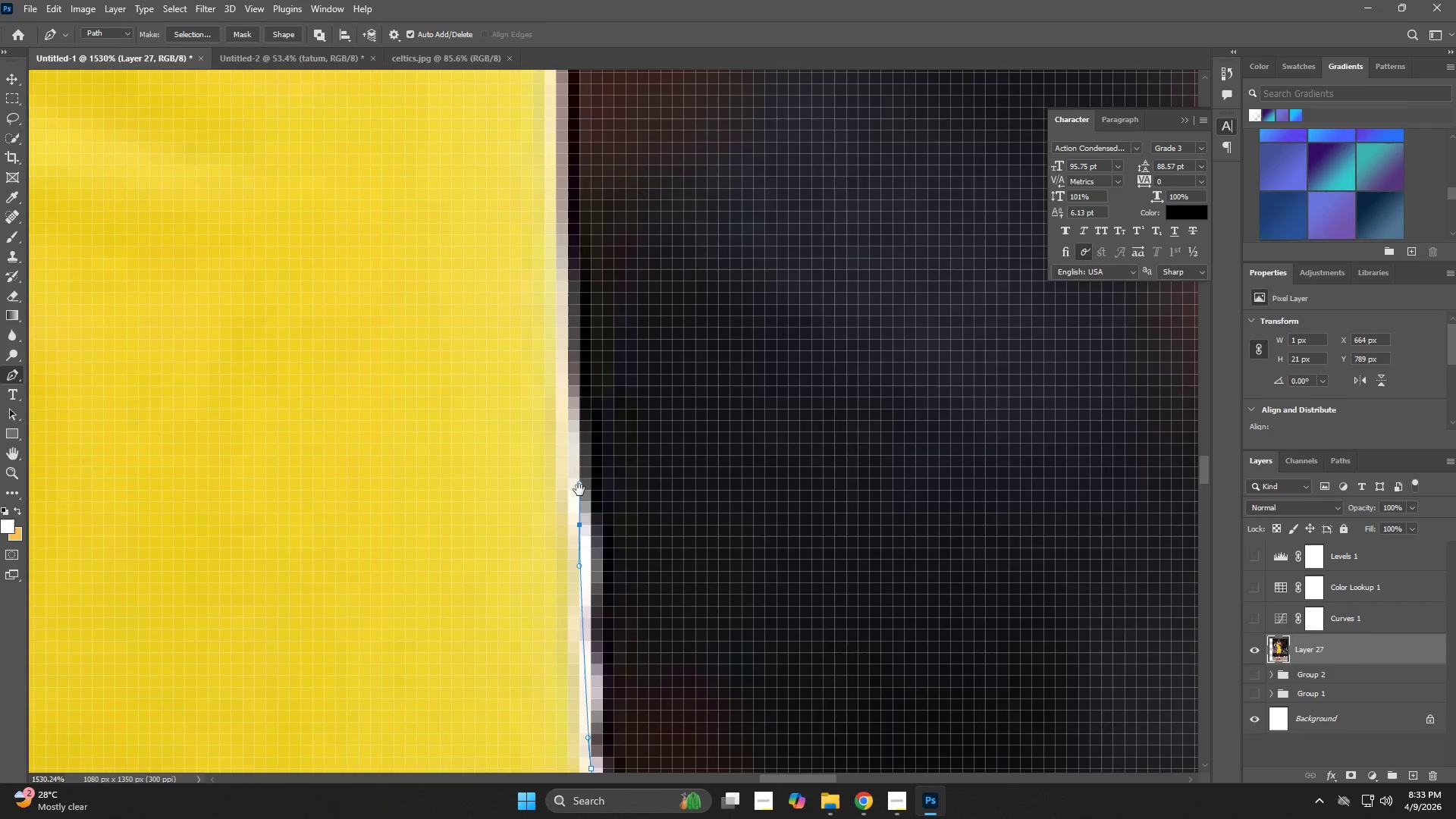 
hold_key(key=Space, duration=0.75)
 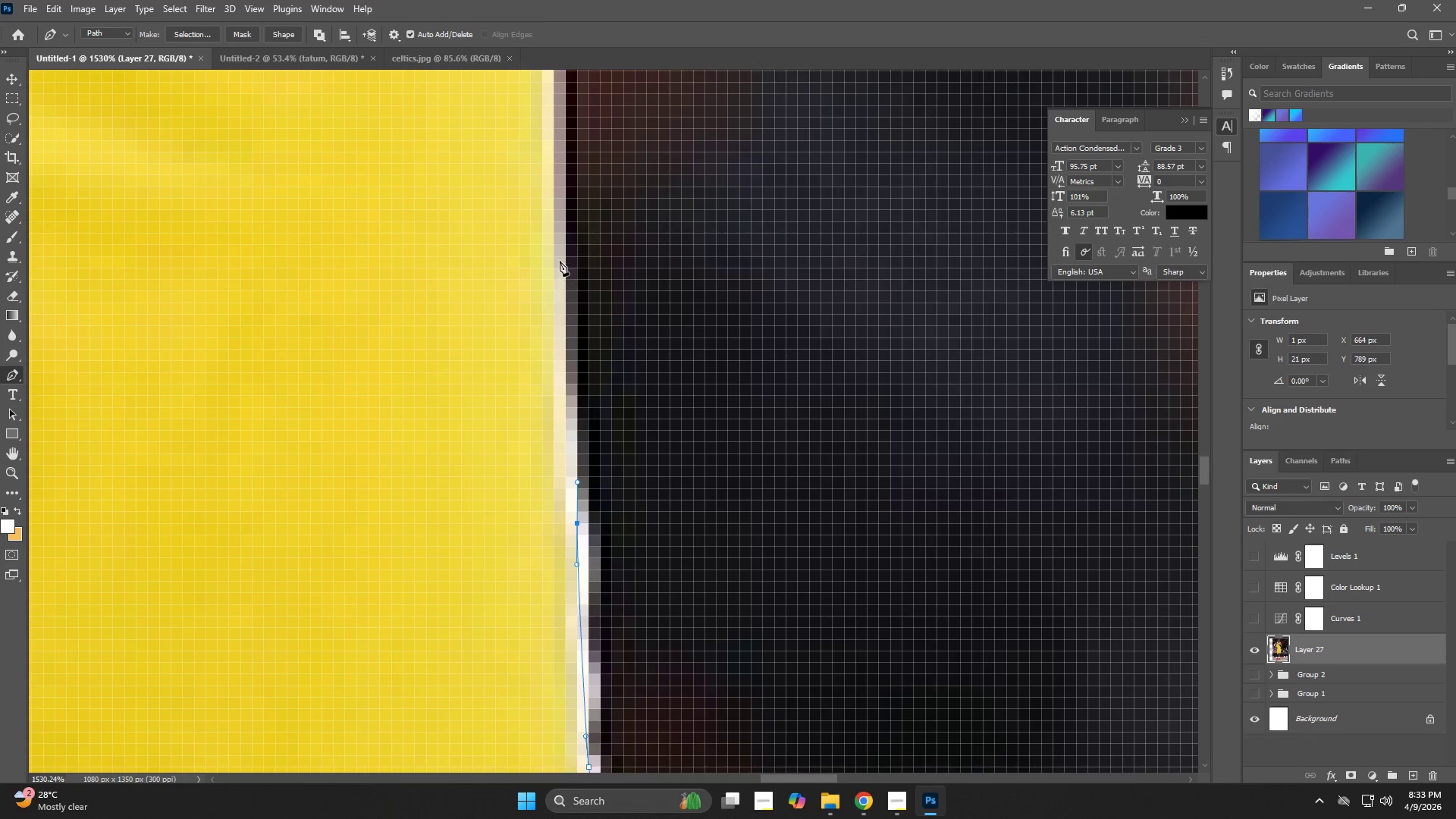 
left_click_drag(start_coordinate=[591, 136], to_coordinate=[577, 488])
 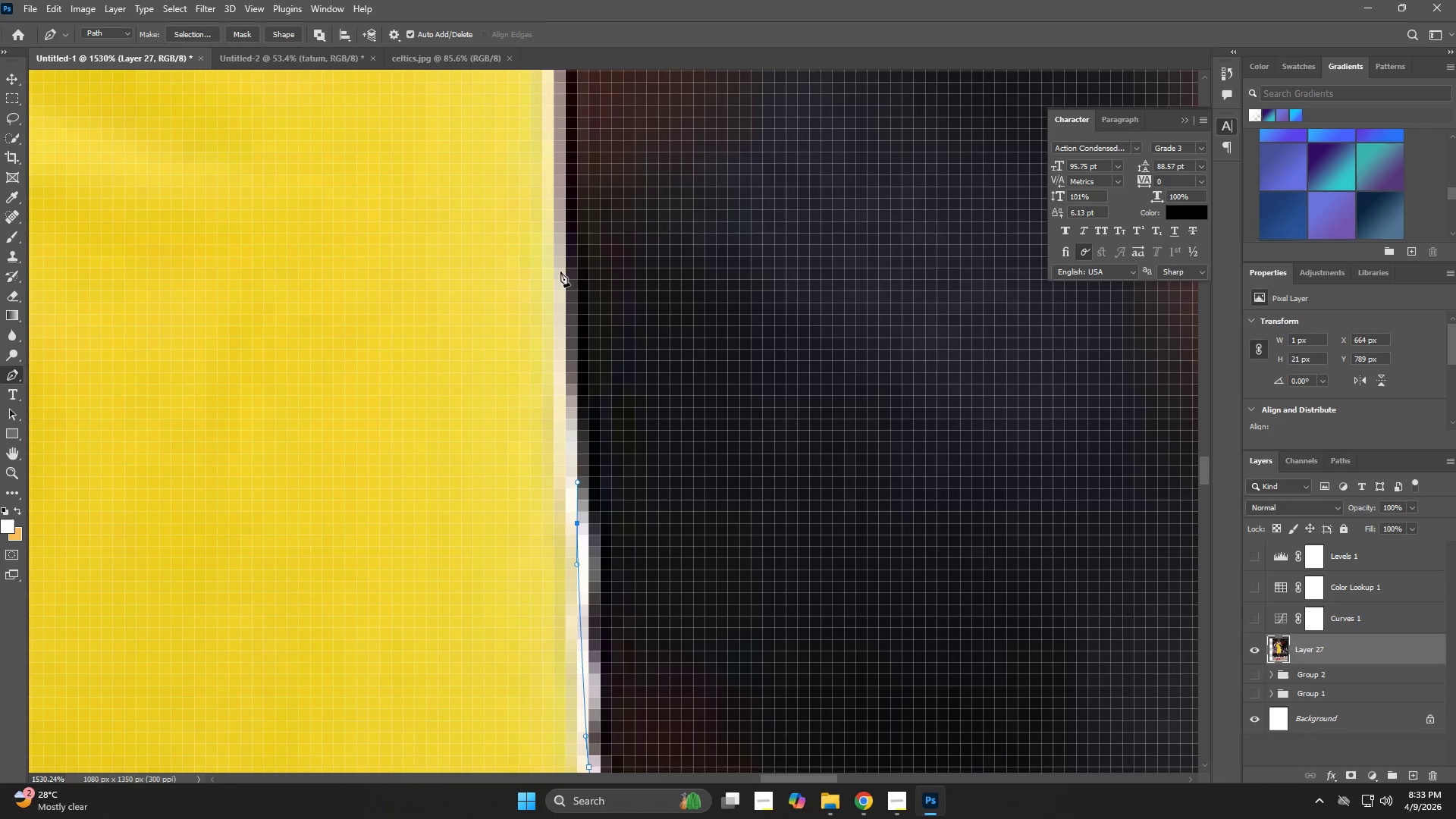 
left_click_drag(start_coordinate=[560, 260], to_coordinate=[557, 244])
 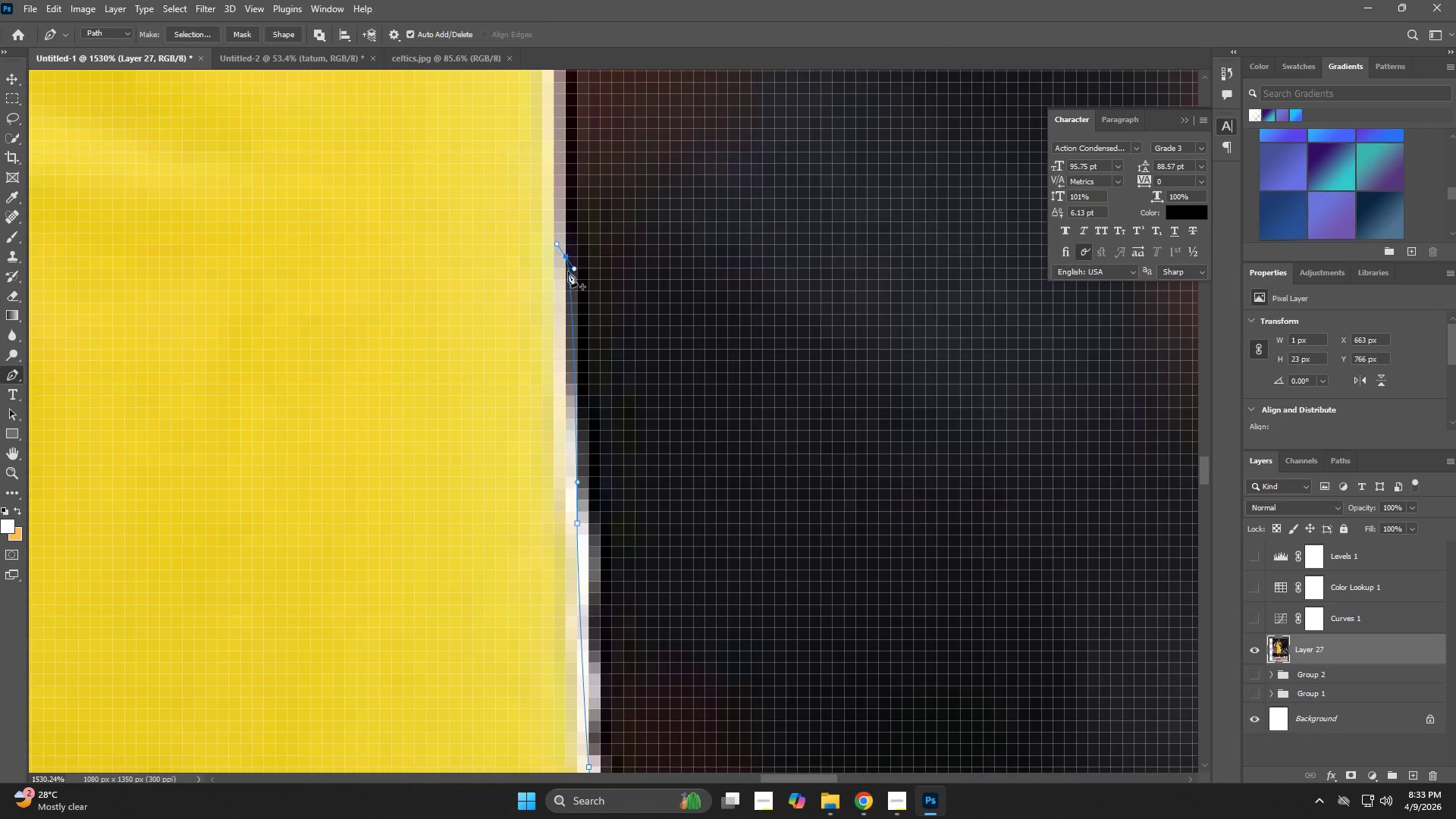 
key(Control+ControlLeft)
 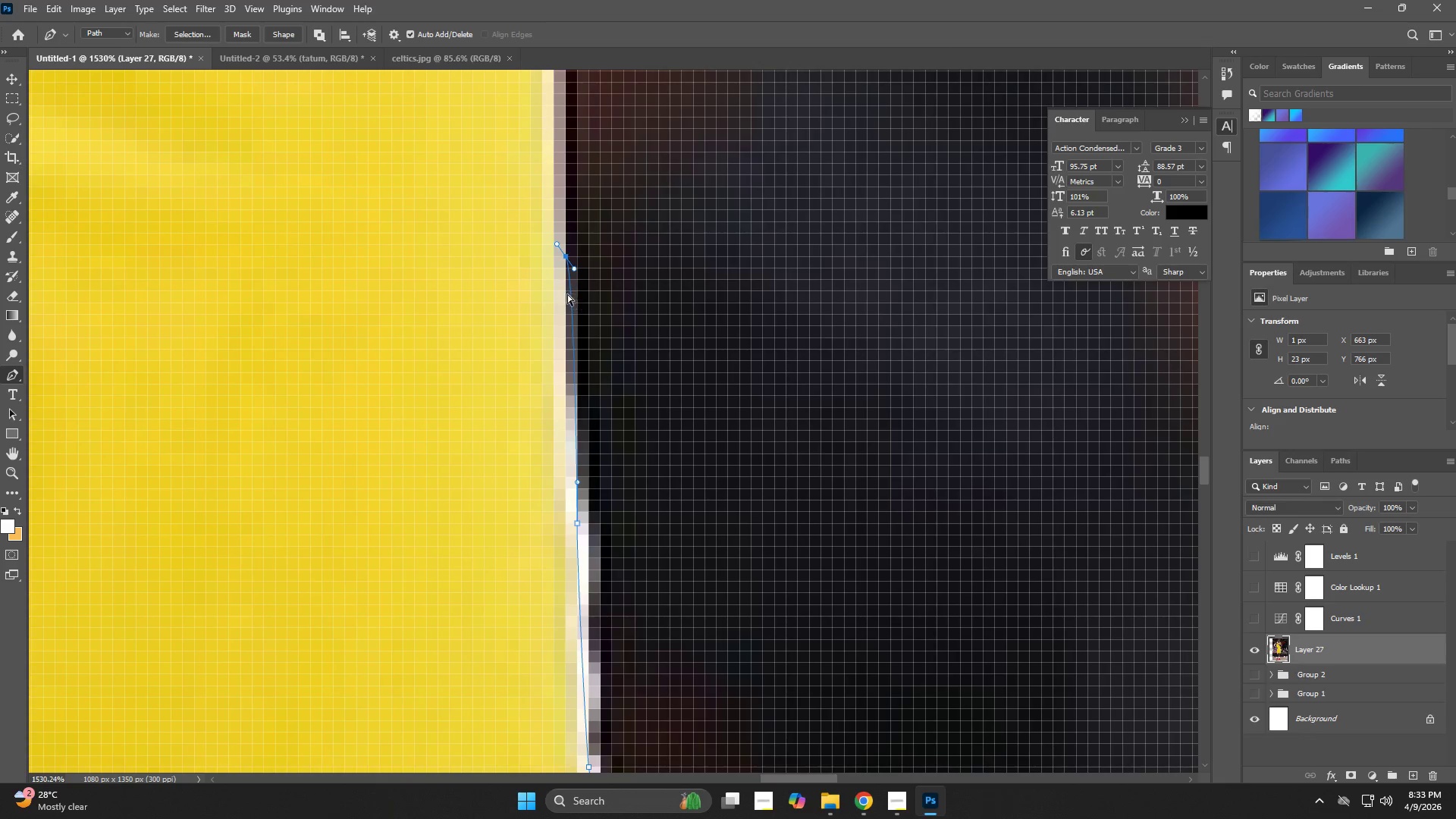 
key(Control+Z)
 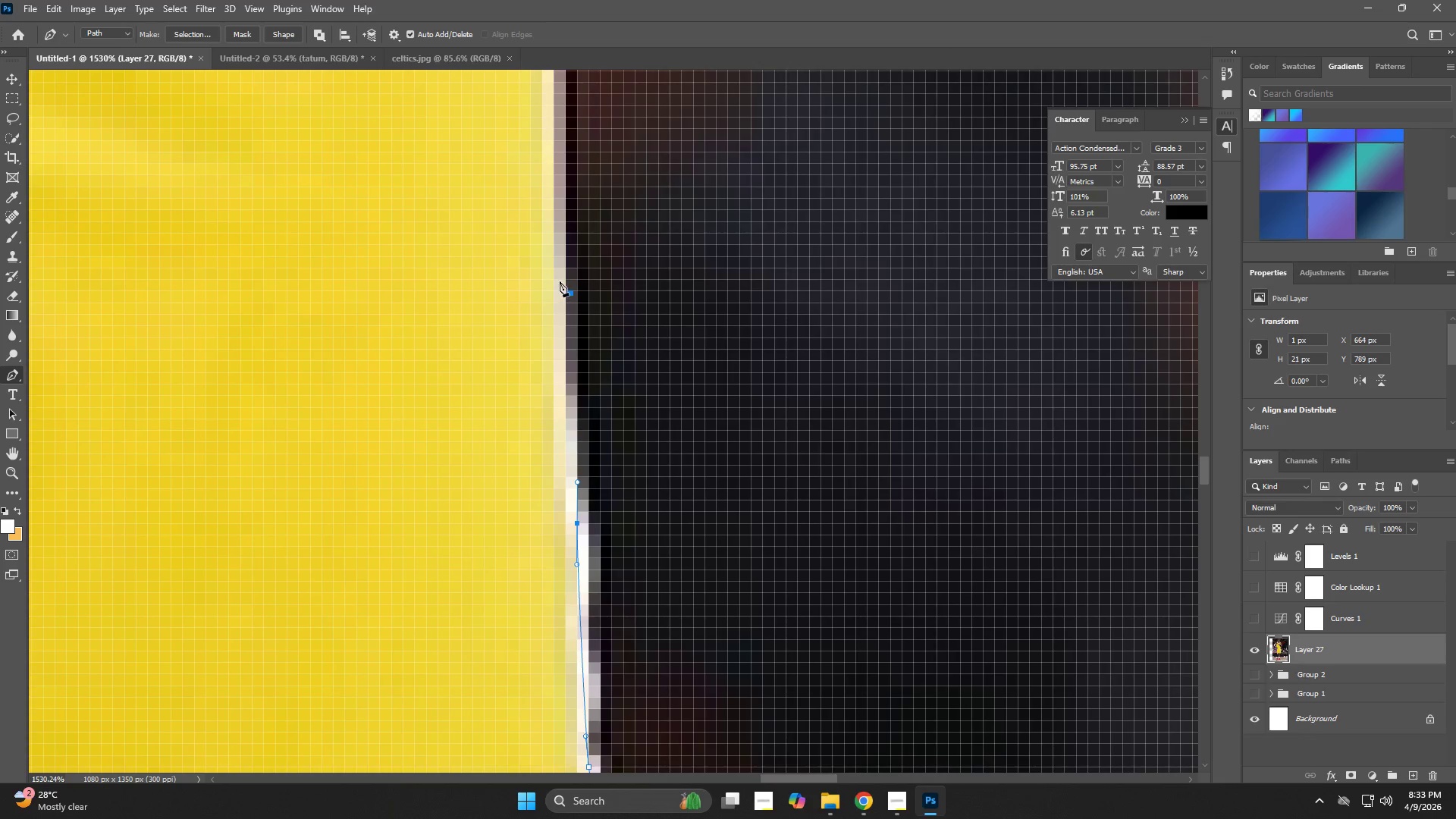 
left_click([560, 281])
 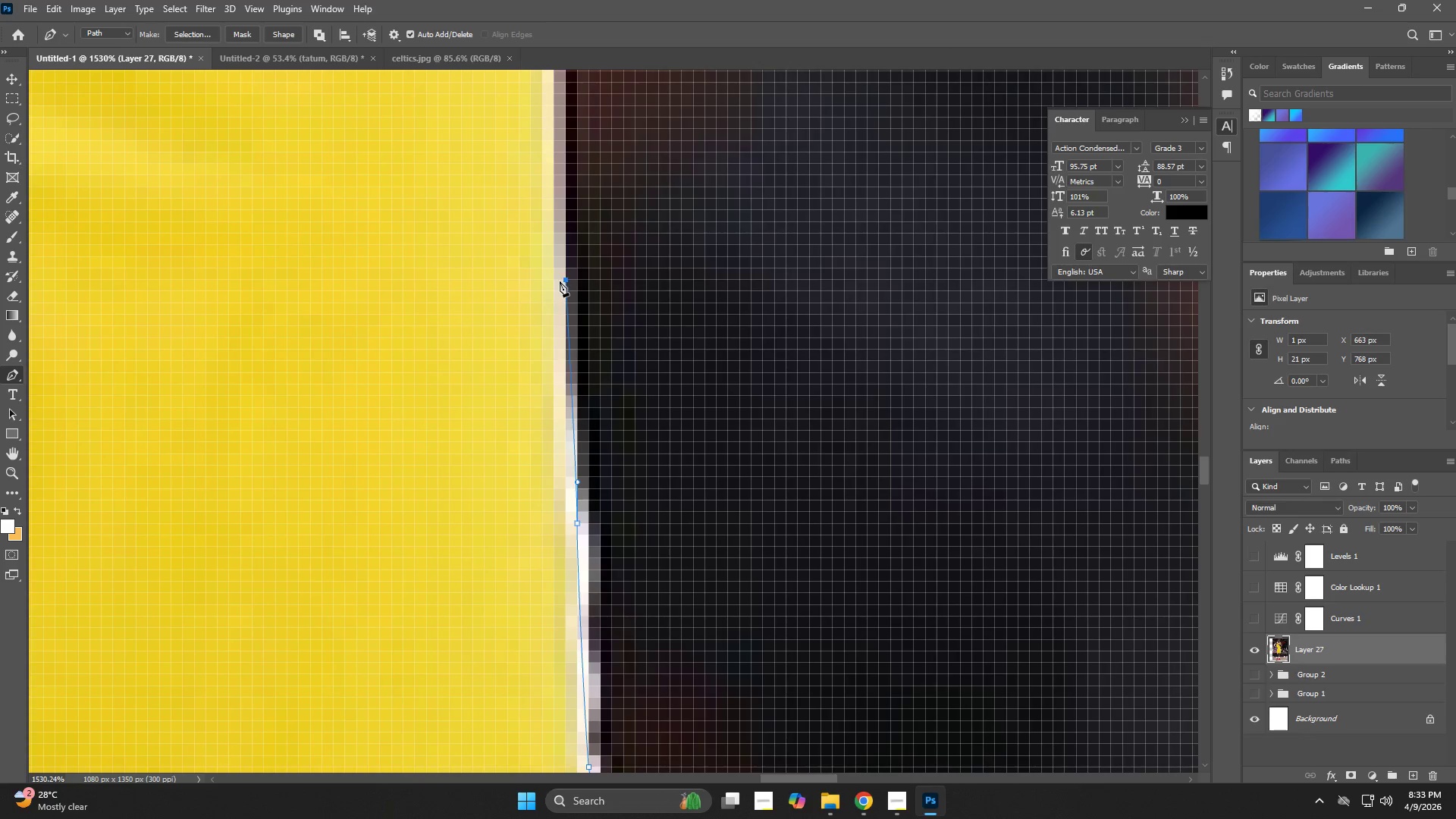 
hold_key(key=Space, duration=0.58)
 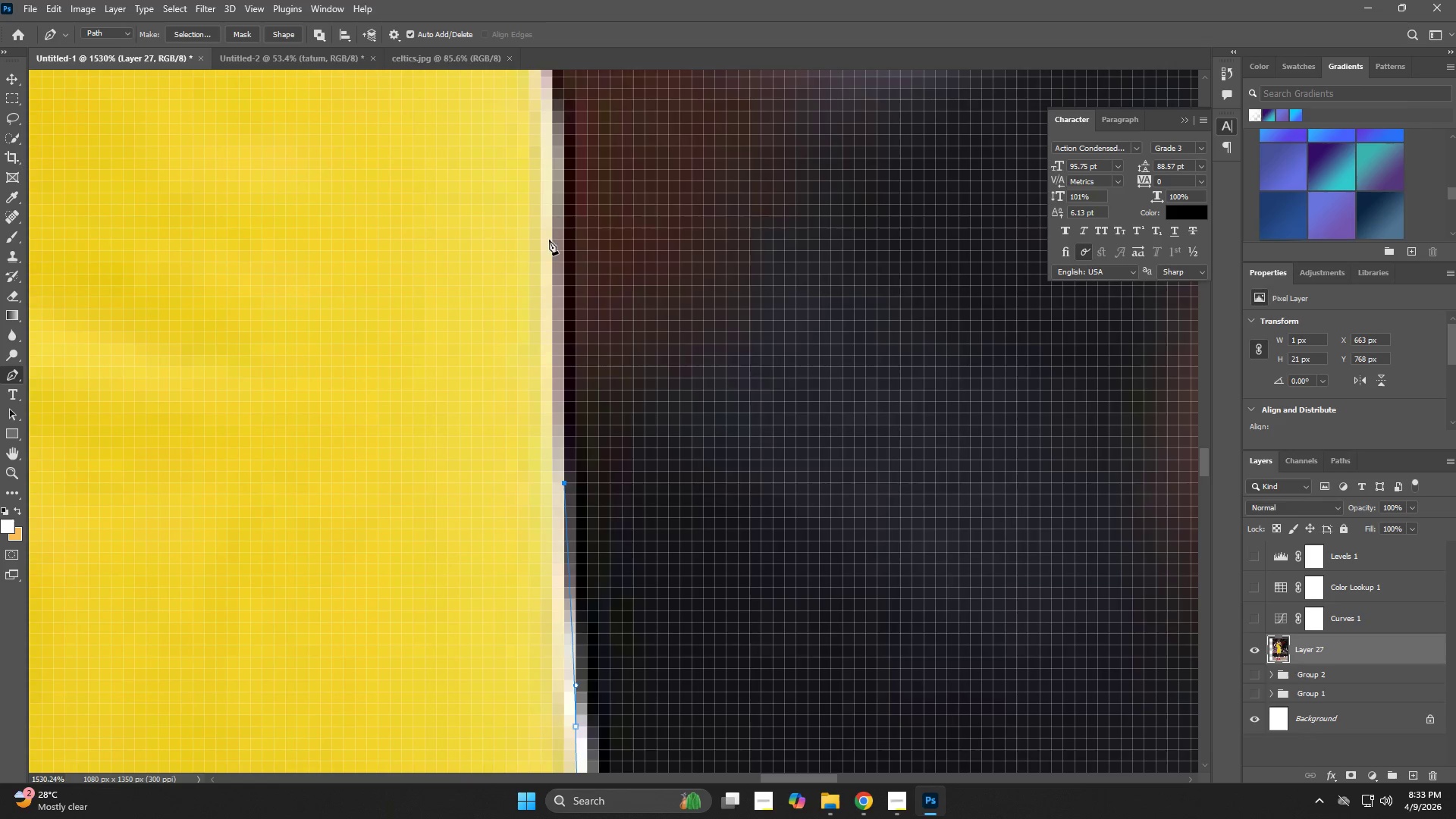 
left_click_drag(start_coordinate=[556, 245], to_coordinate=[554, 448])
 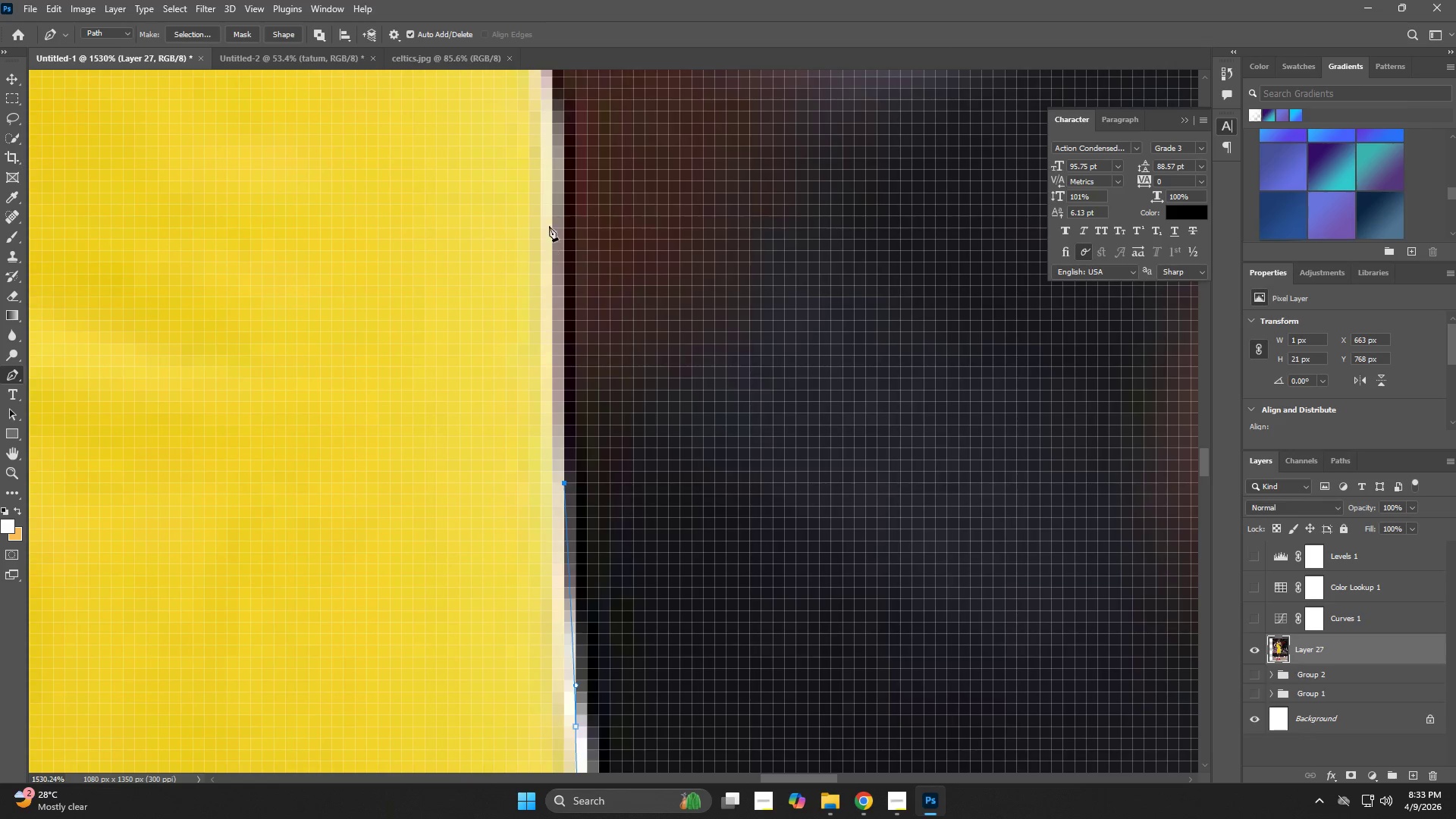 
left_click([552, 209])
 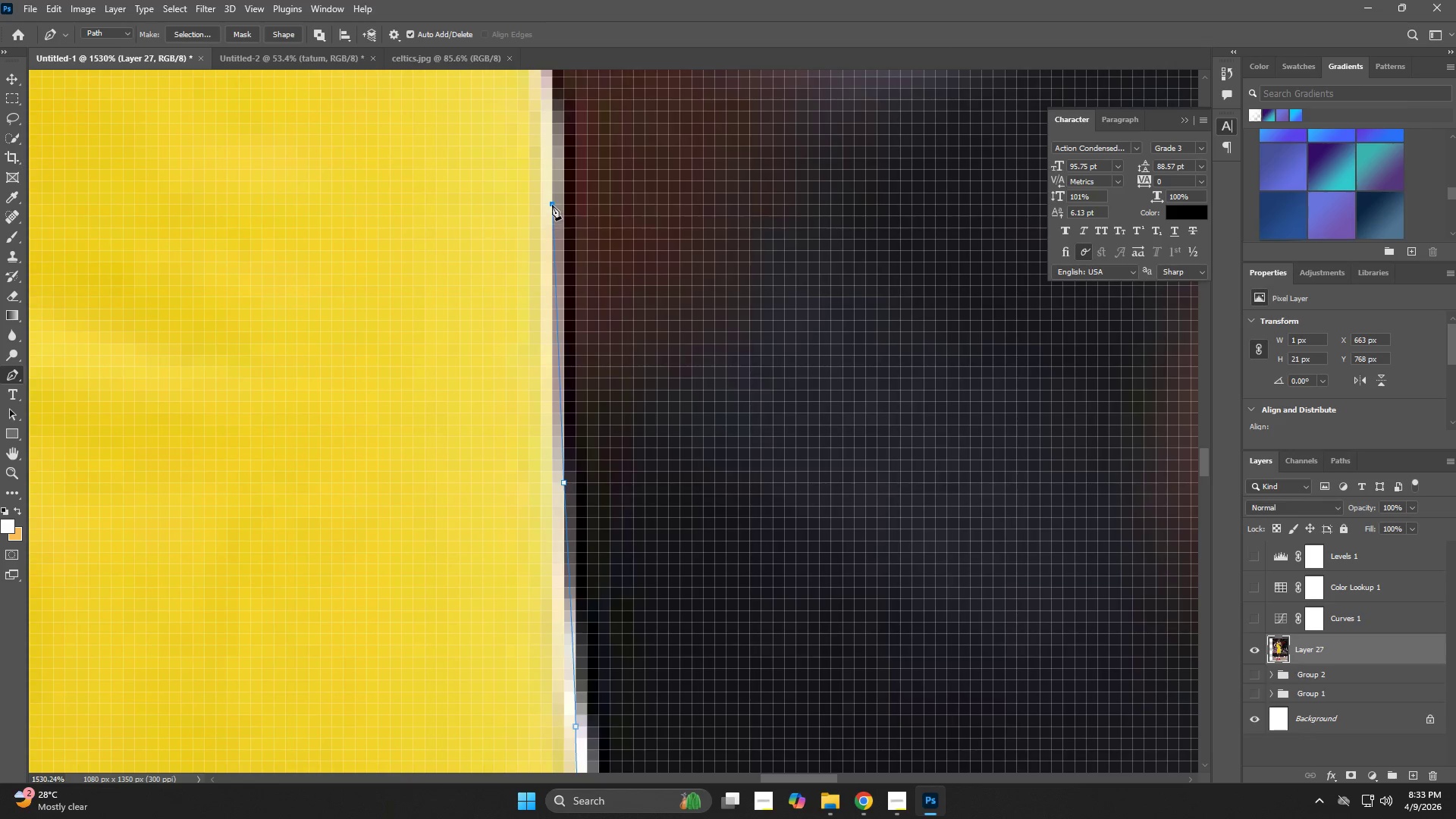 
hold_key(key=Space, duration=0.67)
 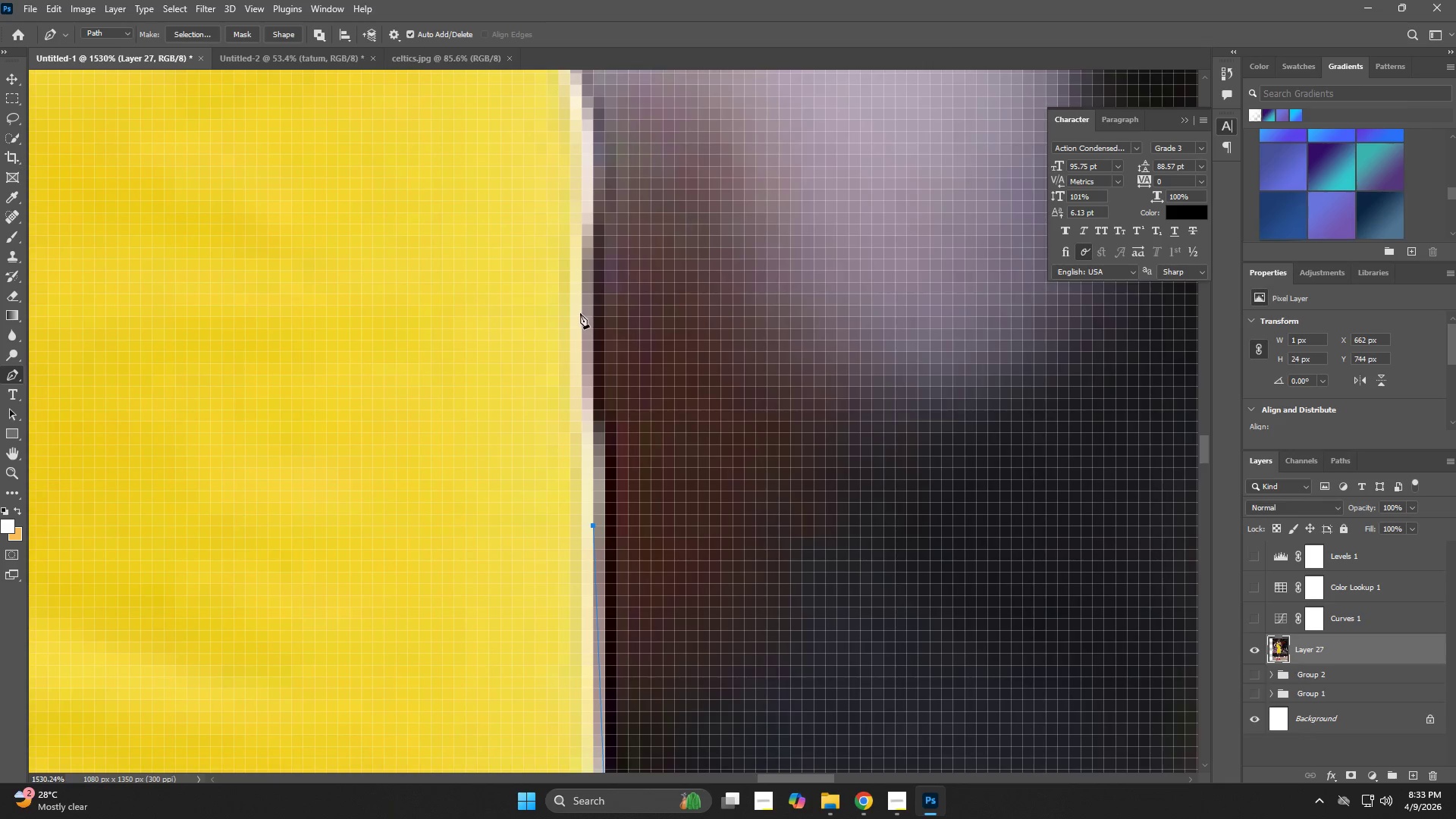 
left_click_drag(start_coordinate=[557, 172], to_coordinate=[598, 494])
 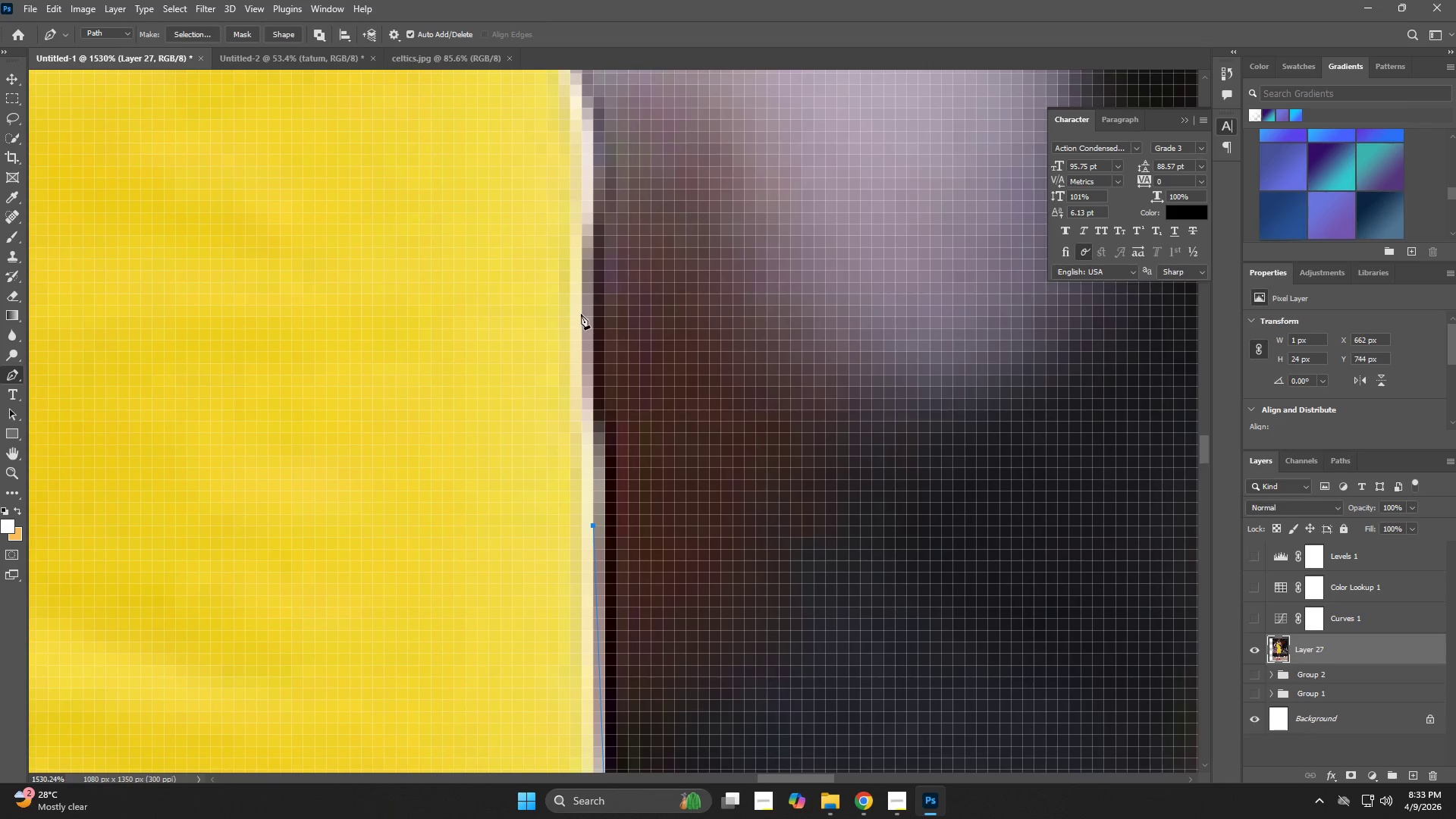 
left_click_drag(start_coordinate=[579, 311], to_coordinate=[579, 293])
 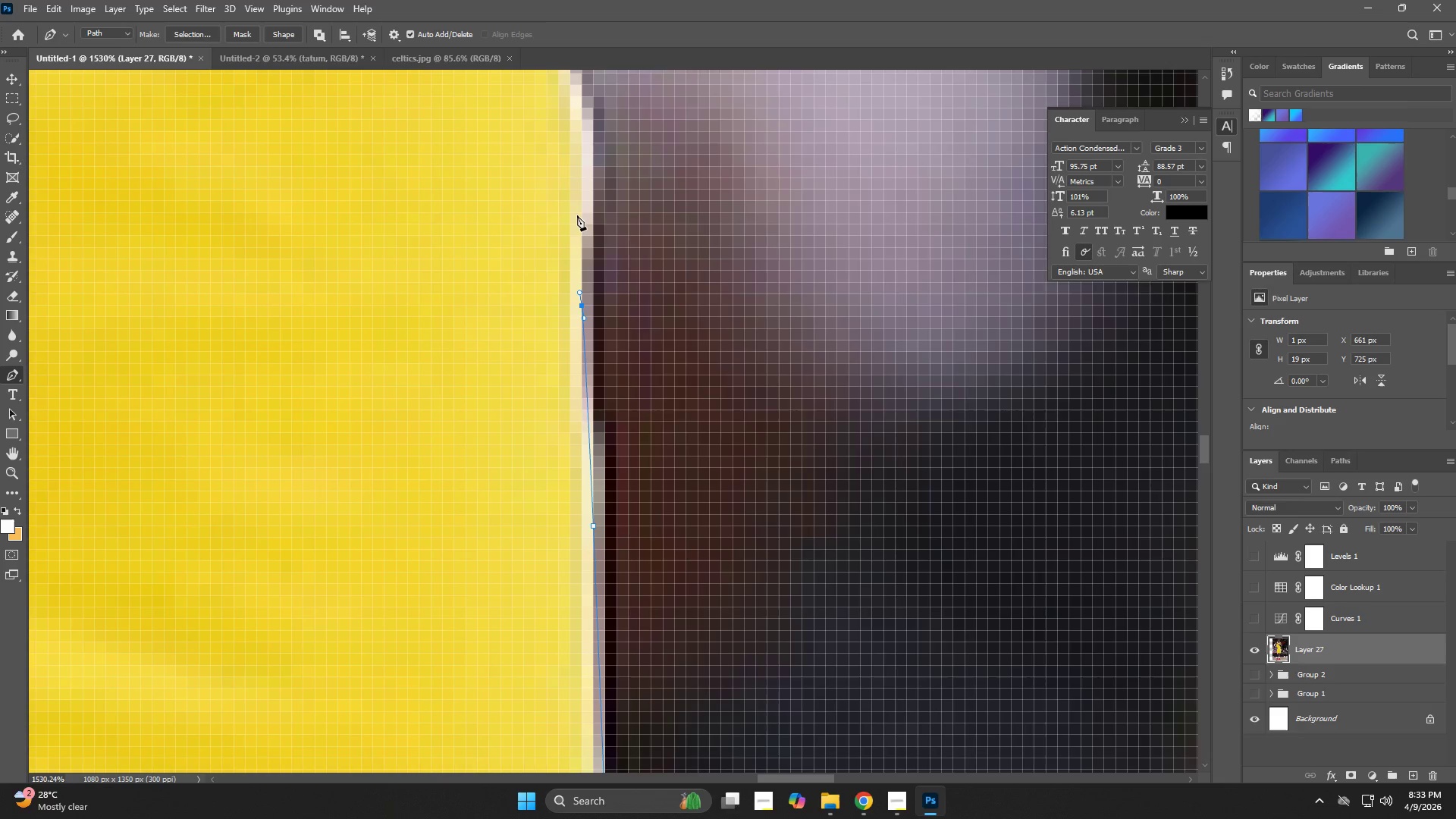 
left_click_drag(start_coordinate=[577, 210], to_coordinate=[581, 202])
 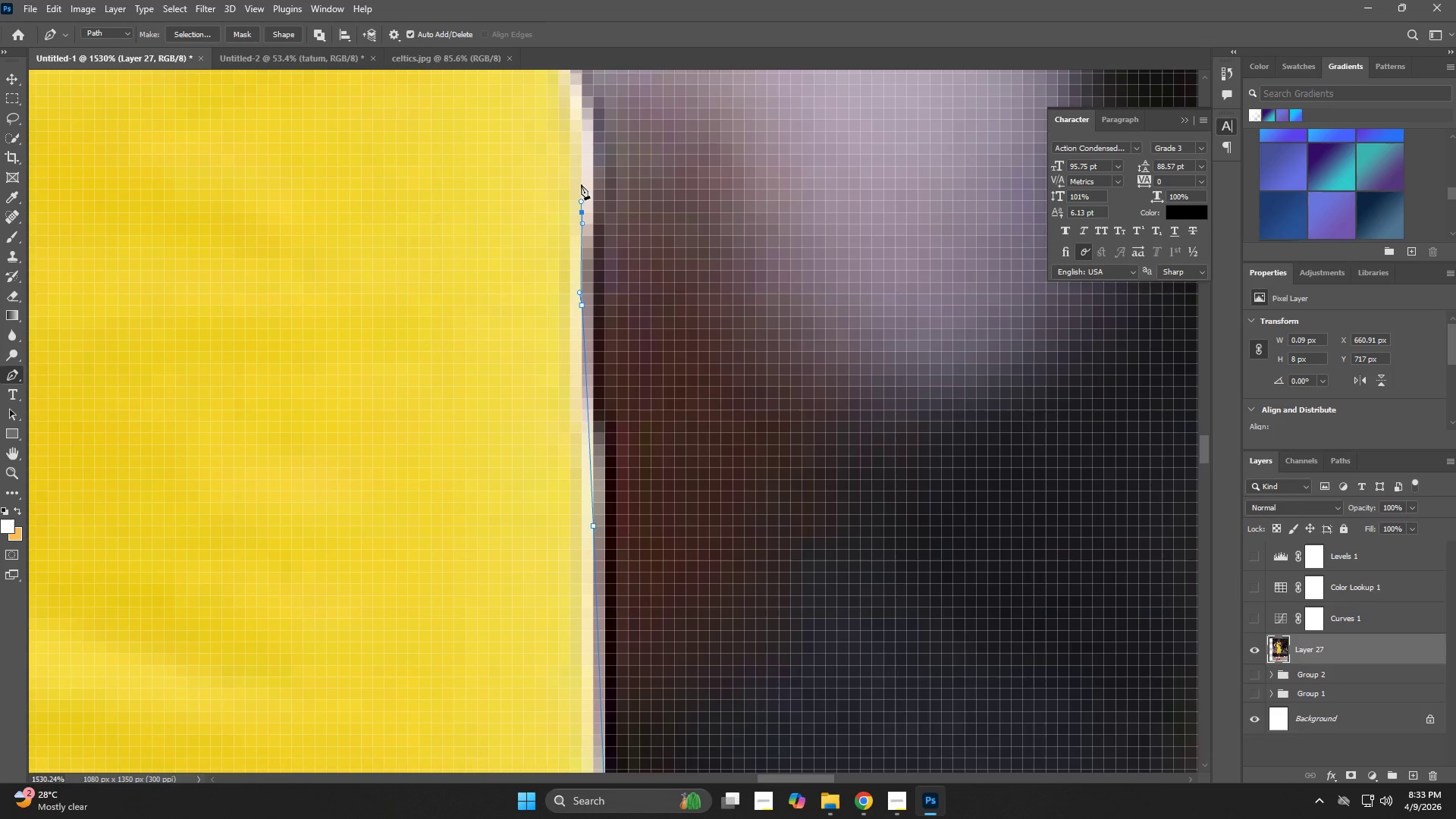 
hold_key(key=Space, duration=0.64)
 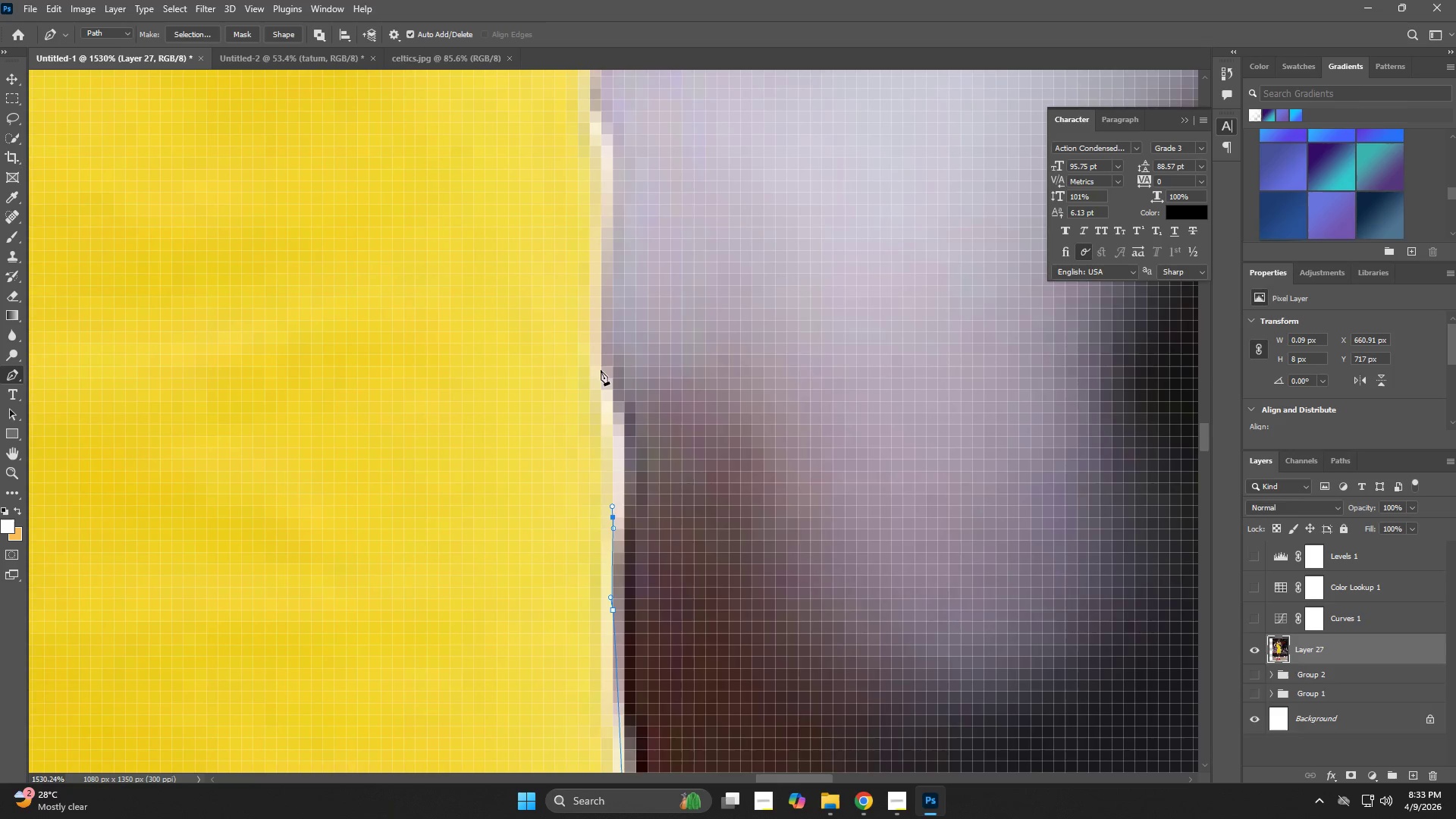 
left_click_drag(start_coordinate=[577, 167], to_coordinate=[608, 472])
 